 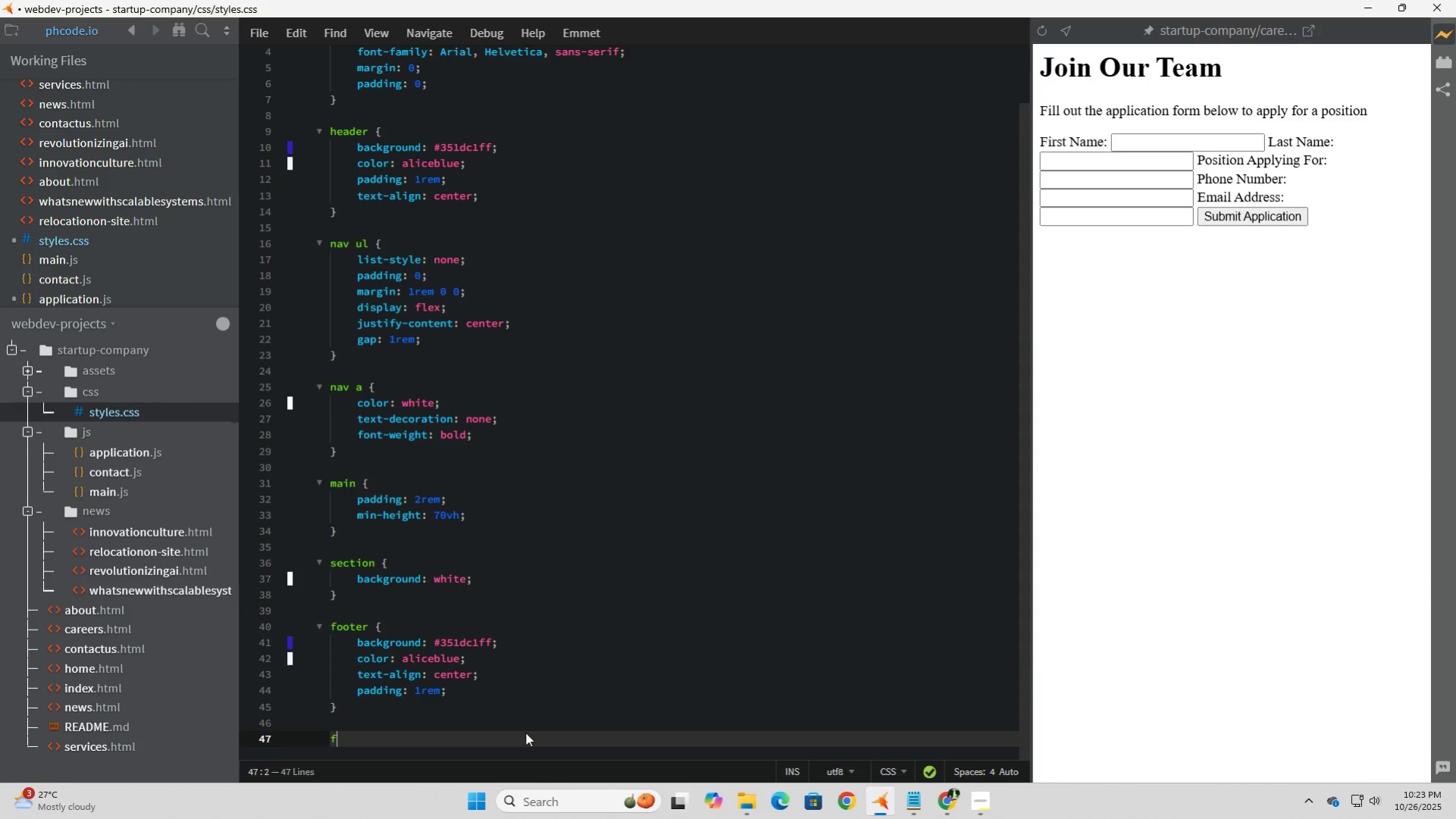 
hold_key(key=ShiftLeft, duration=0.38)
 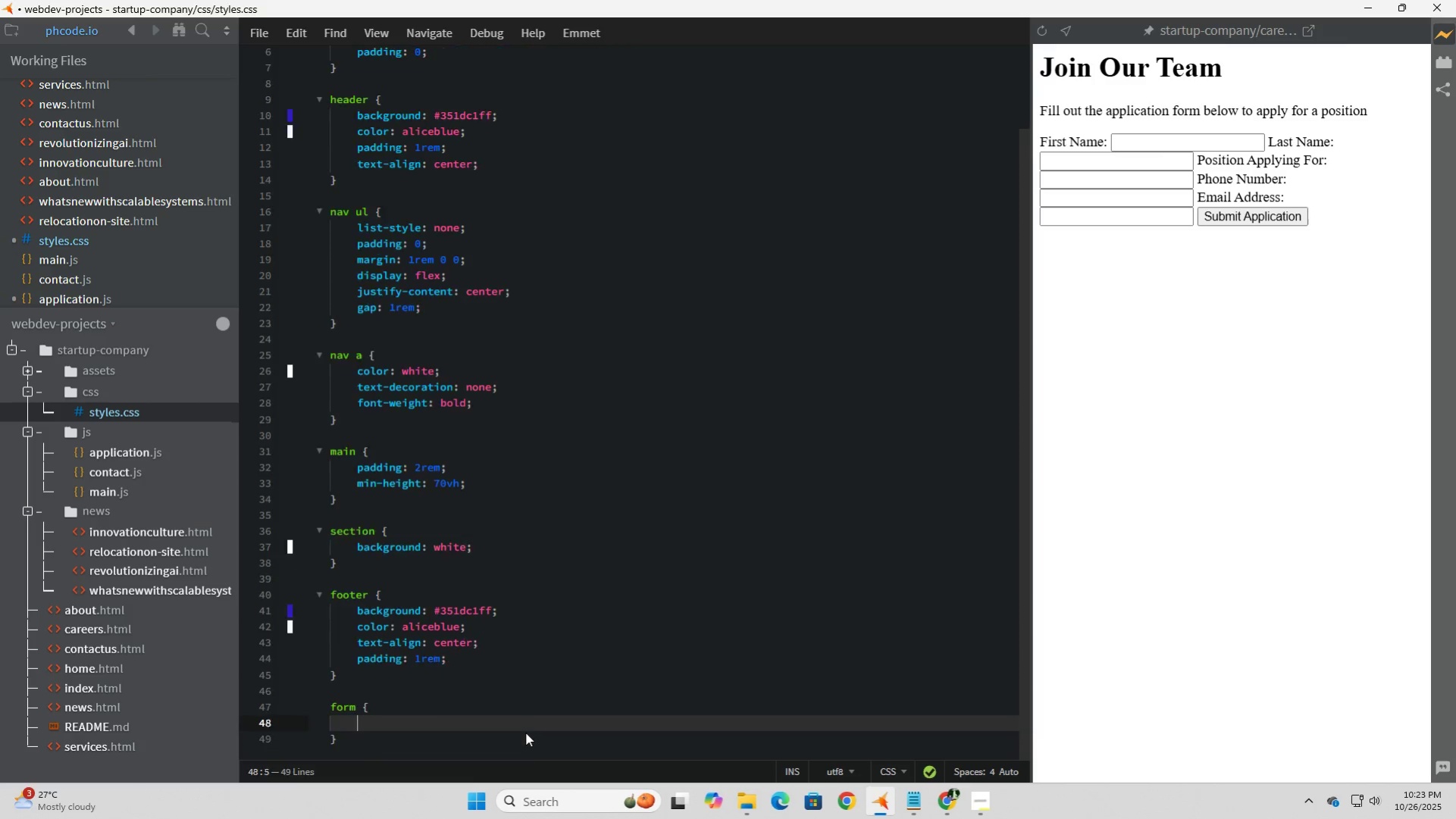 
key(Enter)
 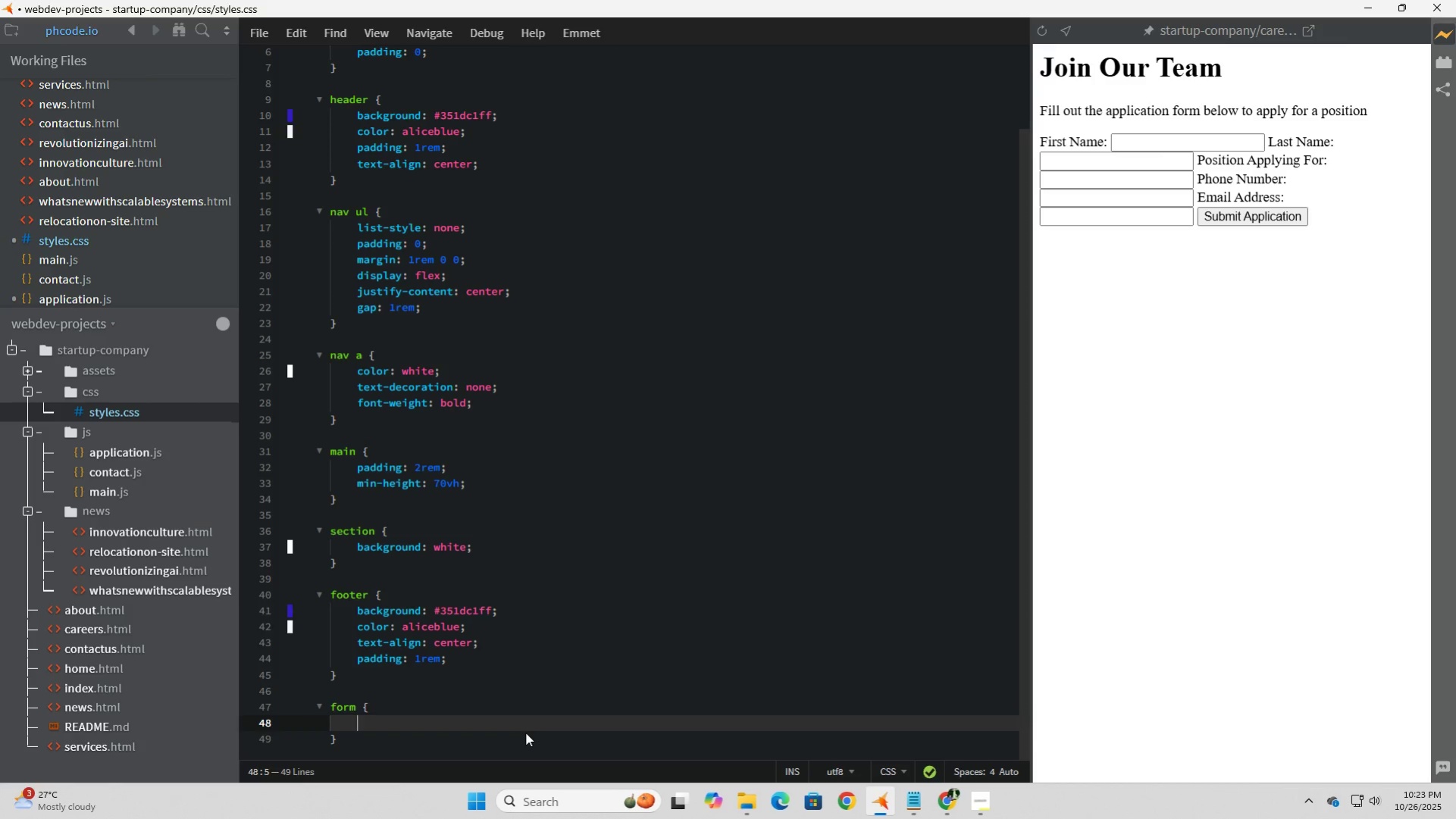 
type(display:)
 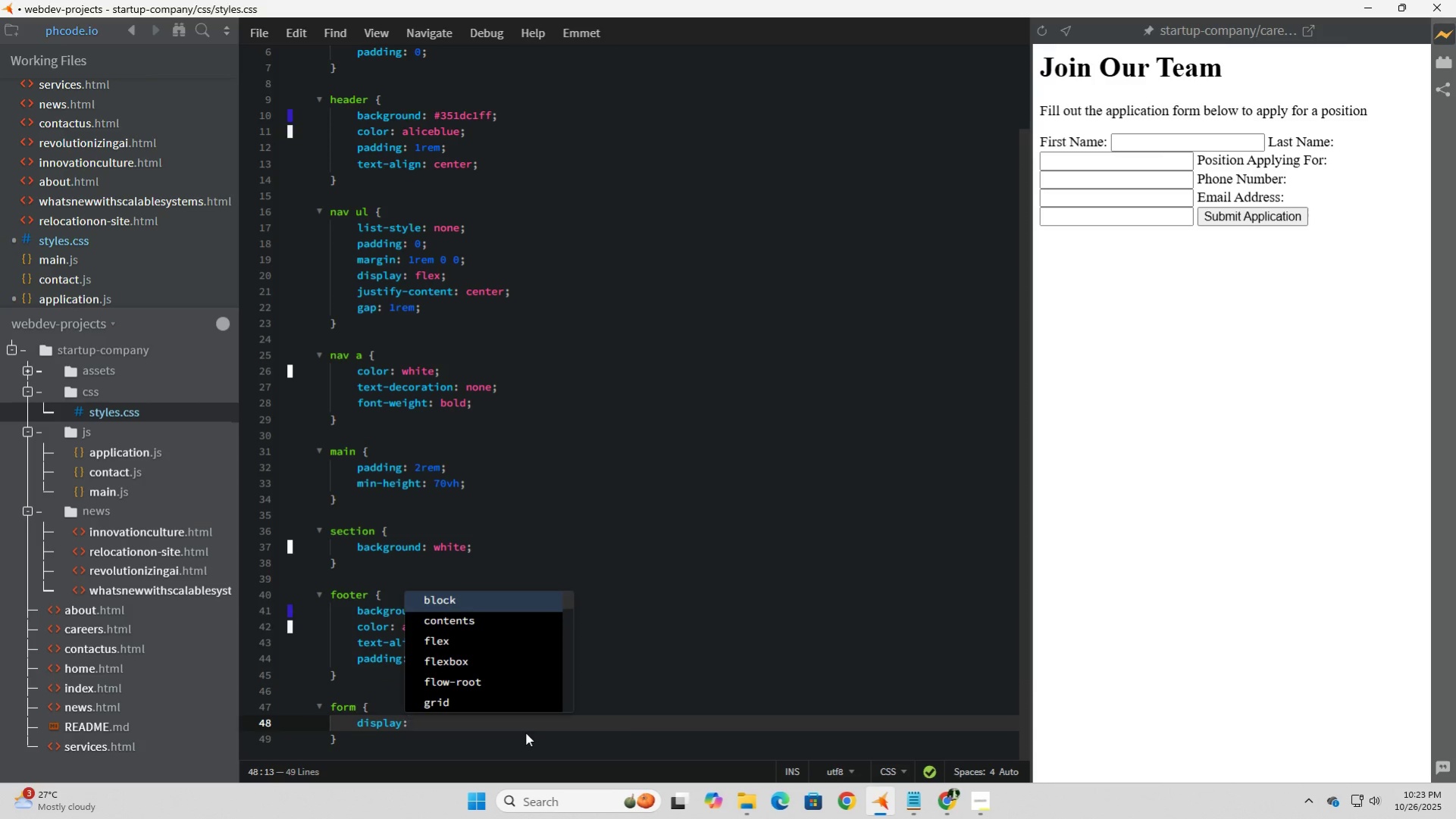 
key(ArrowDown)
 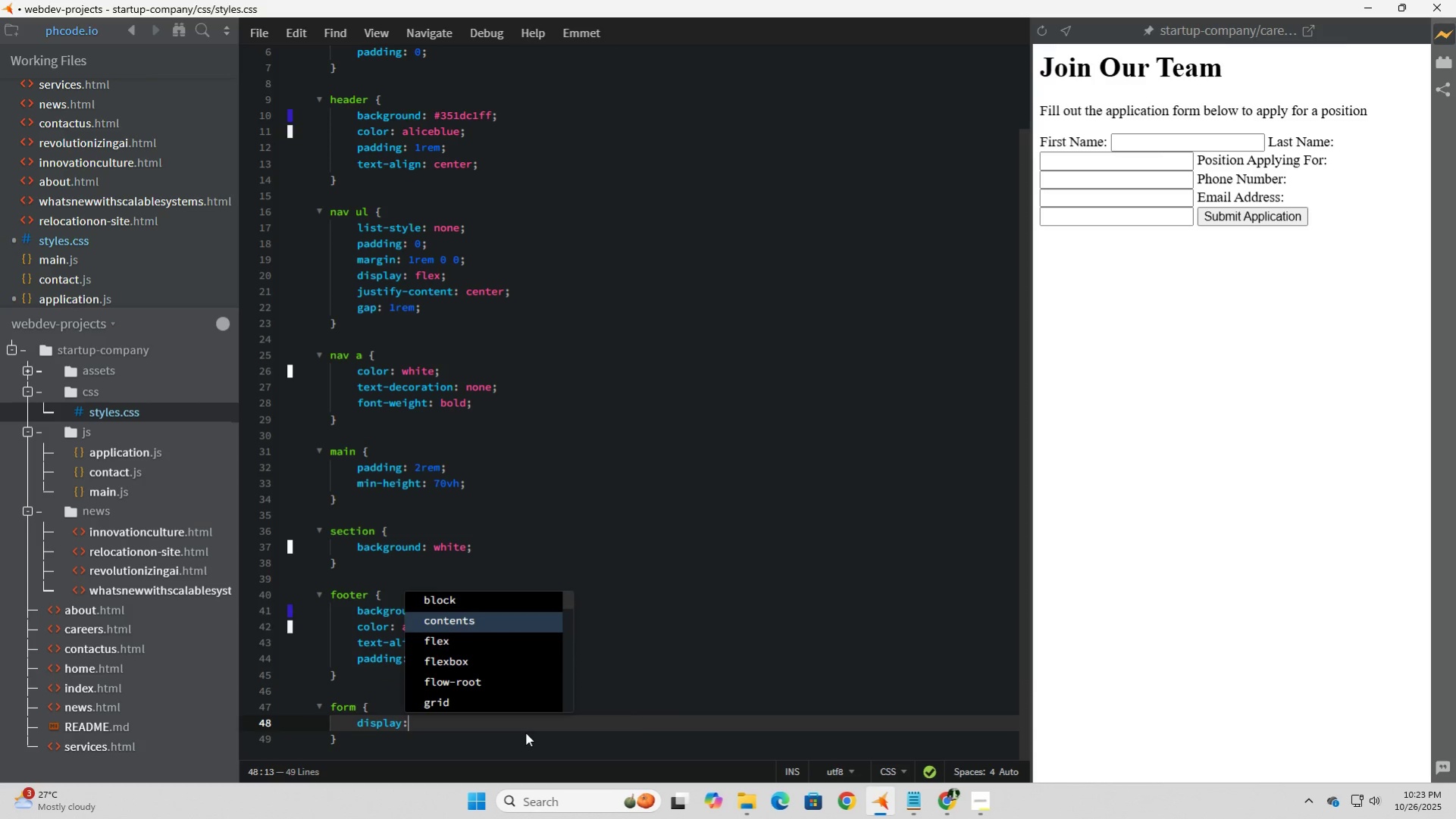 
key(ArrowDown)
 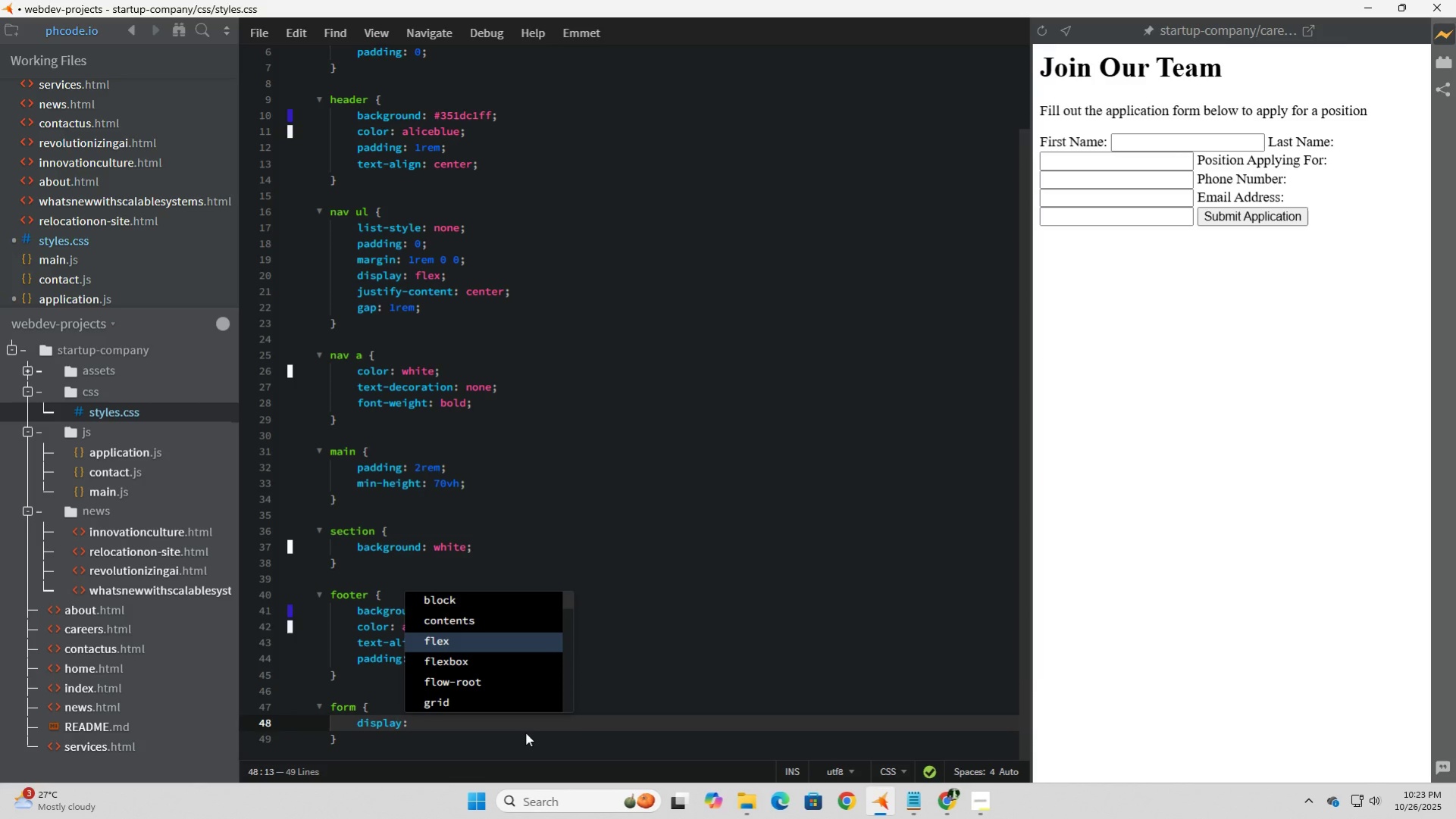 
key(Tab)
 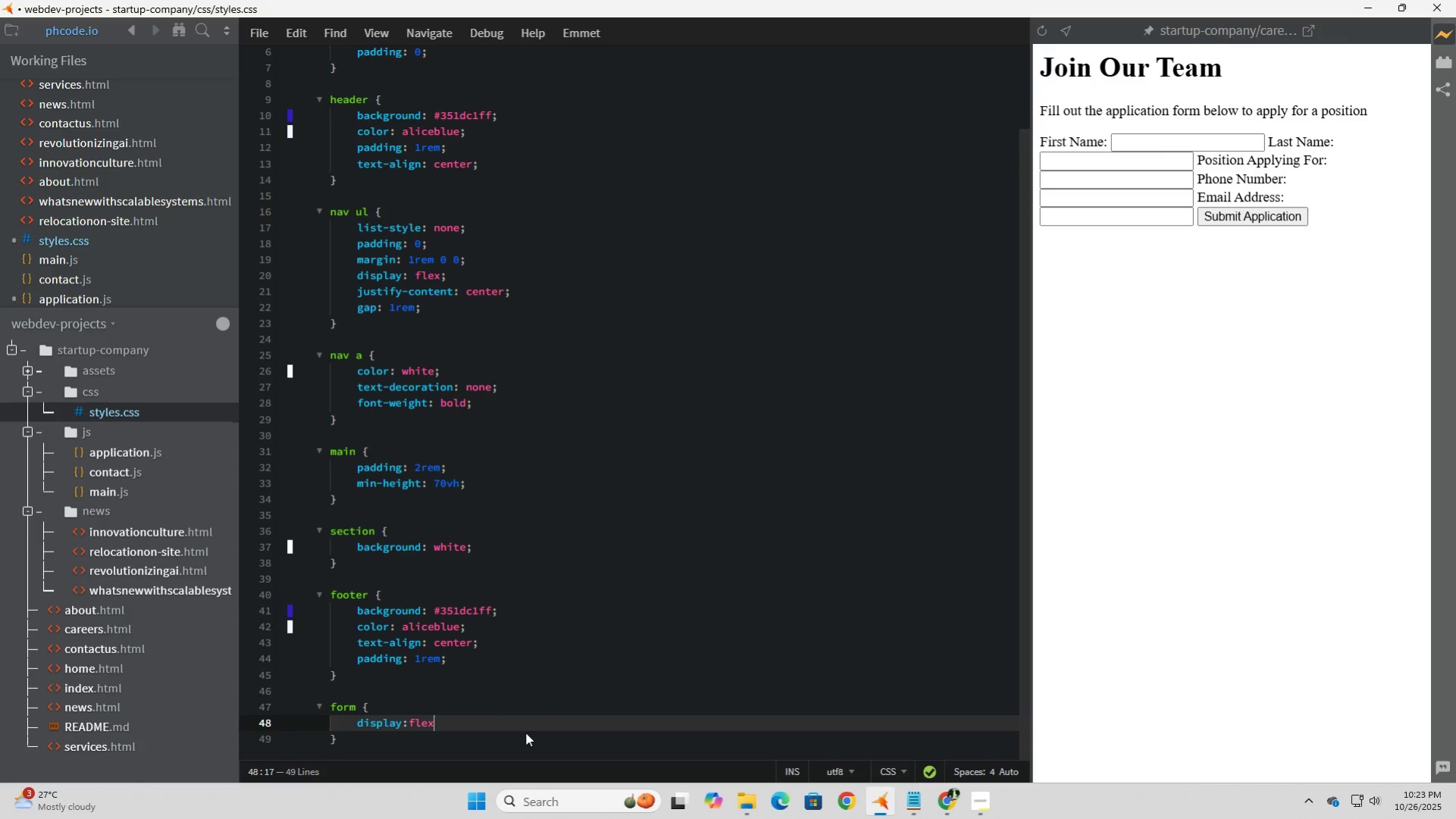 
key(ArrowLeft)
 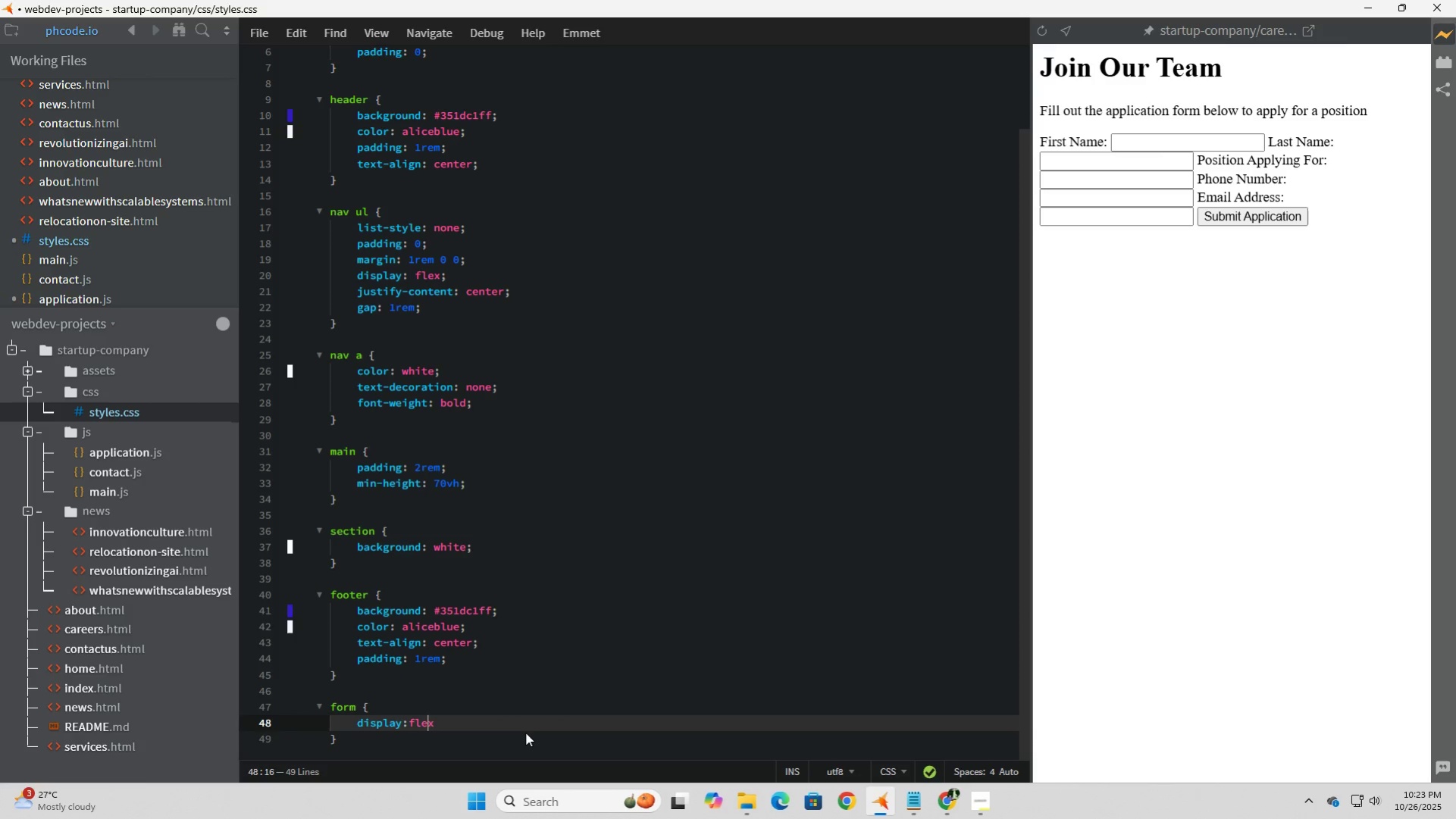 
key(ArrowLeft)
 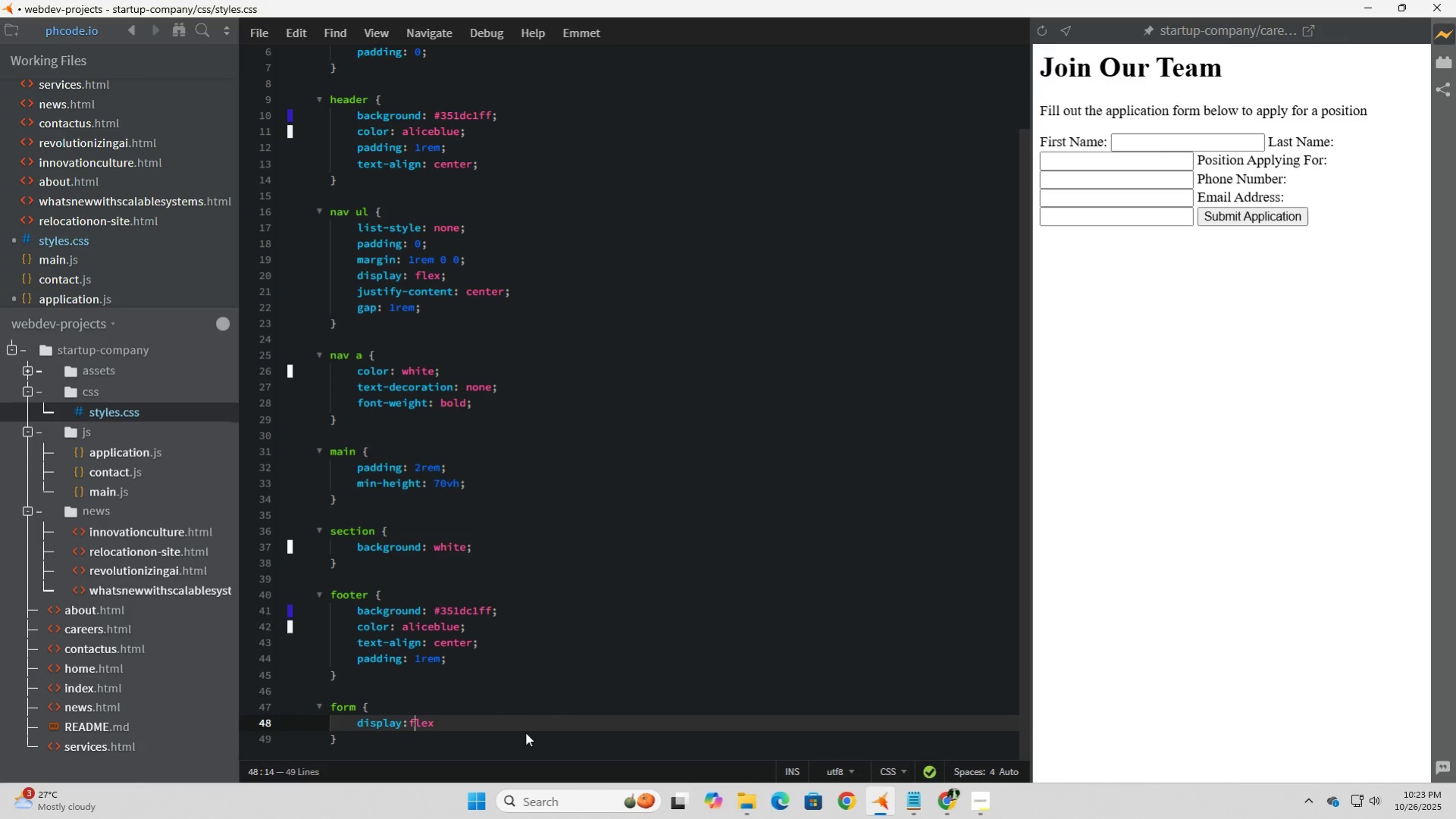 
key(ArrowLeft)
 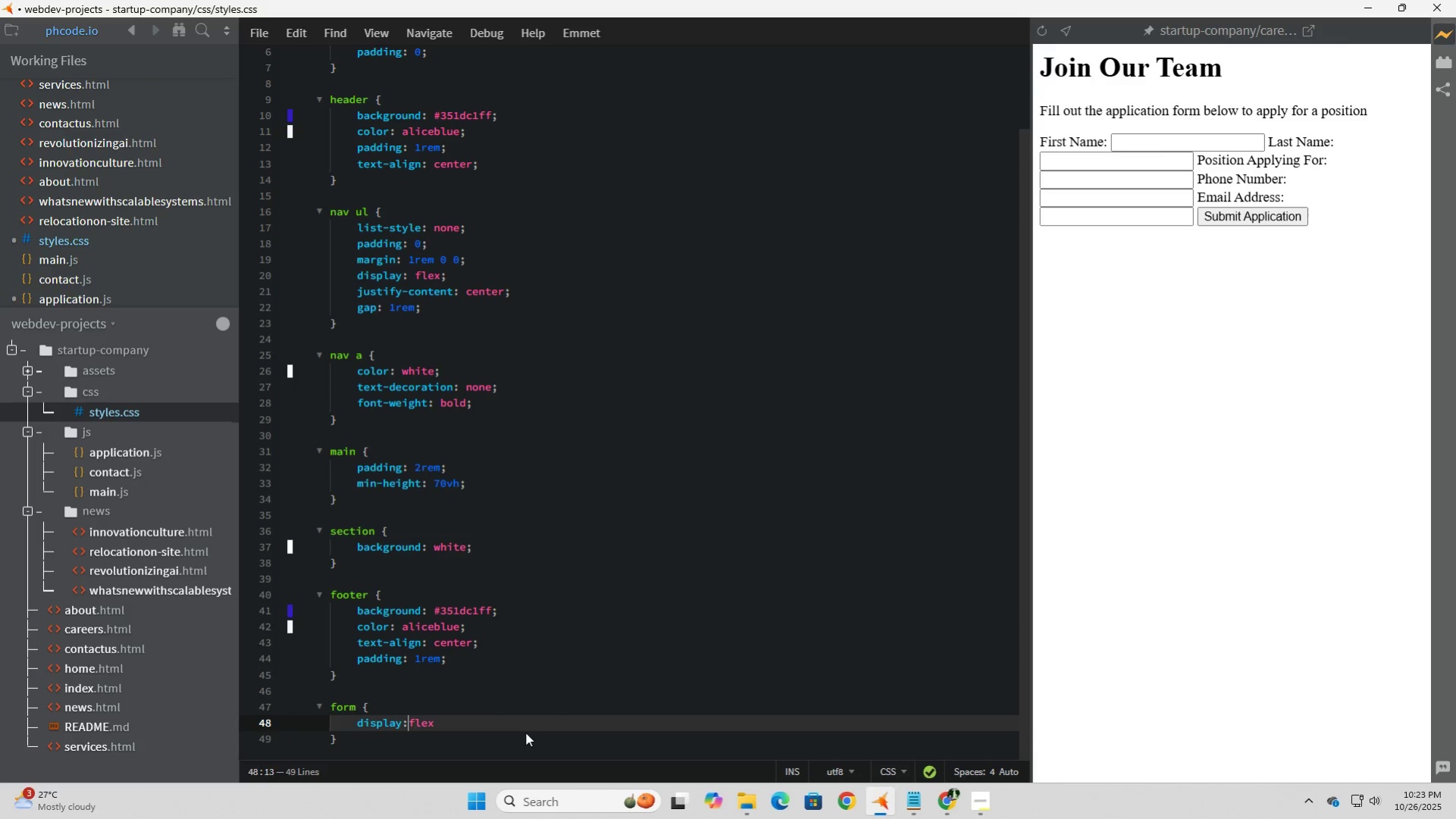 
key(ArrowLeft)
 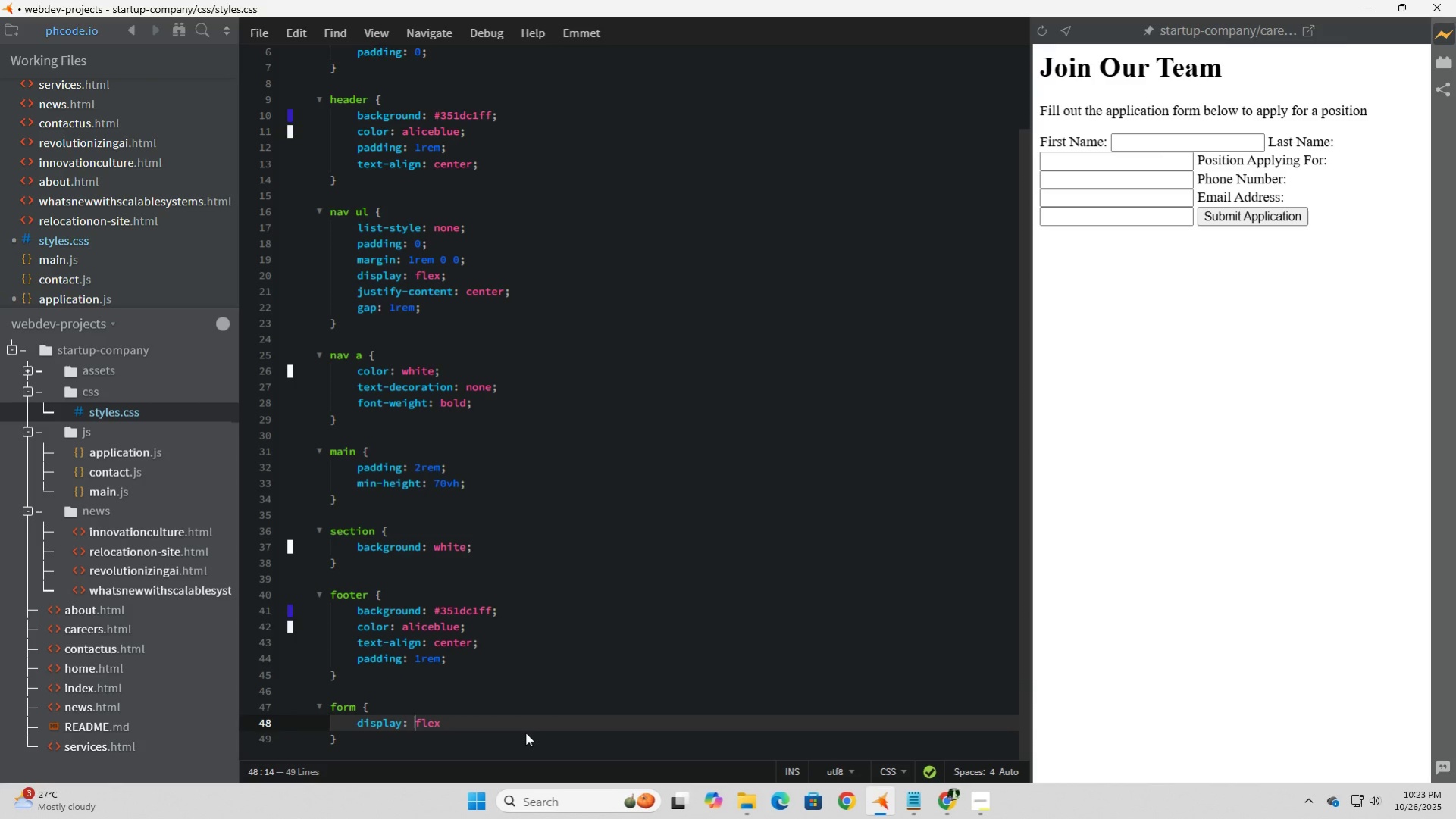 
key(Space)
 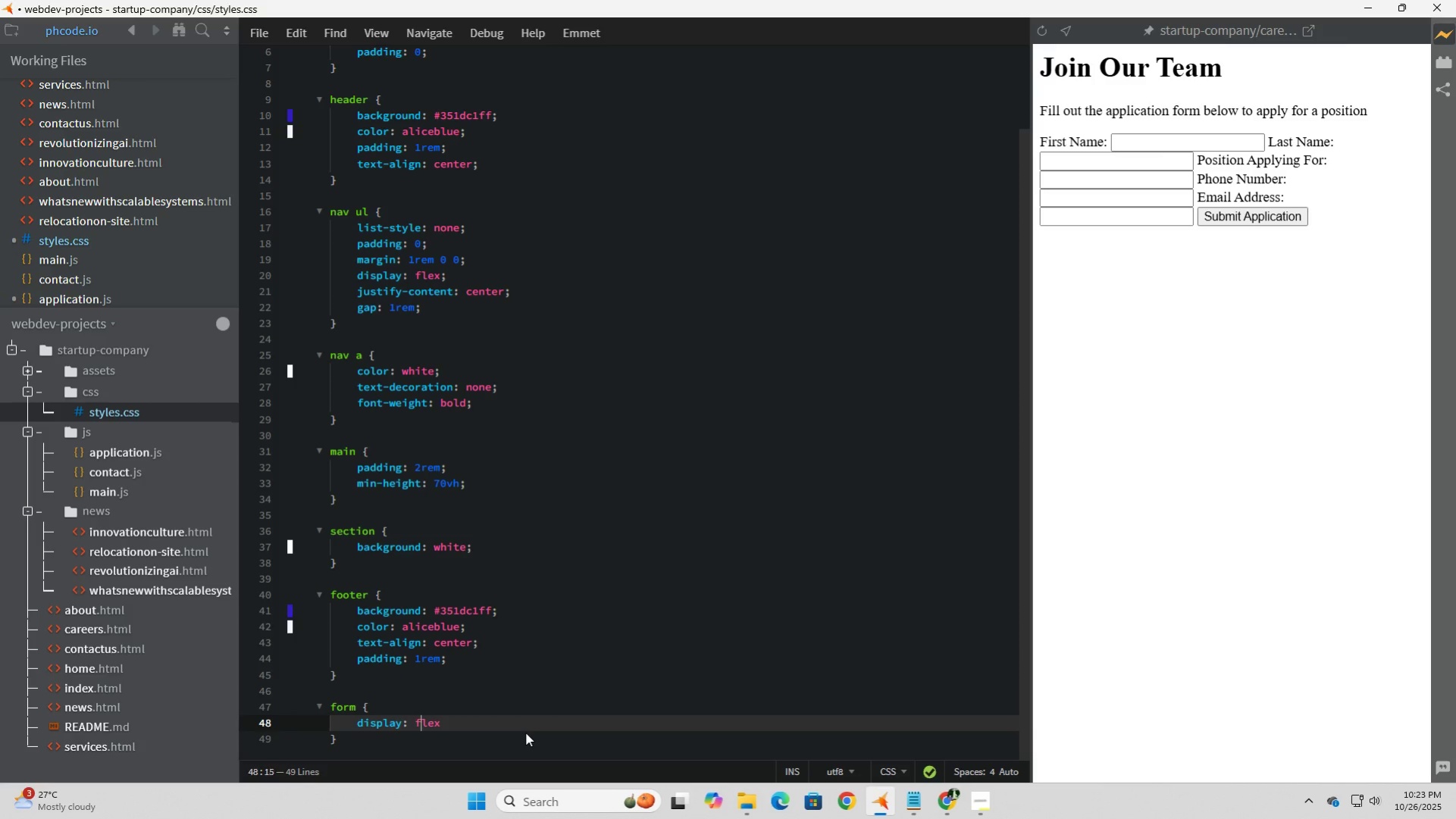 
key(ArrowRight)
 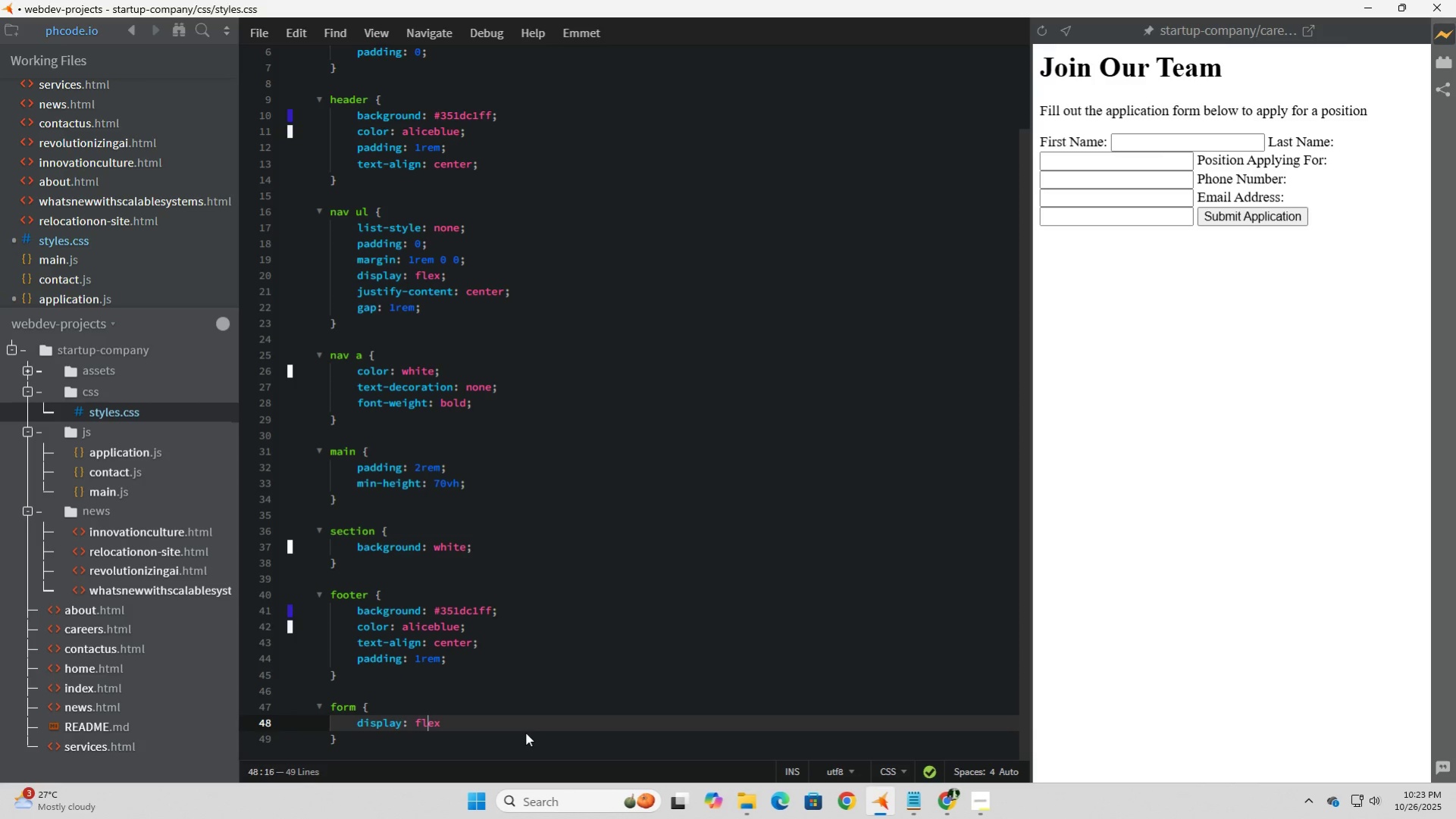 
key(ArrowRight)
 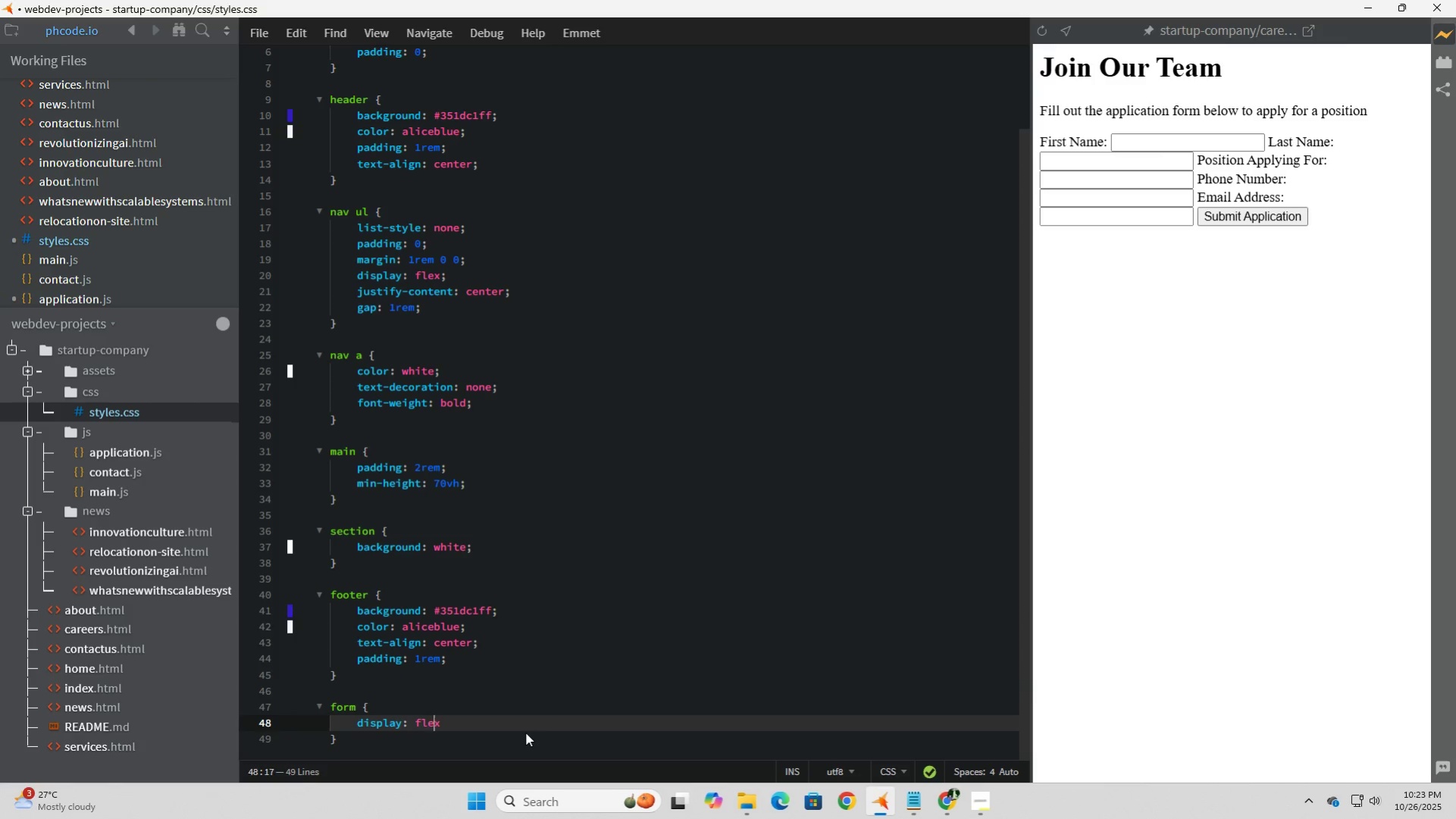 
key(ArrowRight)
 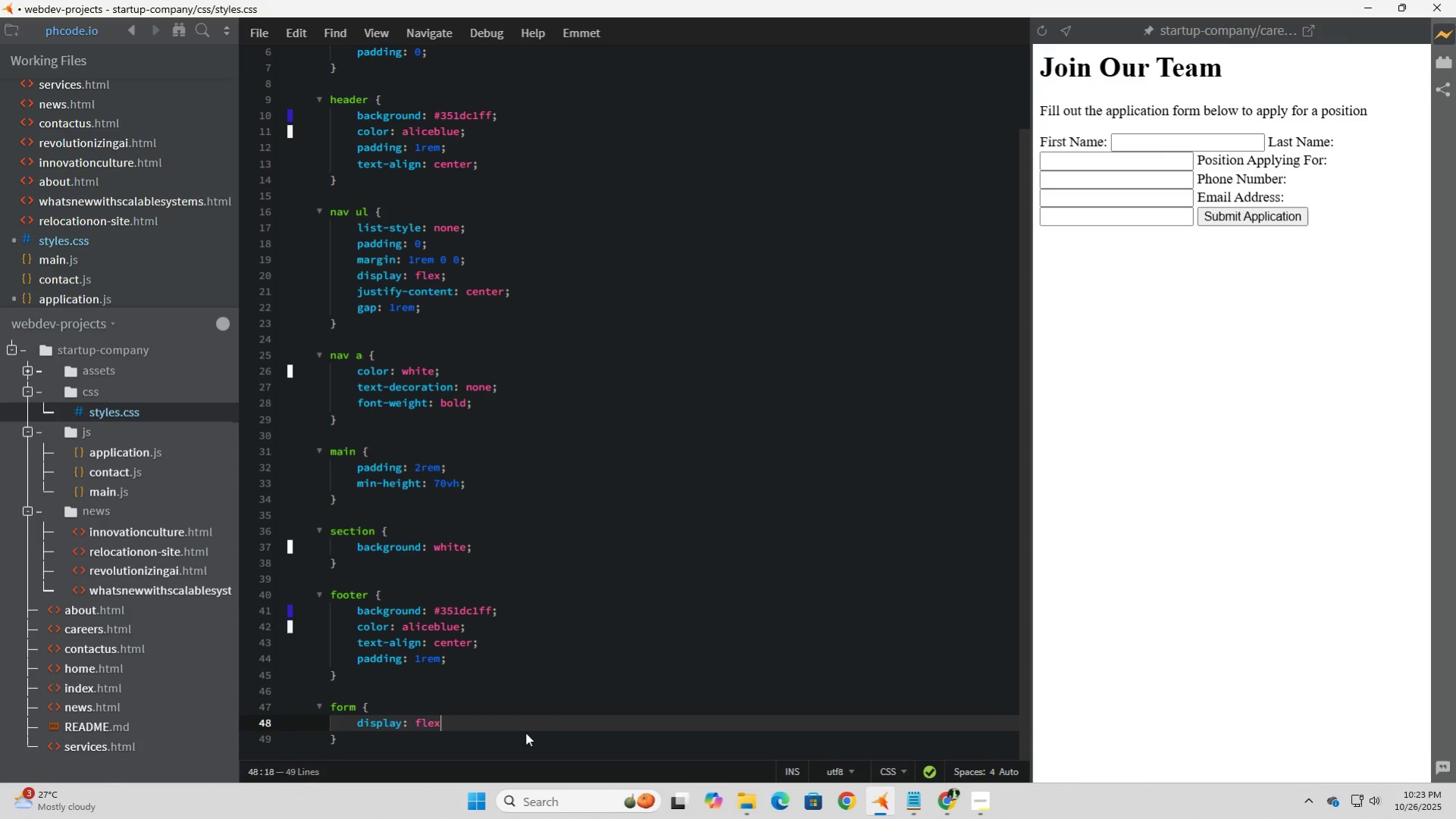 
key(ArrowRight)
 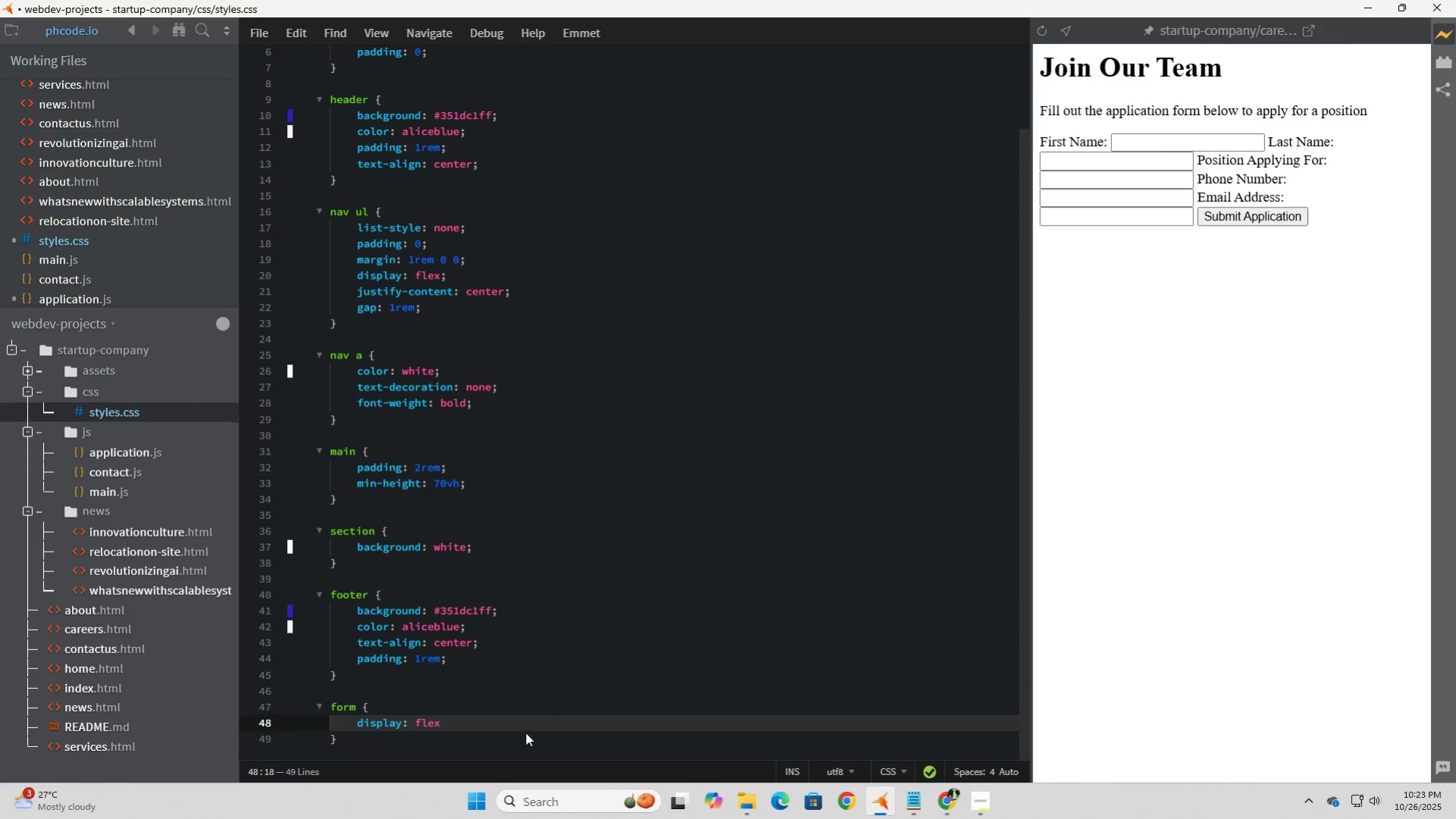 
key(Semicolon)
 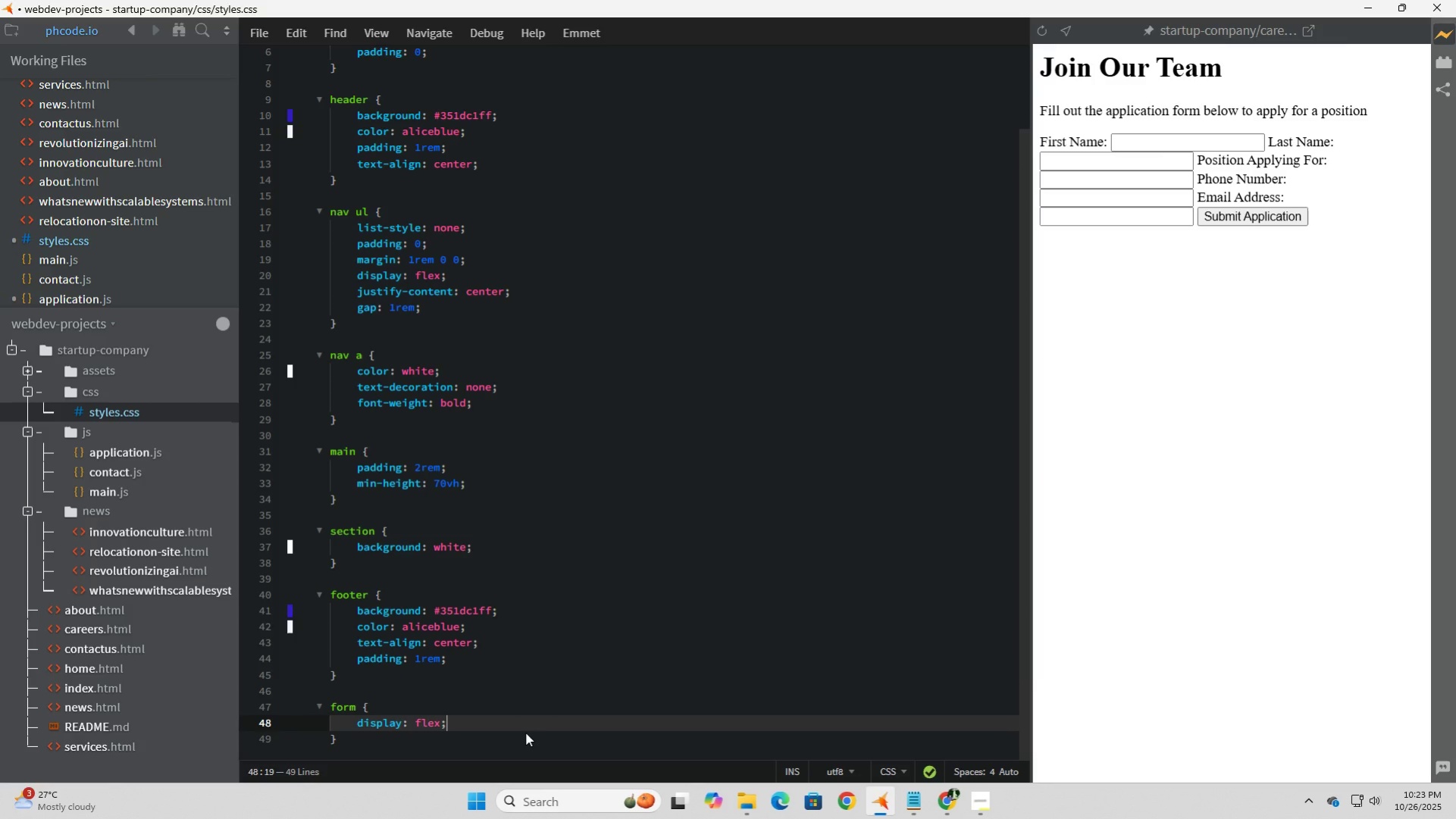 
key(Enter)
 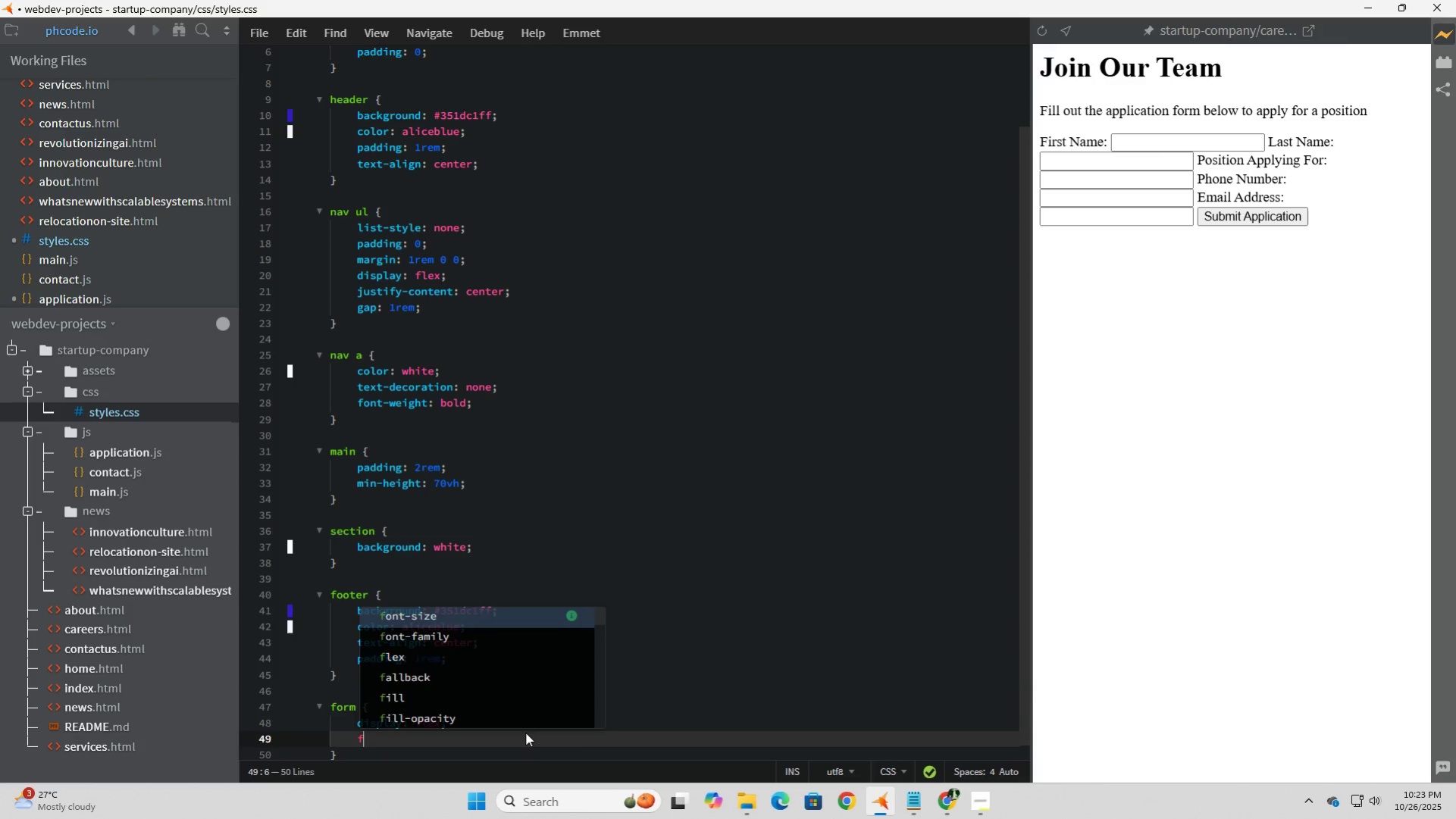 
type(flex)
 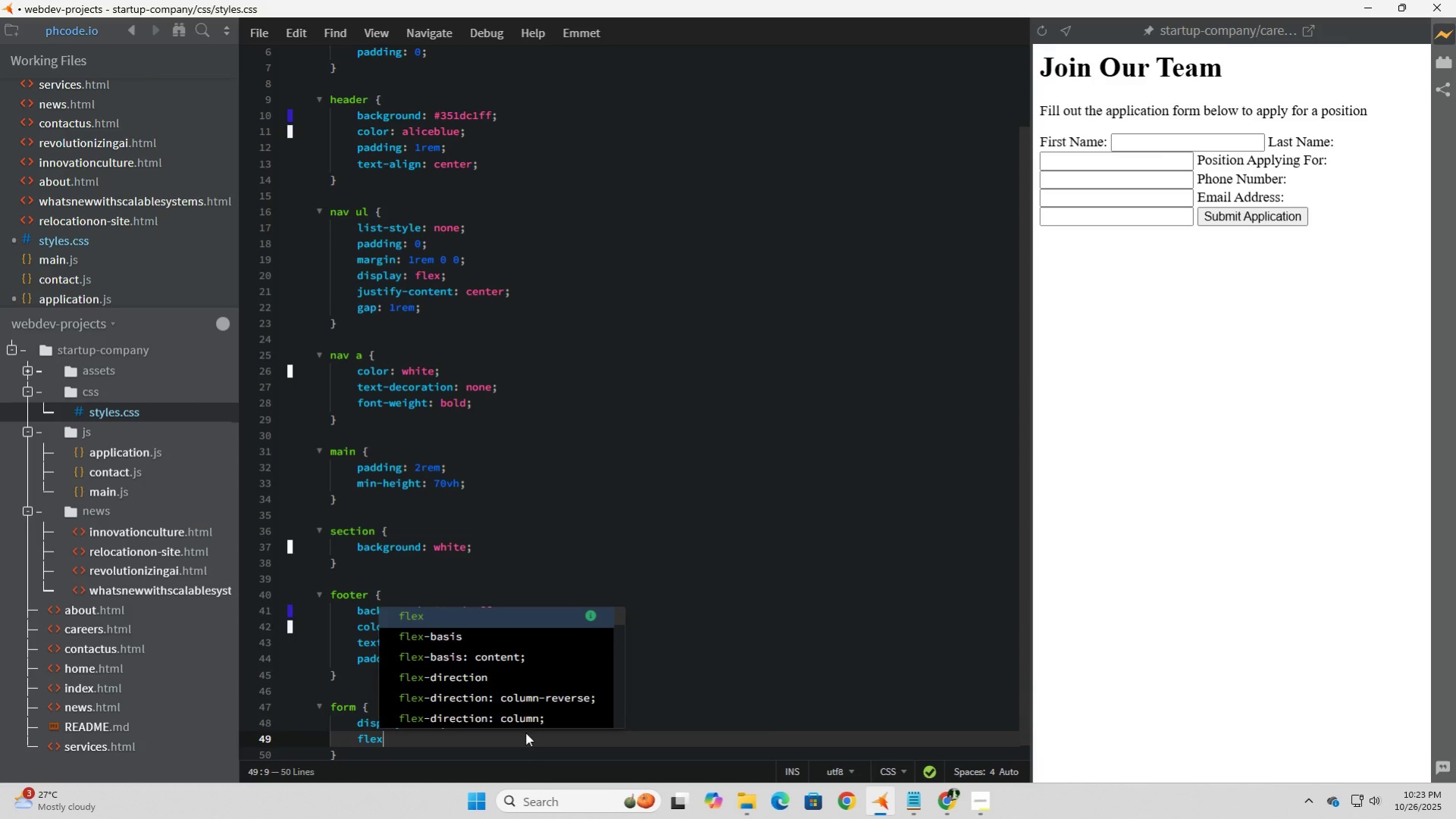 
key(ArrowDown)
 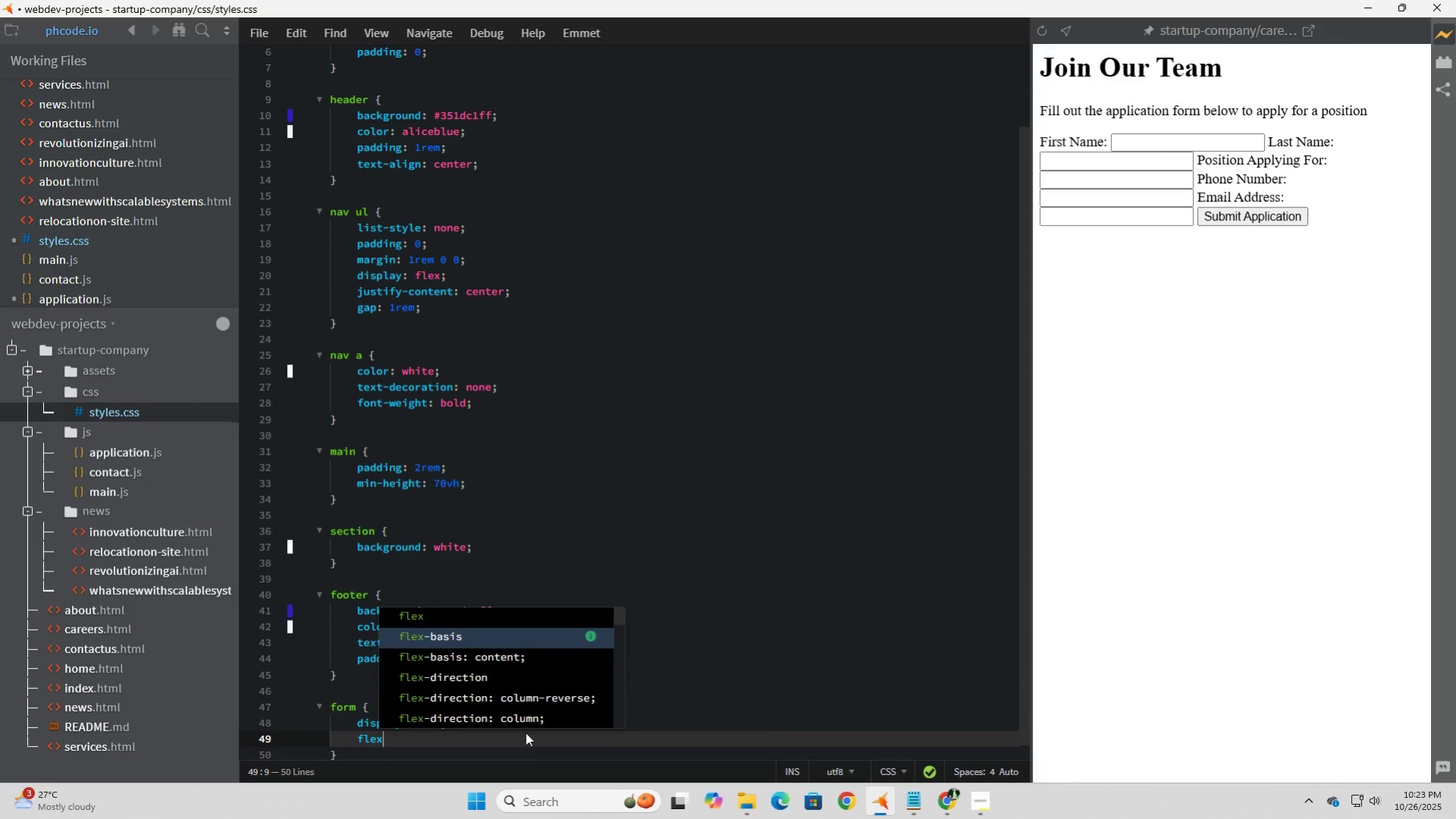 
key(ArrowDown)
 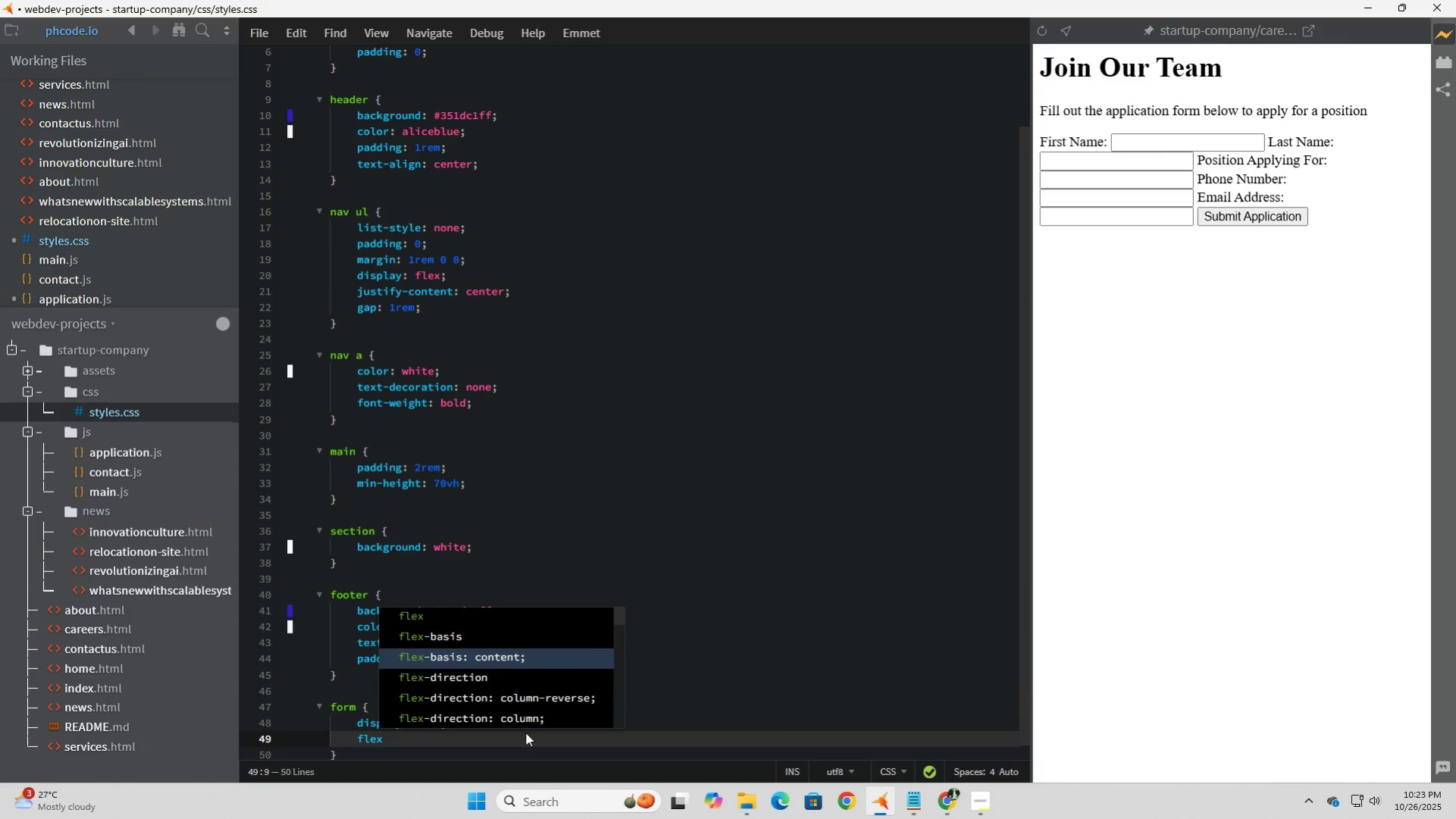 
key(ArrowDown)
 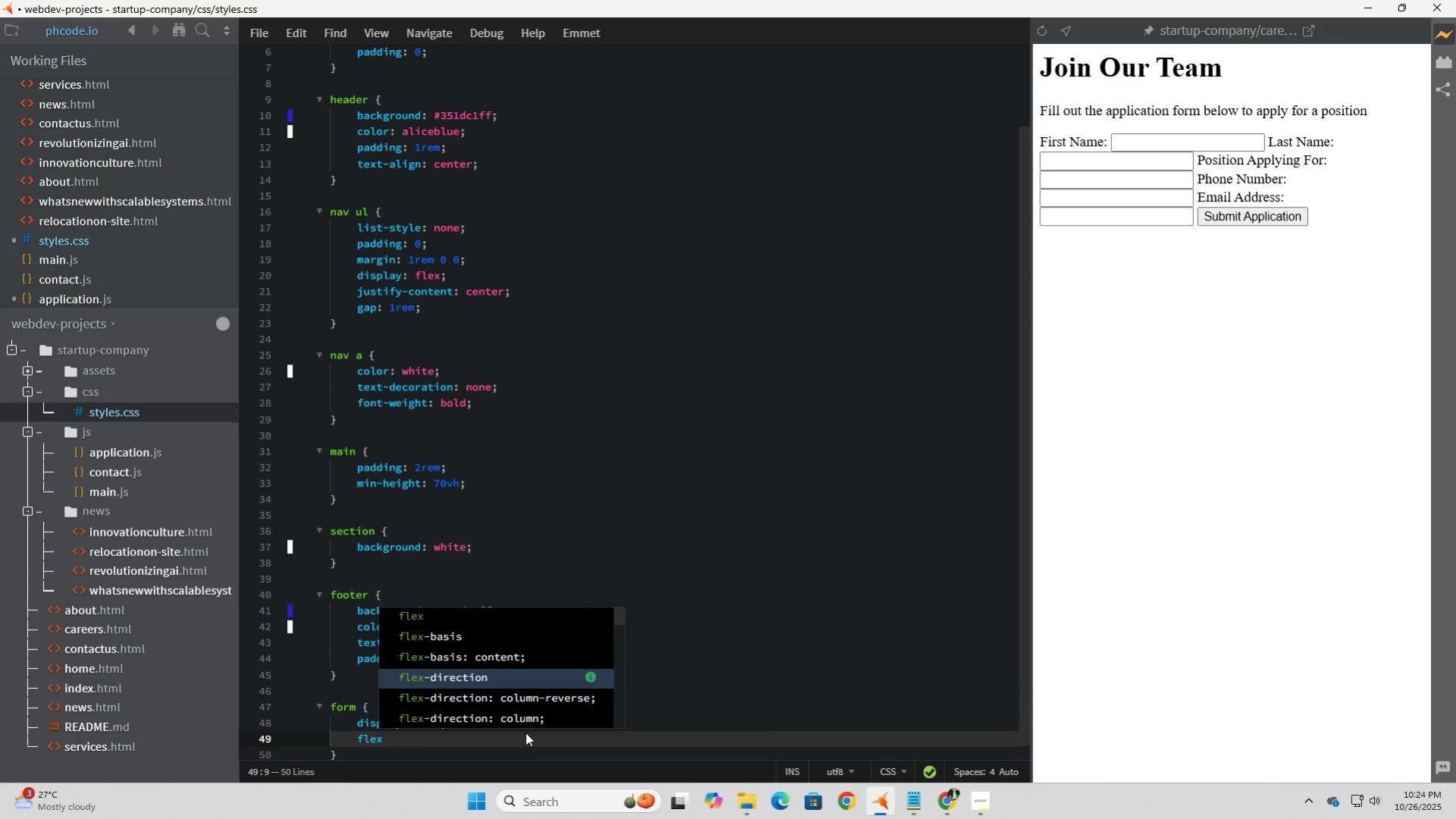 
key(ArrowDown)
 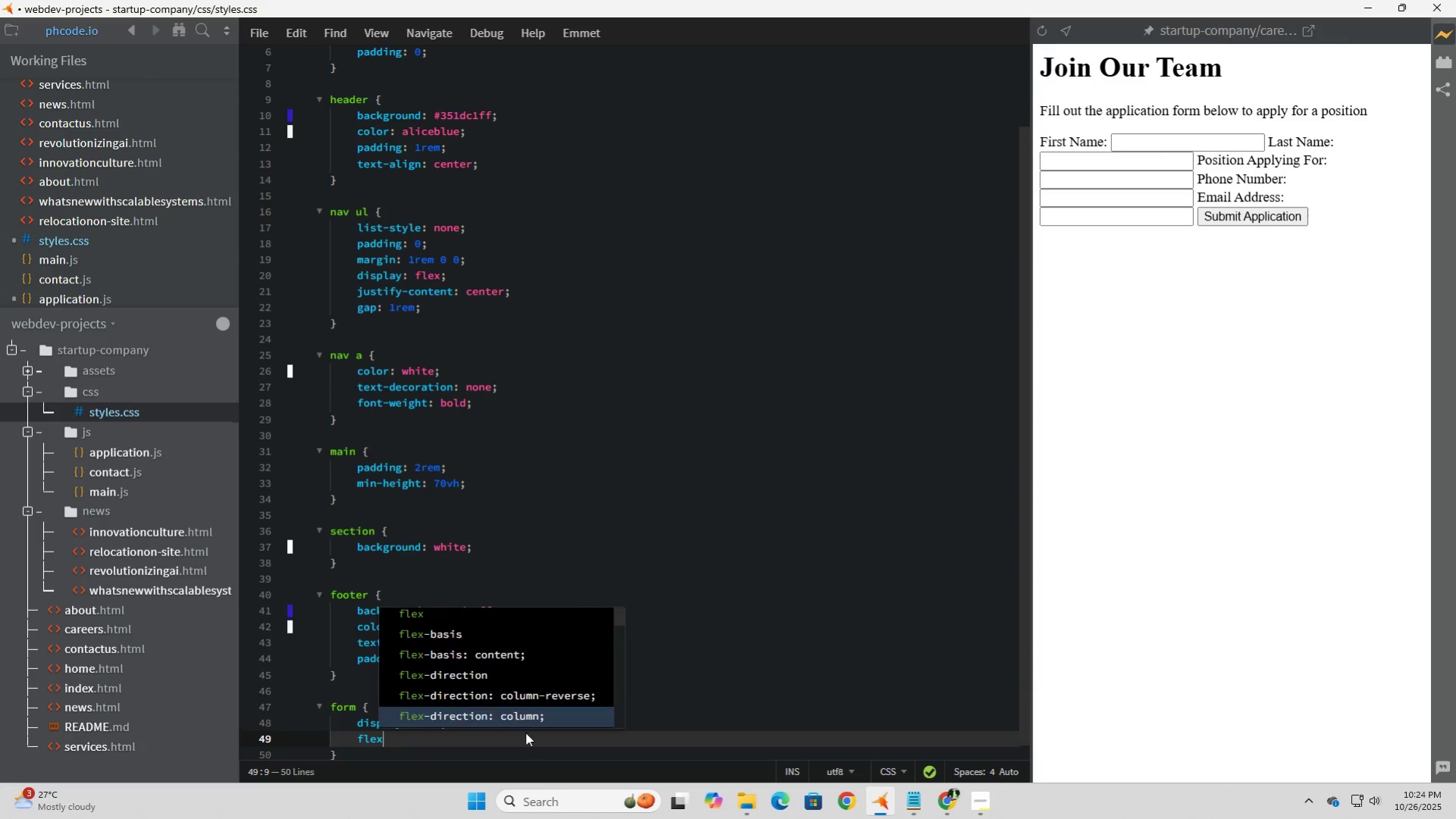 
key(ArrowDown)
 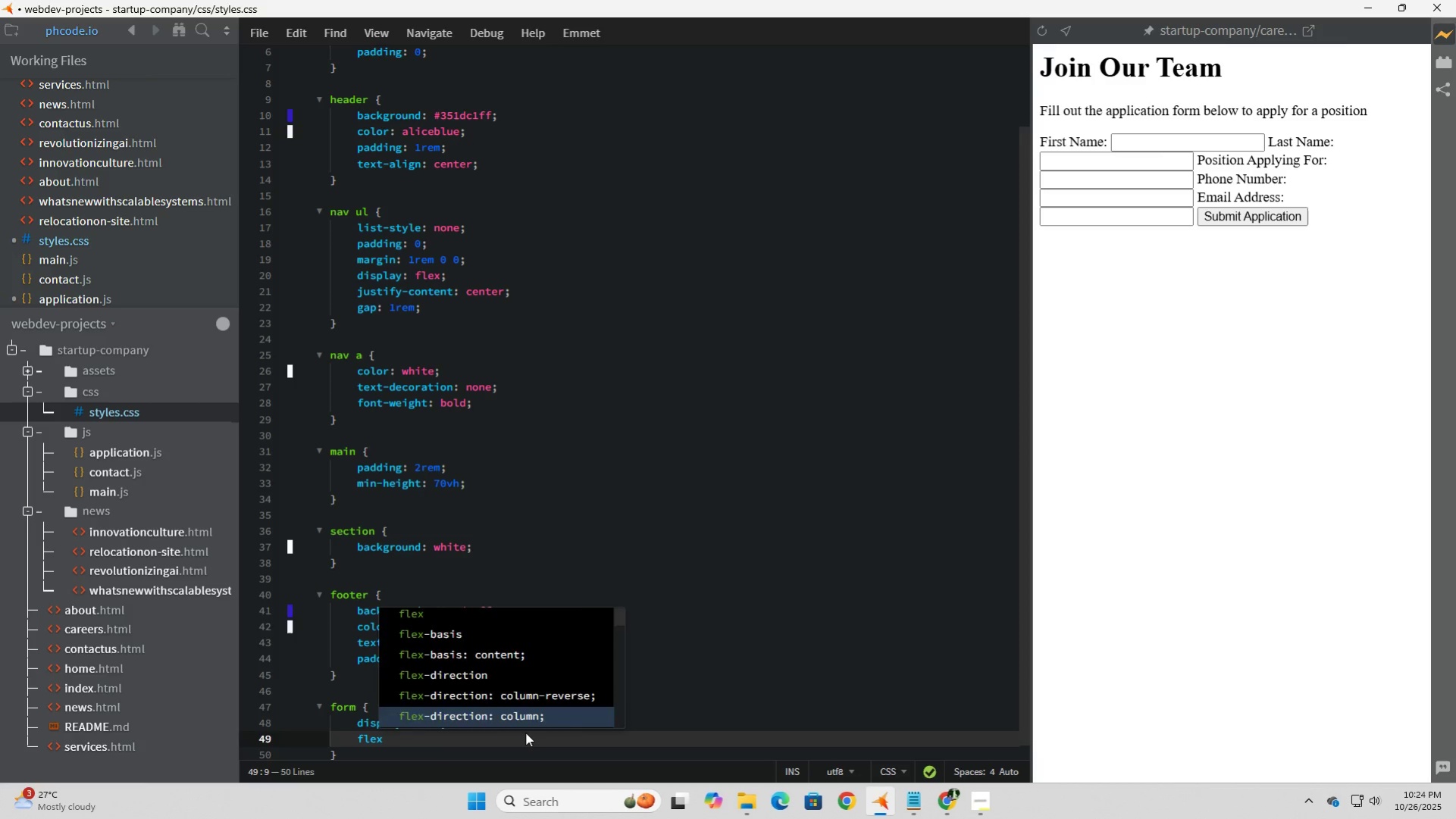 
key(Tab)
 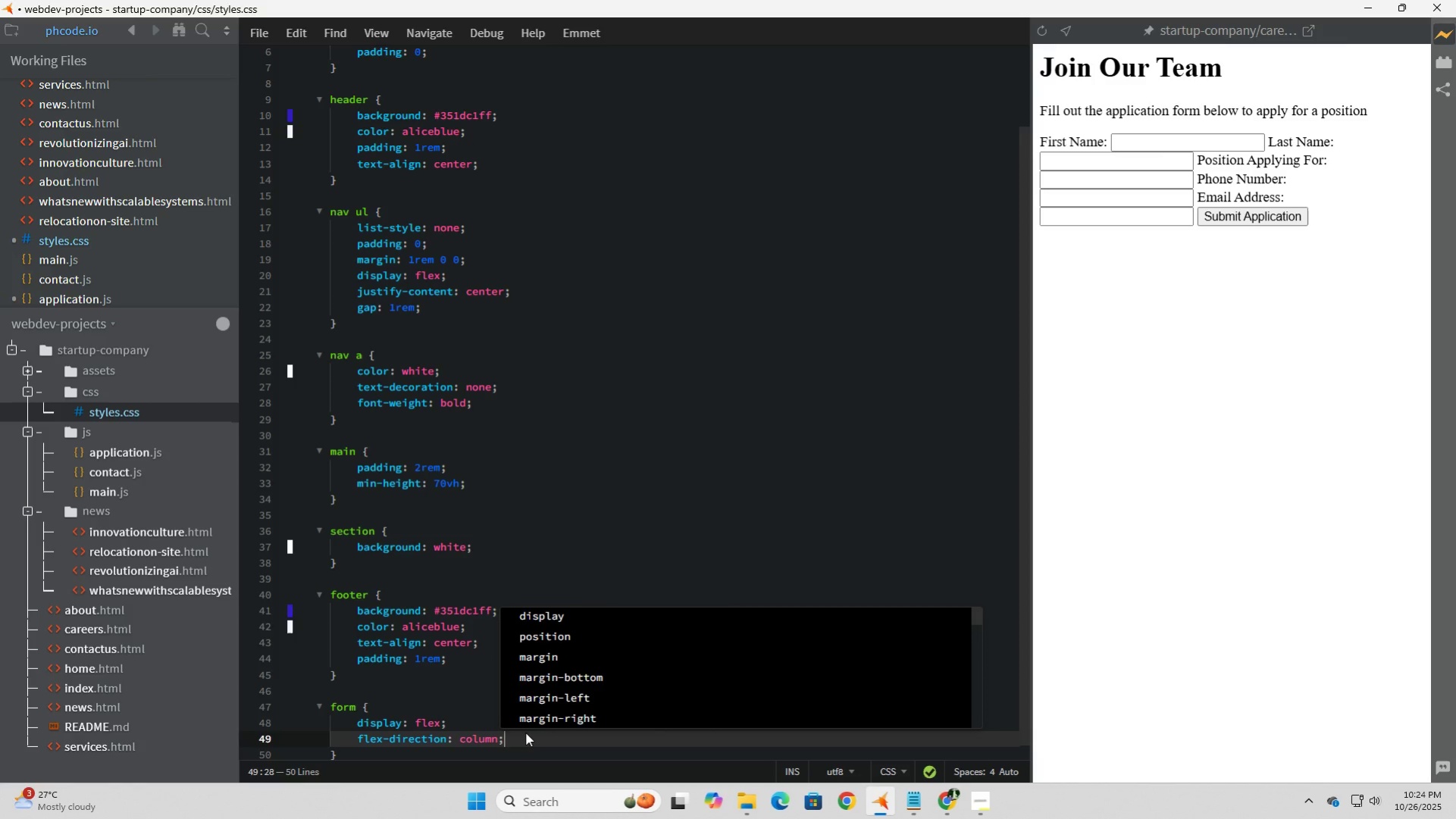 
key(Enter)
 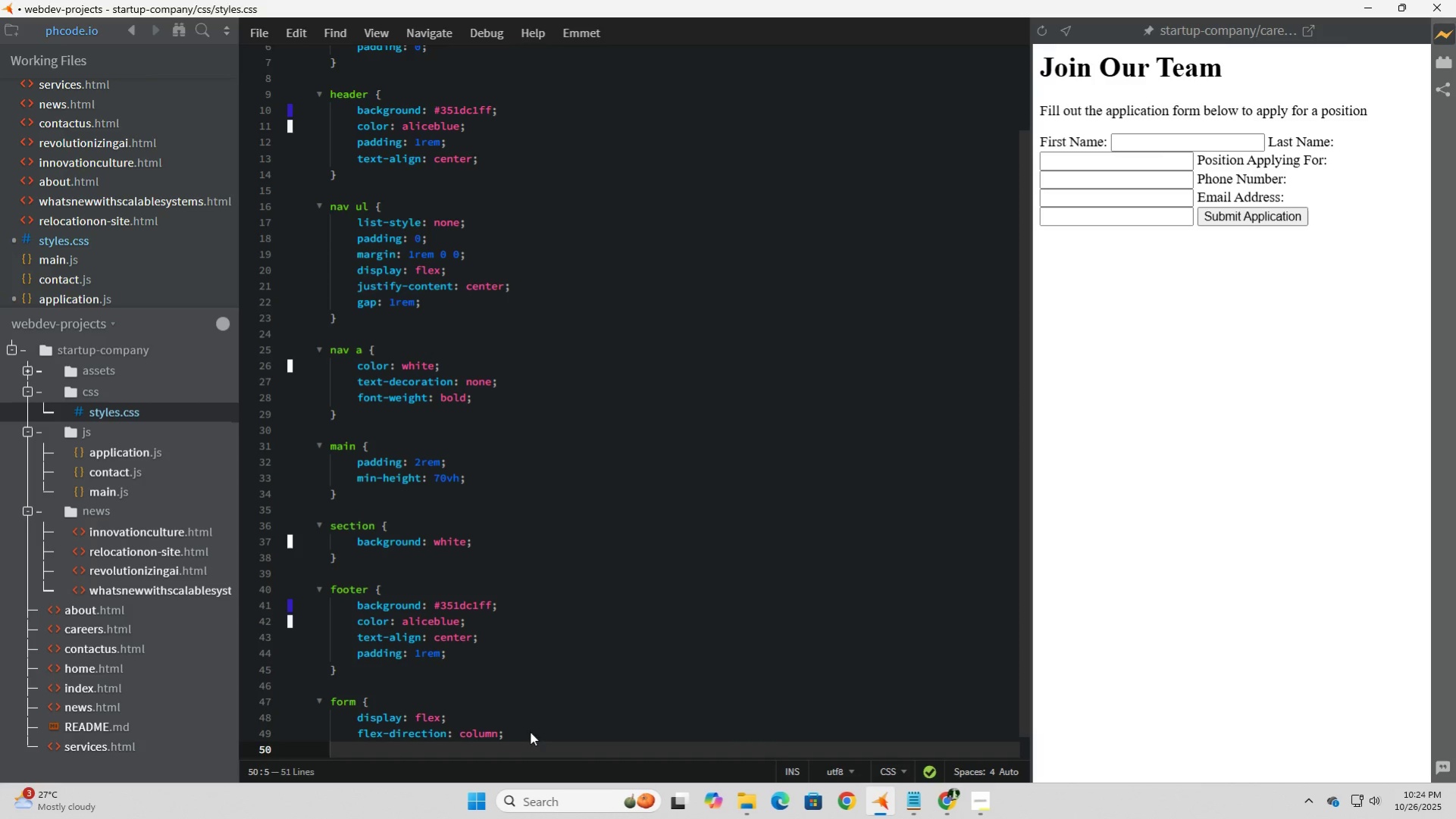 
scroll: coordinate [499, 727], scroll_direction: down, amount: 5.0
 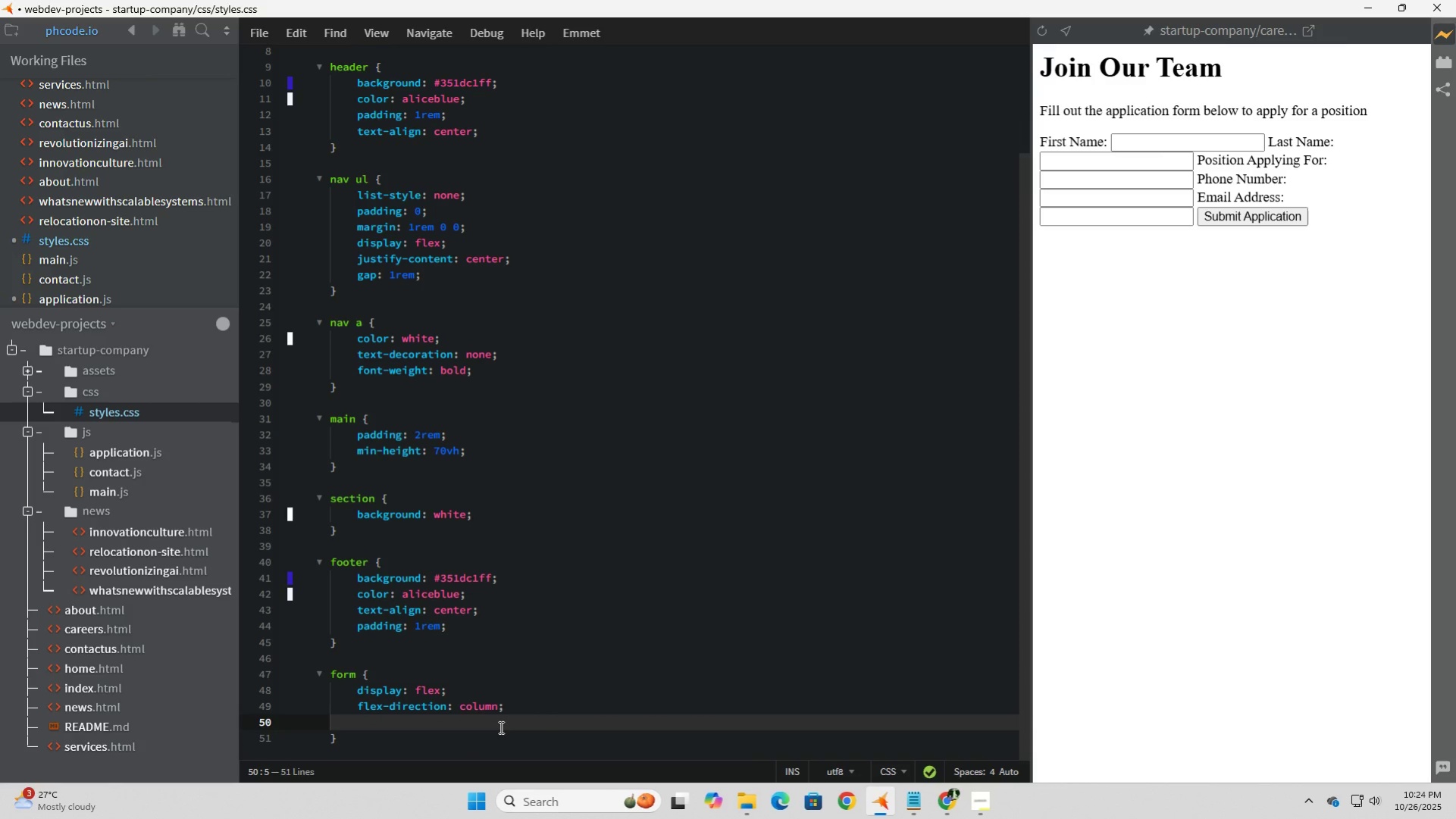 
type(gap: 0.rem;)
 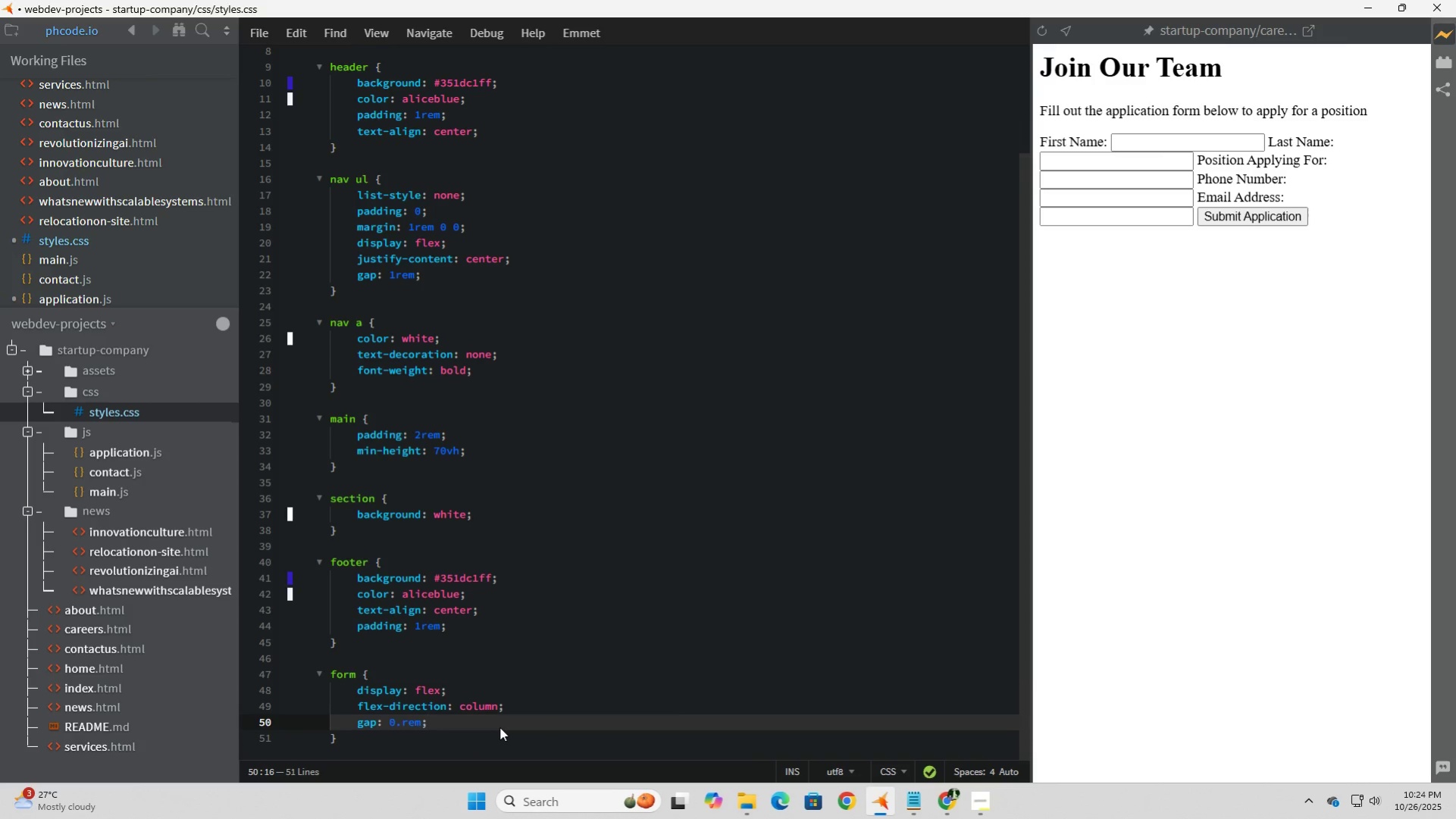 
key(Enter)
 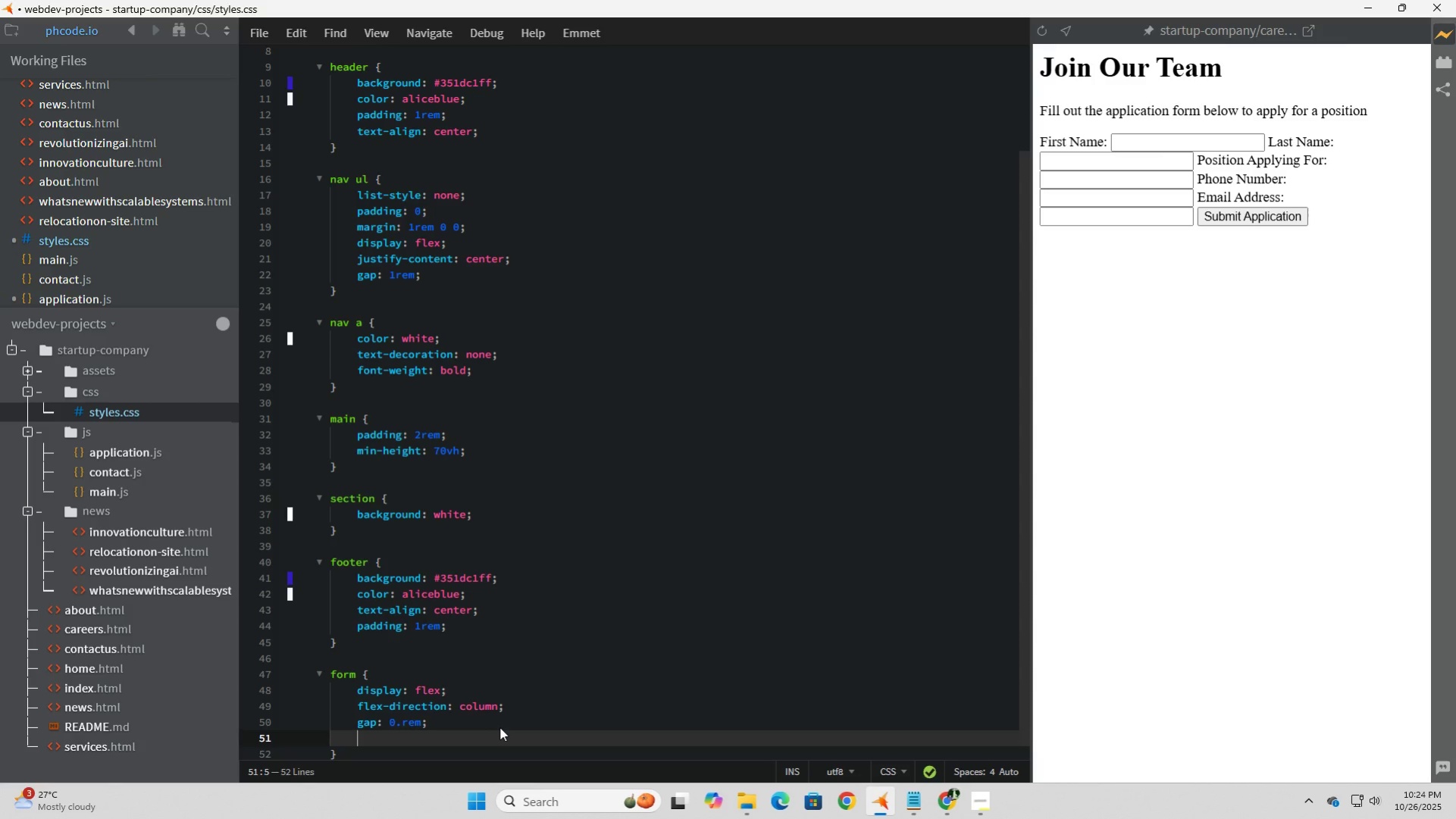 
key(ArrowUp)
 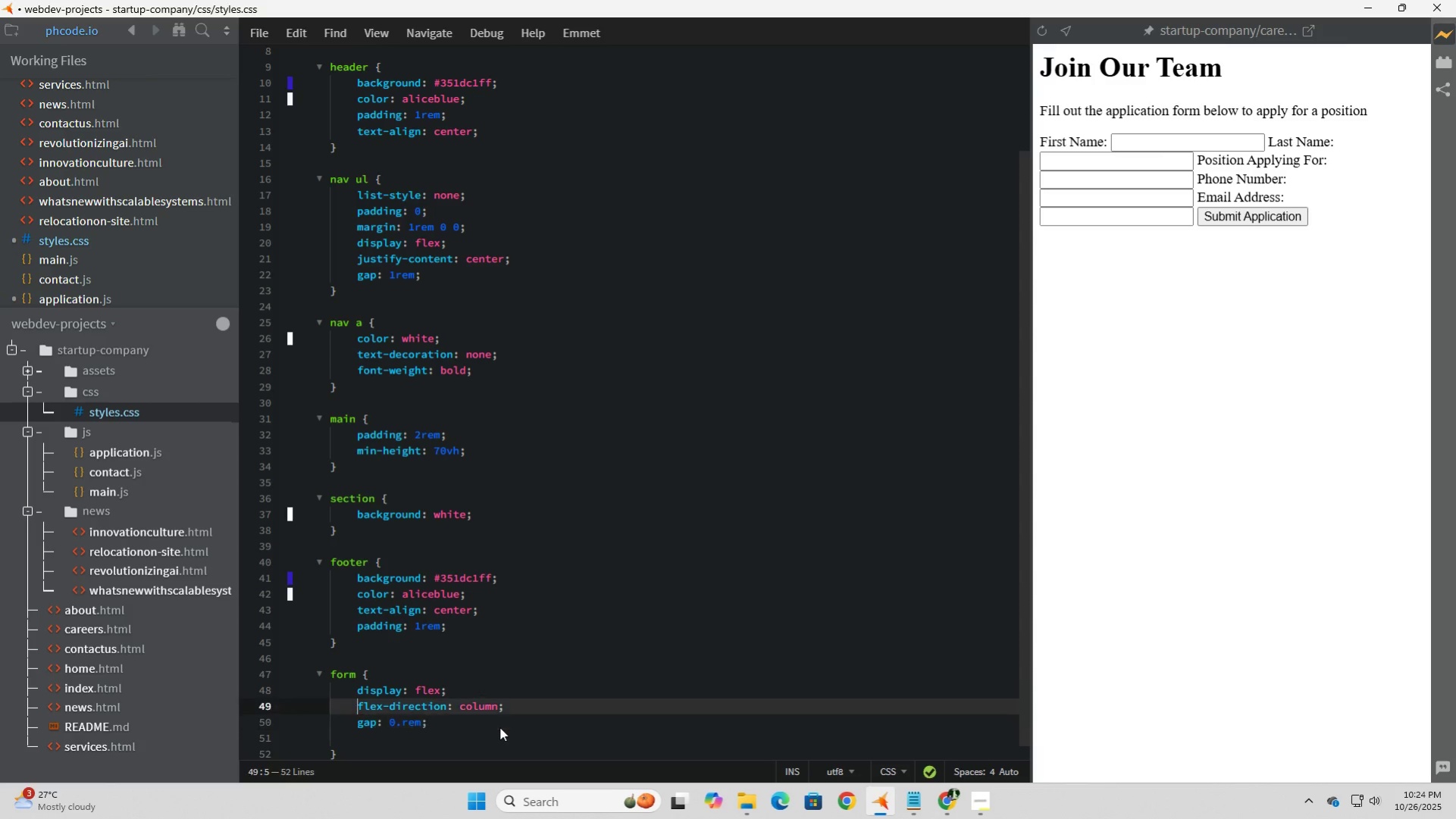 
key(ArrowUp)
 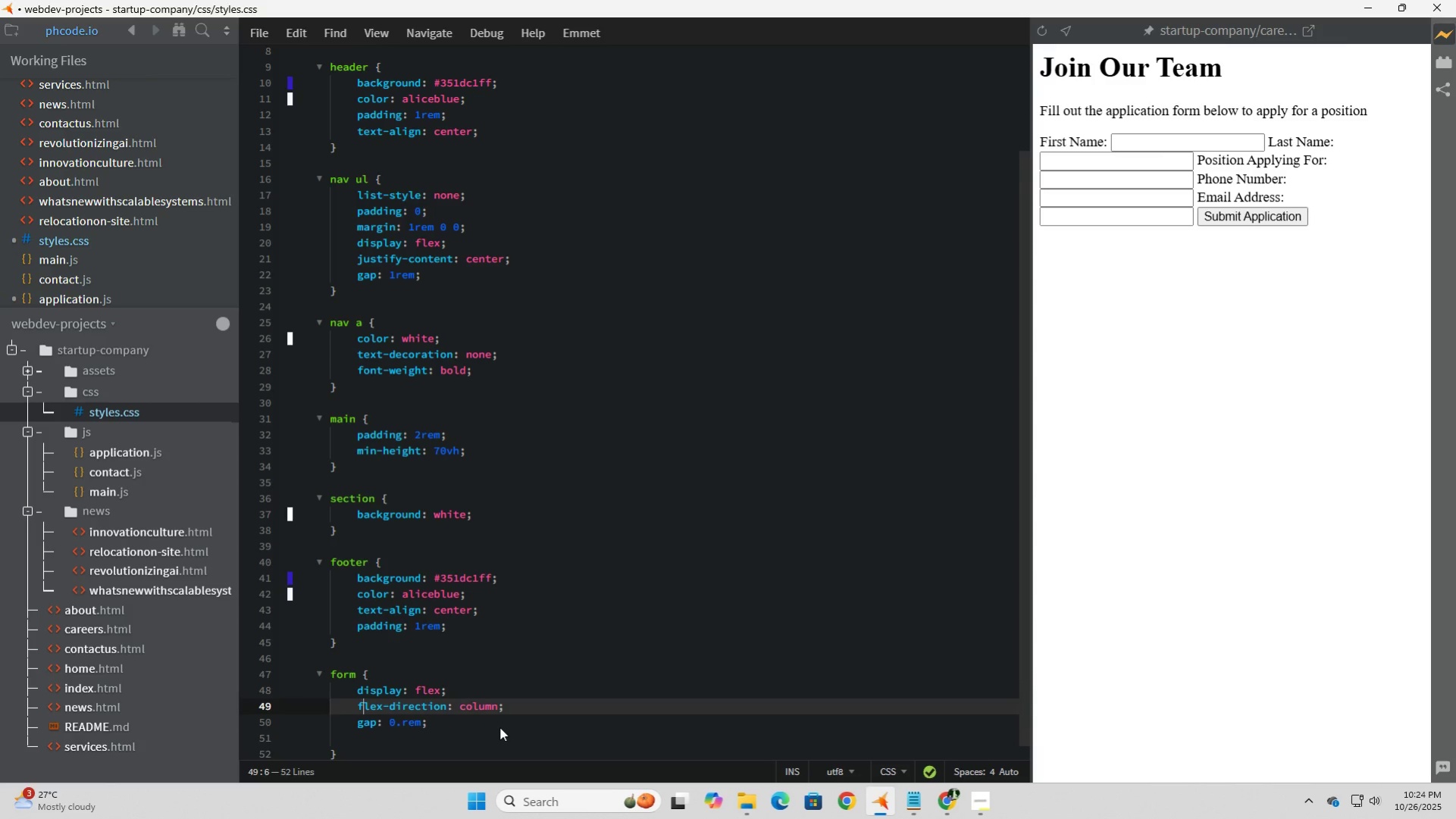 
key(ArrowRight)
 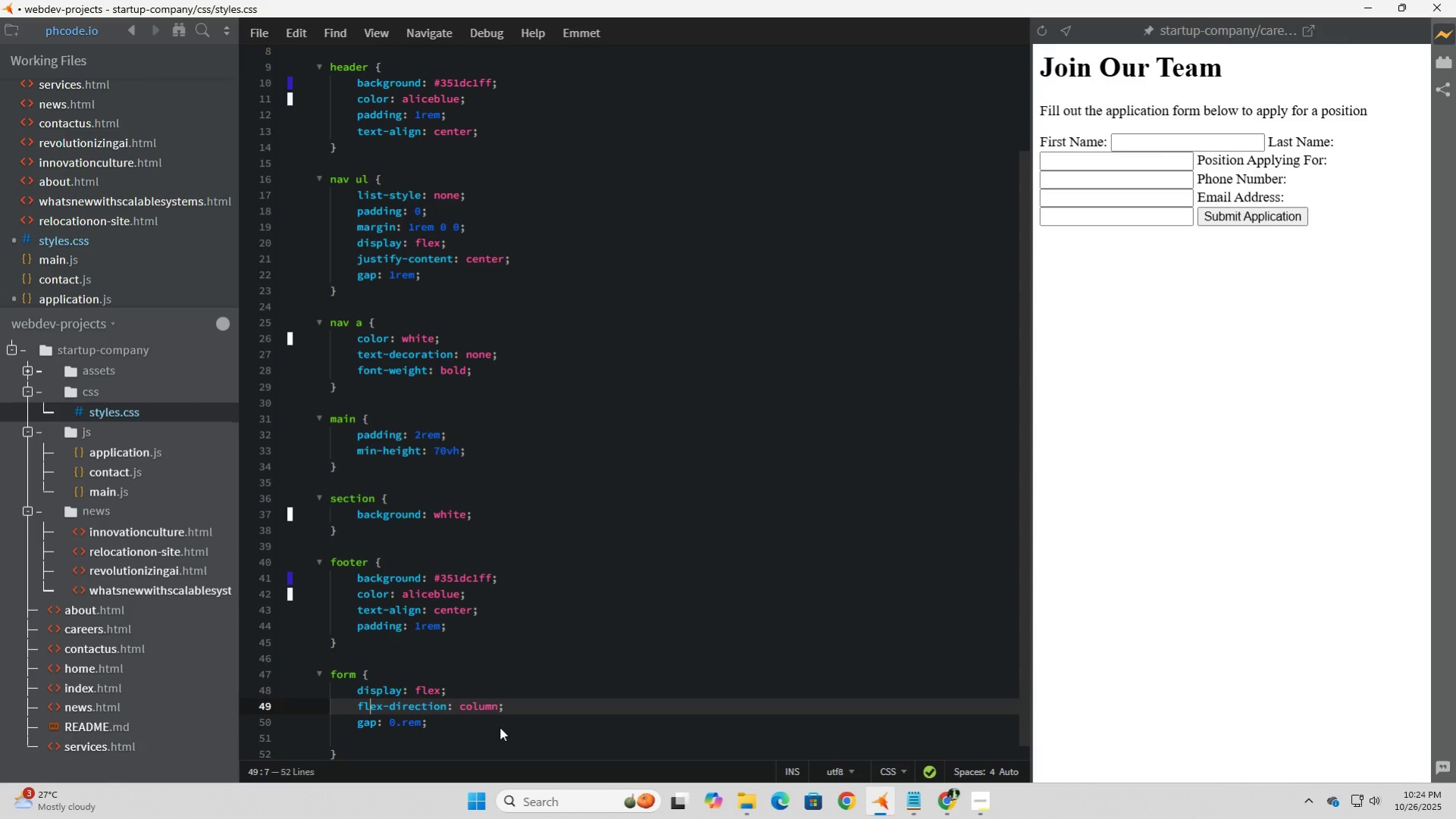 
key(ArrowRight)
 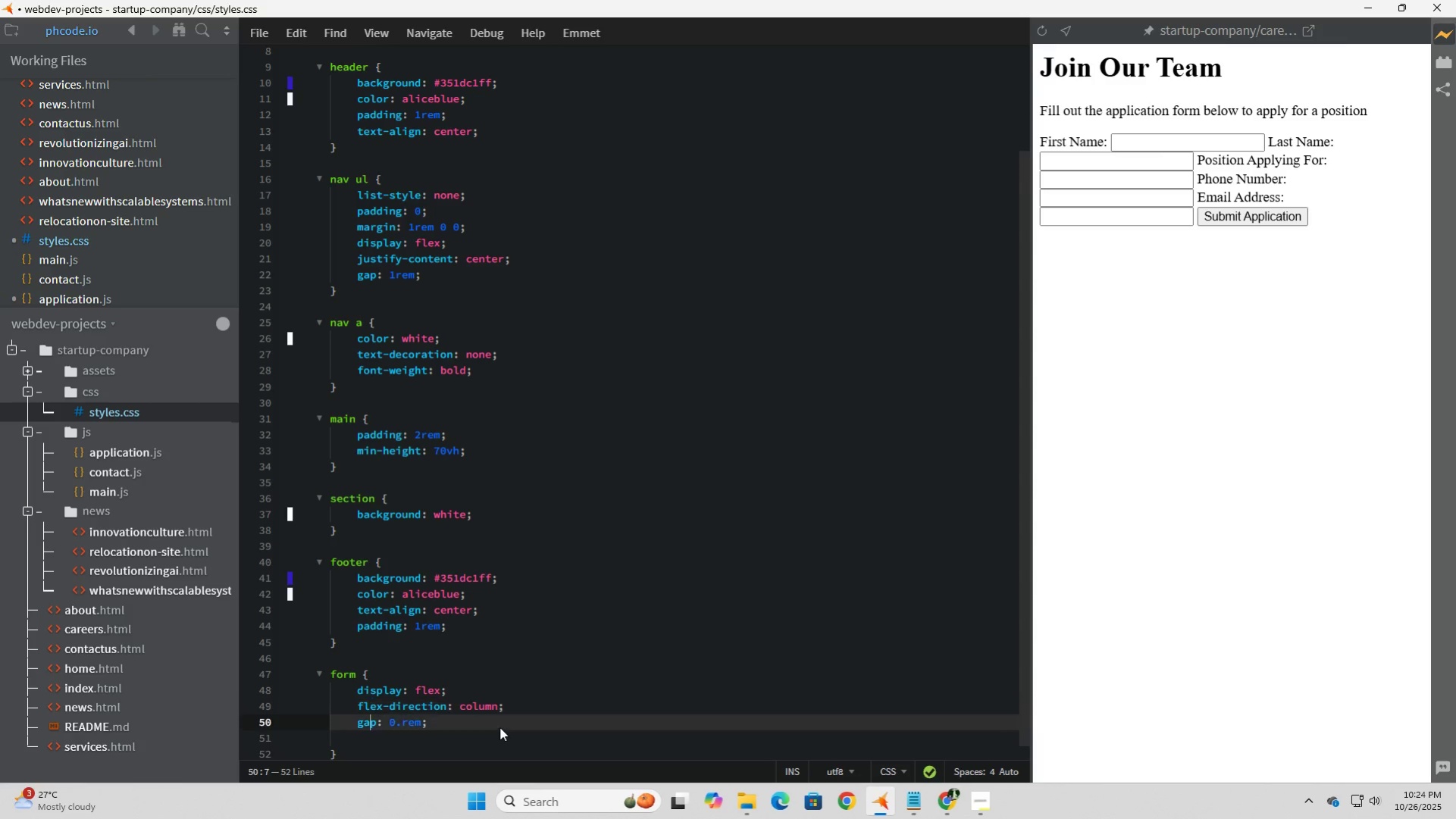 
key(ArrowDown)
 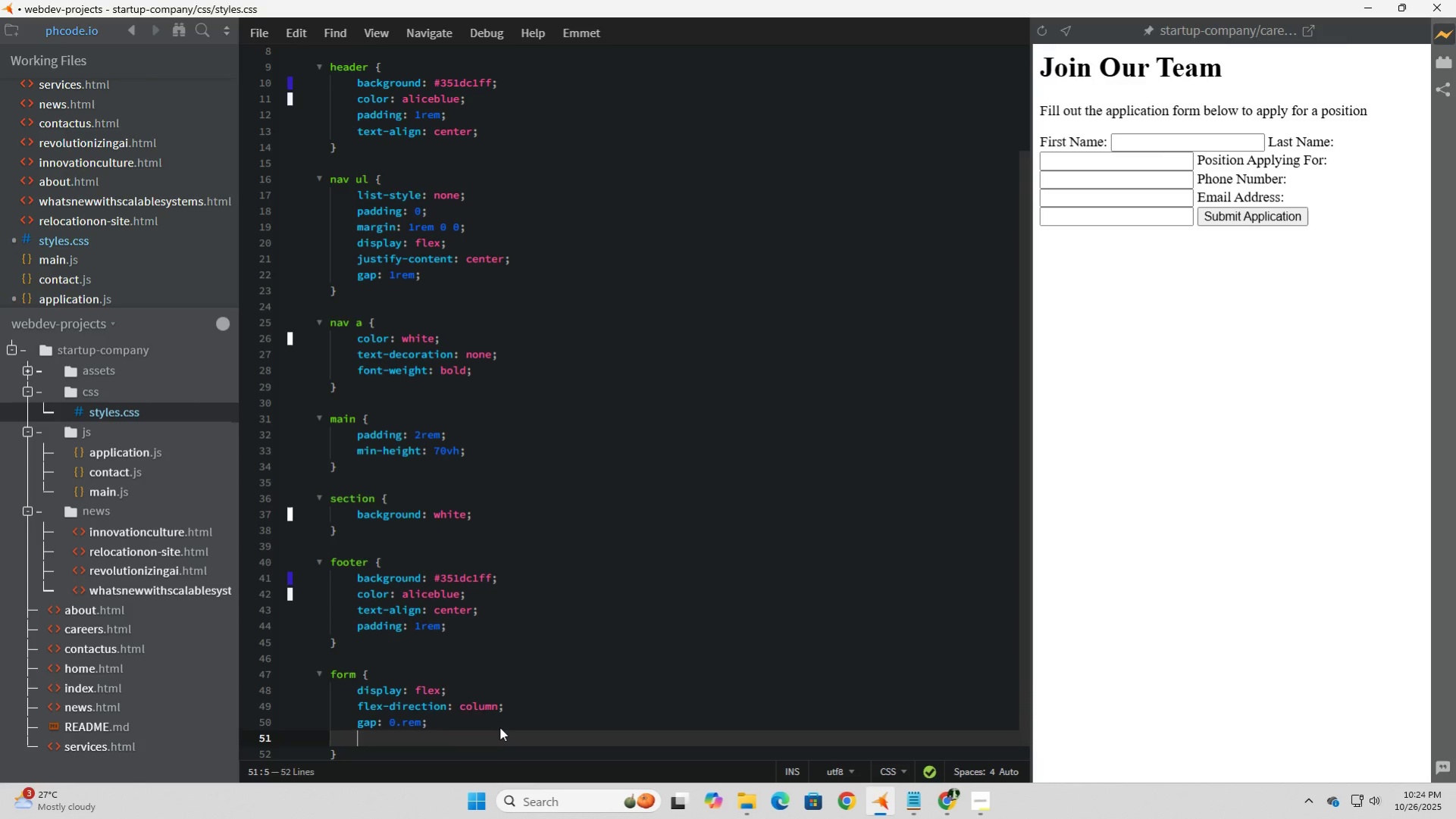 
key(ArrowDown)
 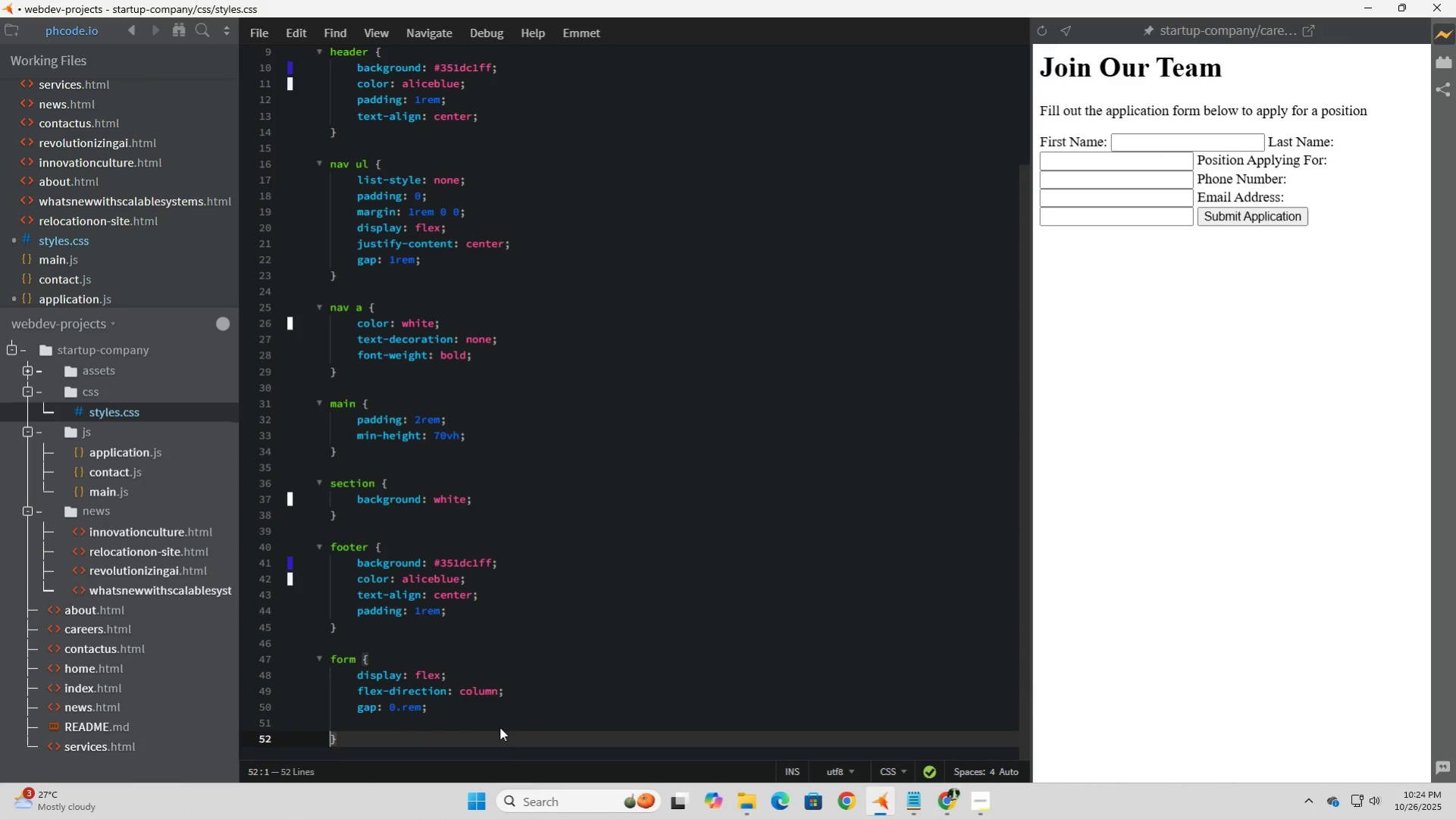 
key(ArrowRight)
 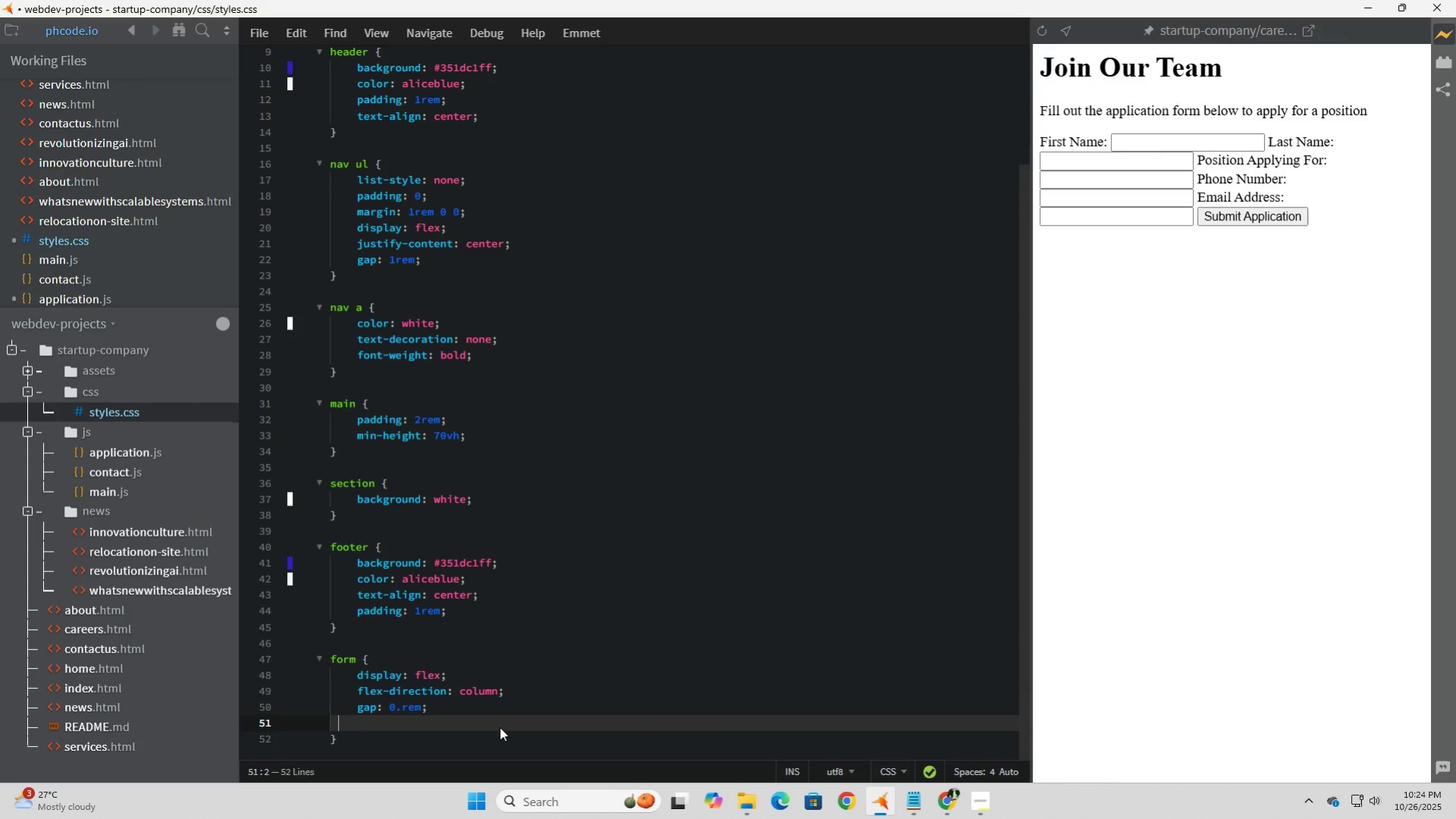 
key(ArrowRight)
 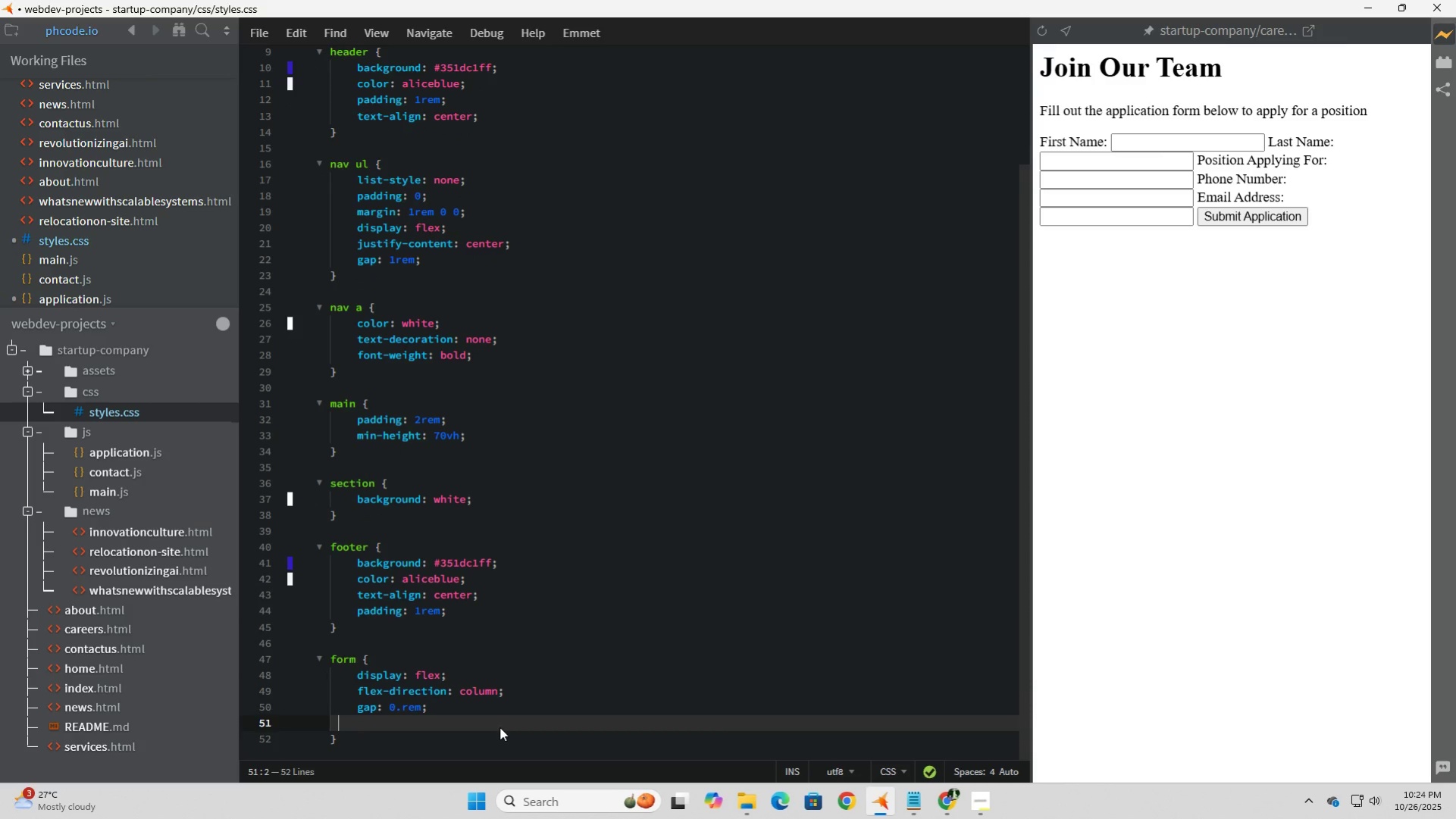 
key(ArrowUp)
 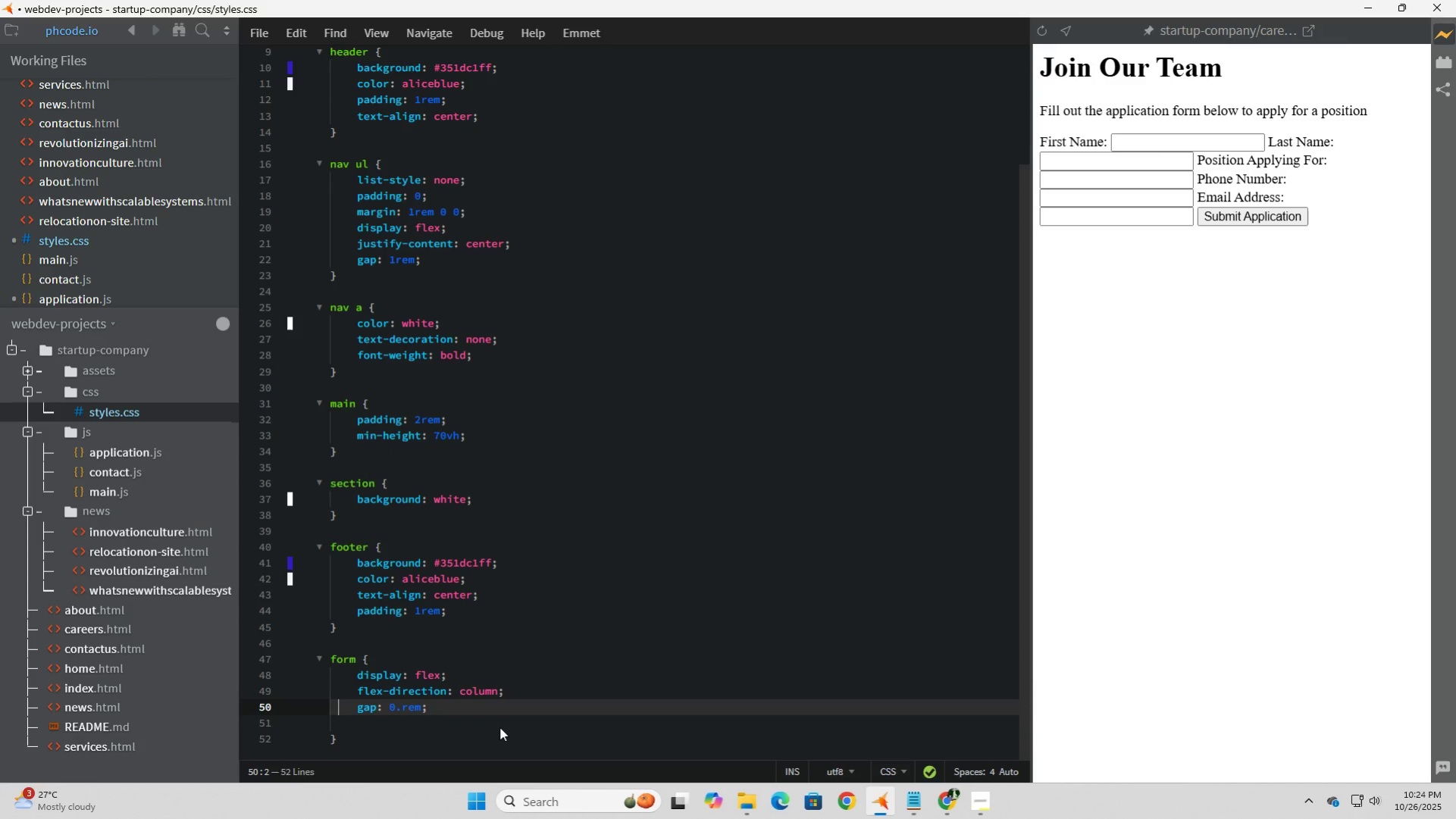 
key(ArrowUp)
 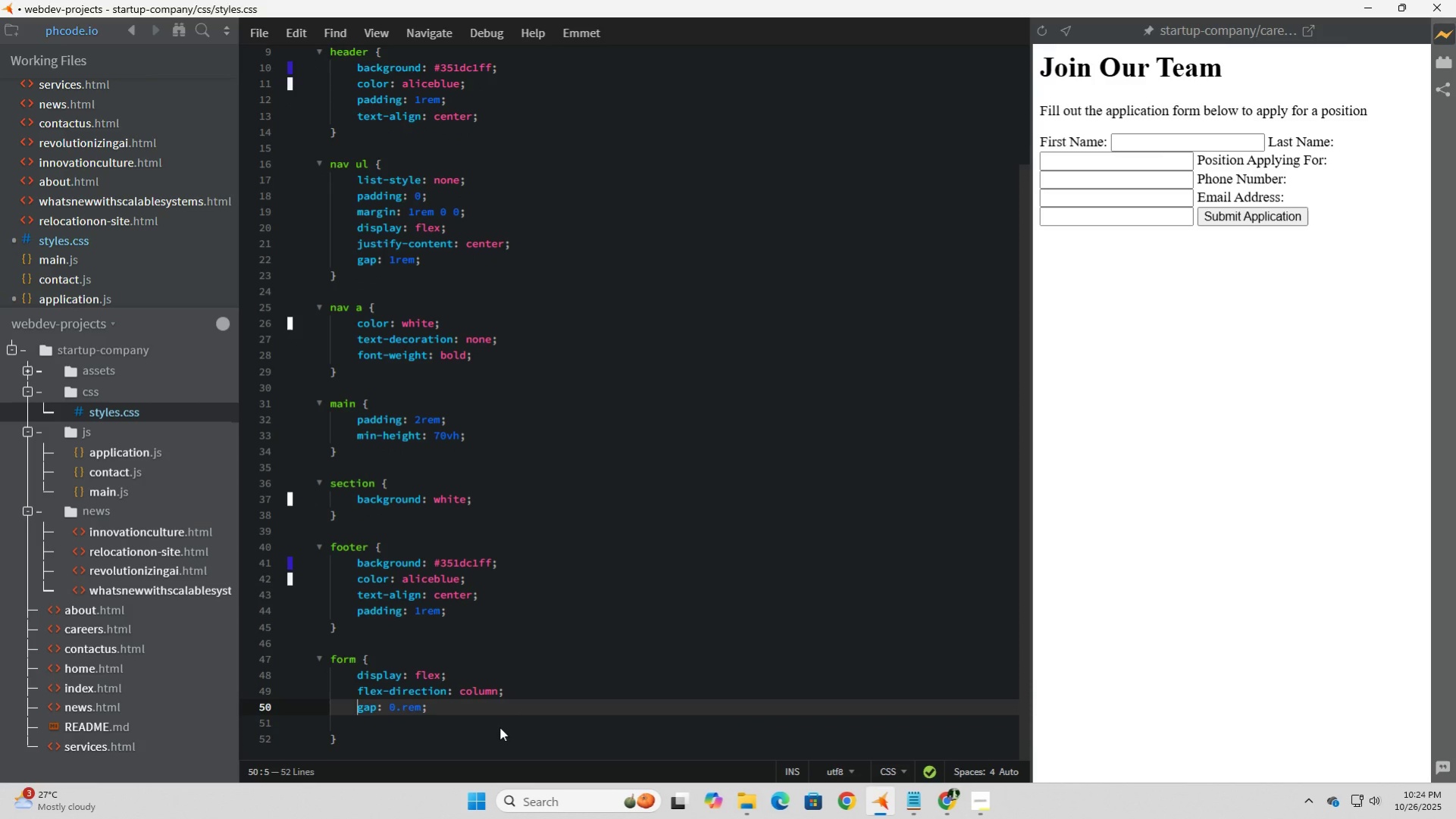 
key(ArrowRight)
 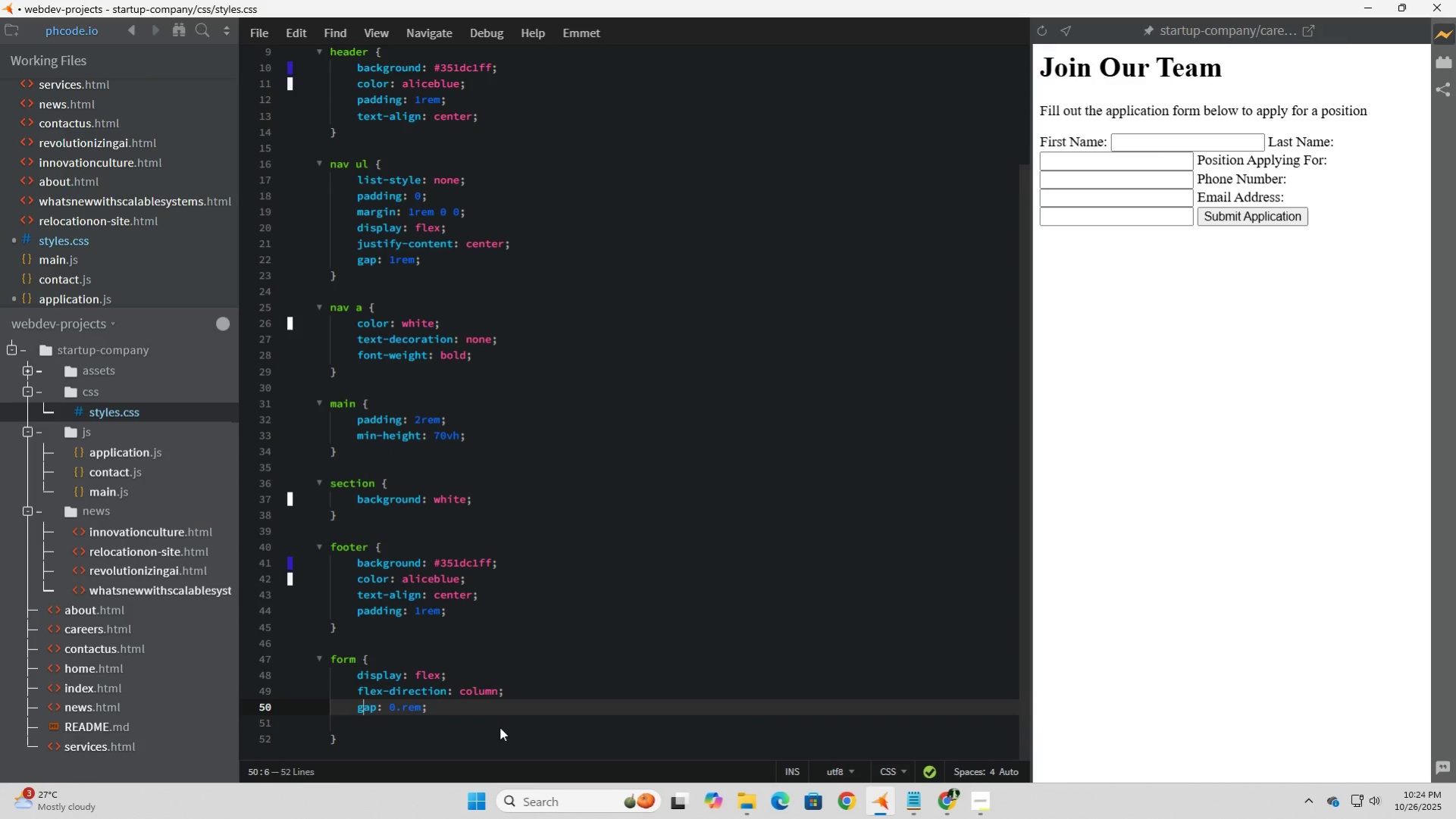 
key(ArrowRight)
 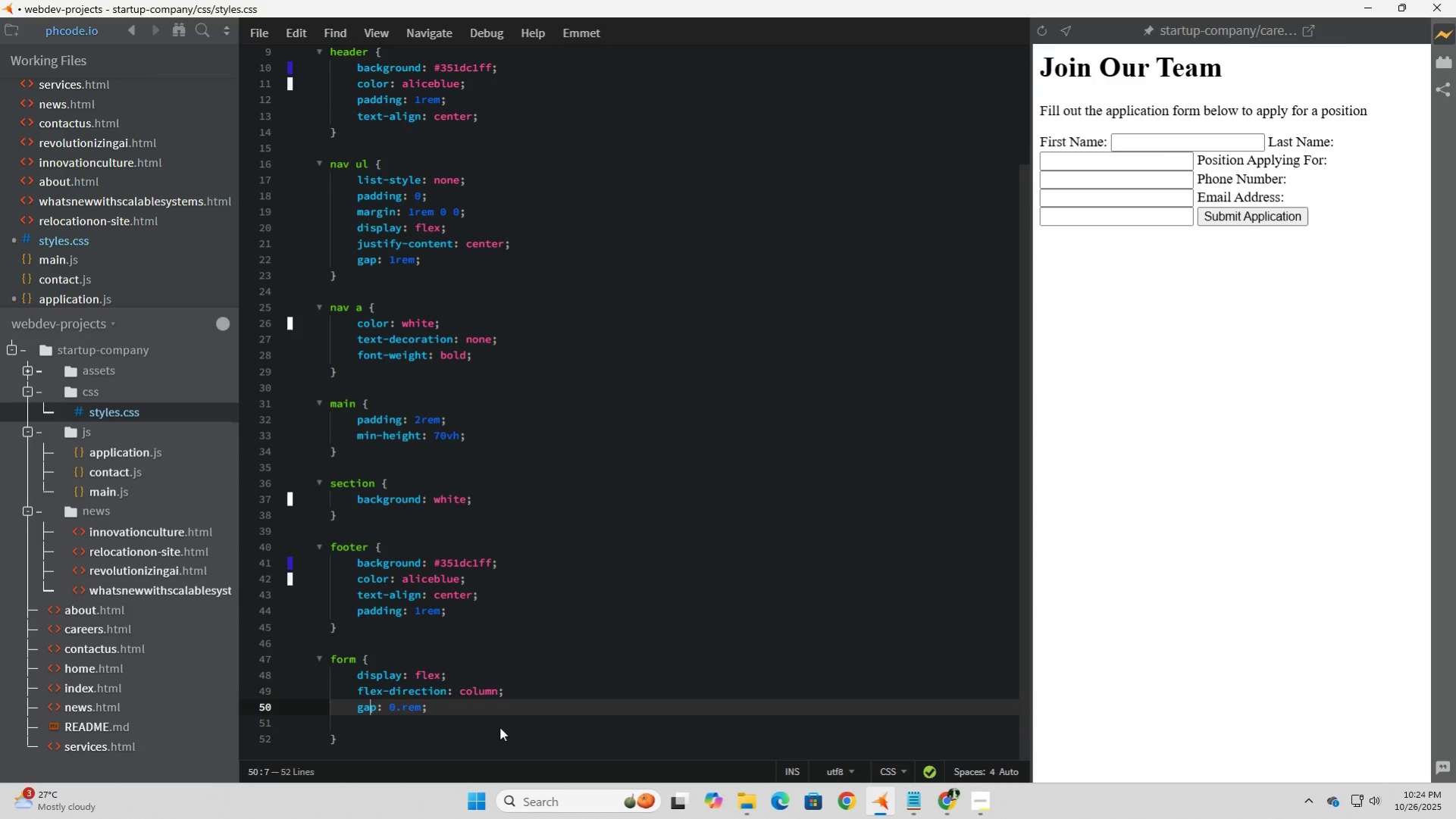 
key(ArrowRight)
 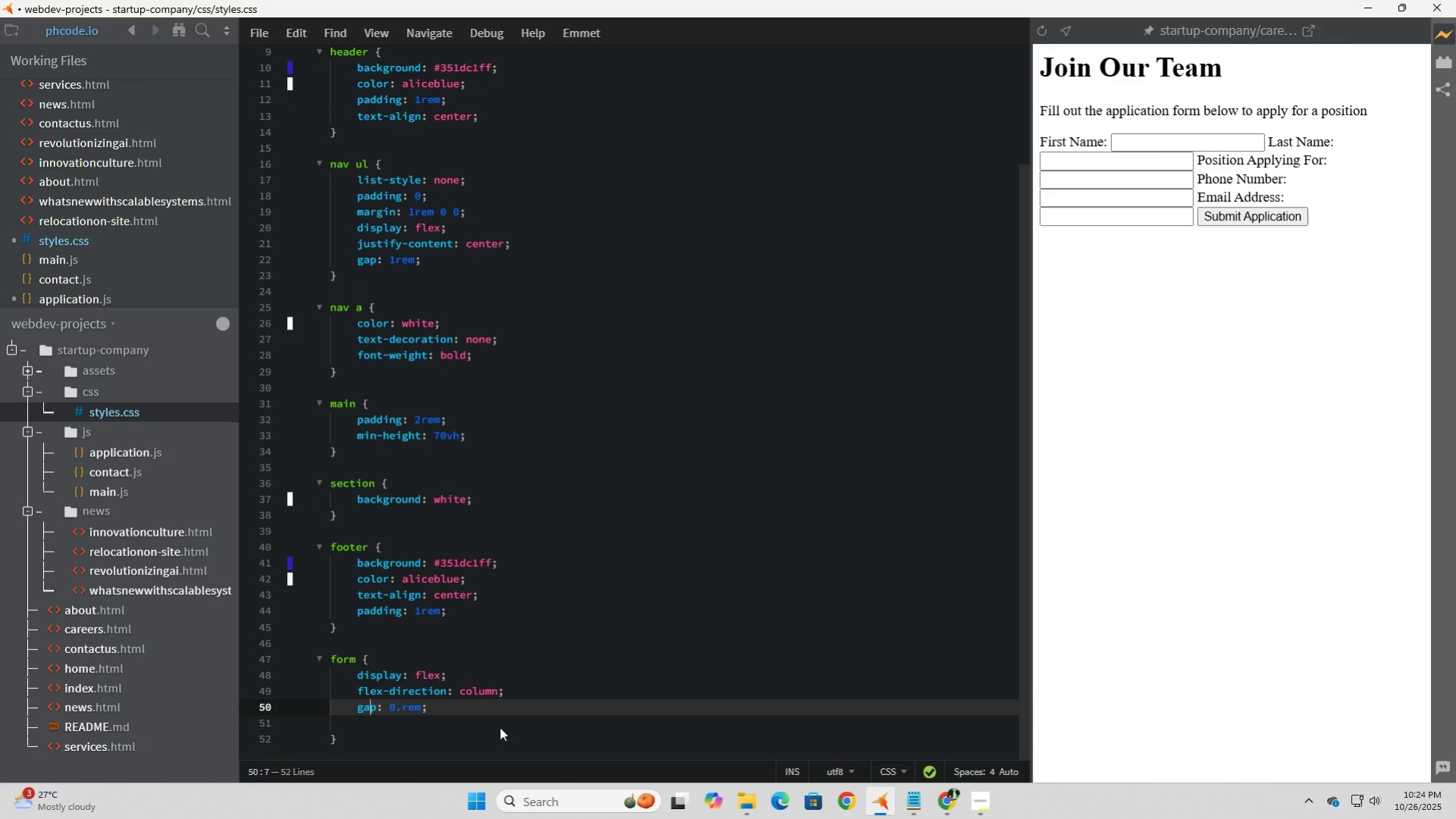 
key(ArrowRight)
 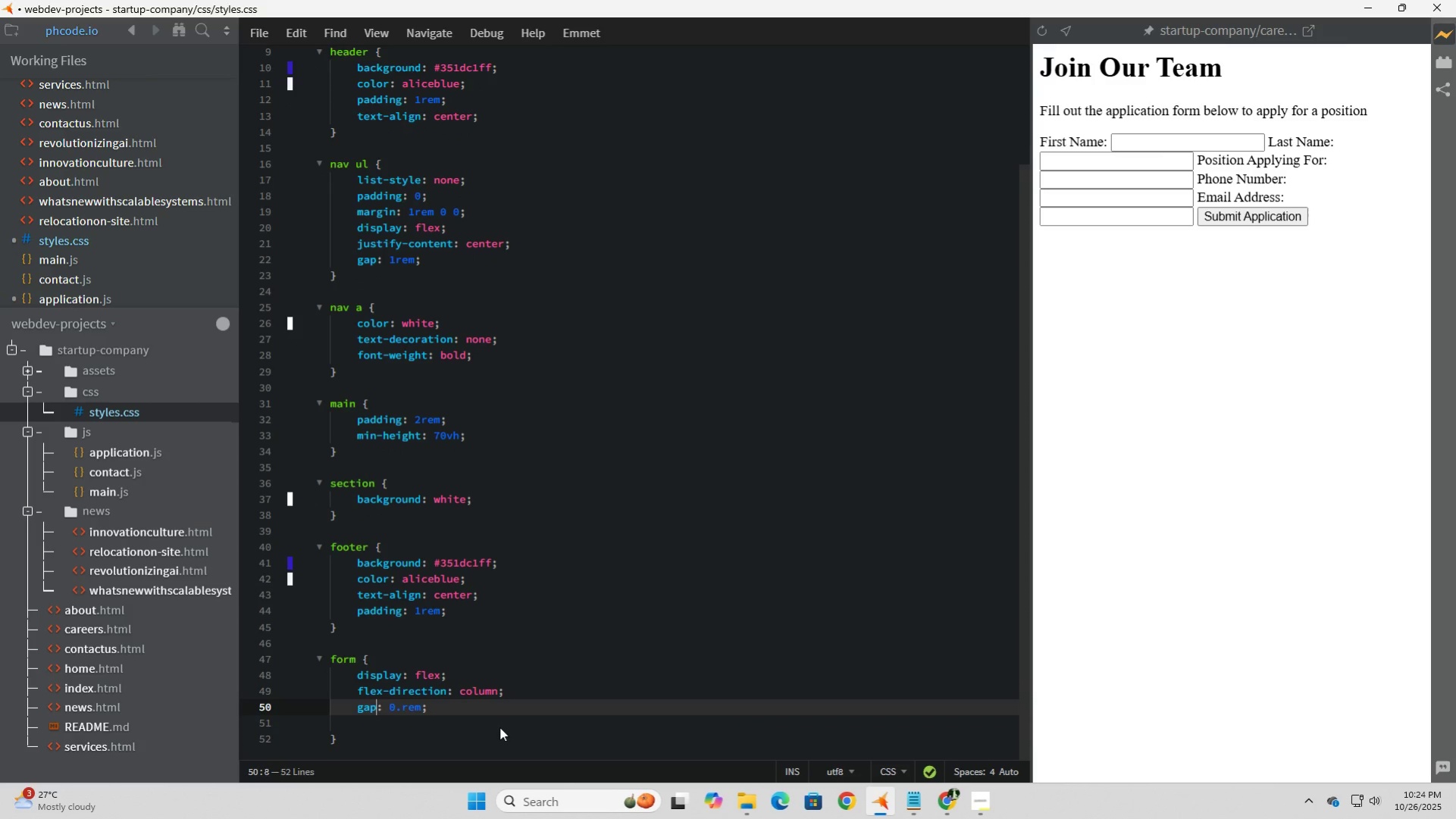 
key(ArrowRight)
 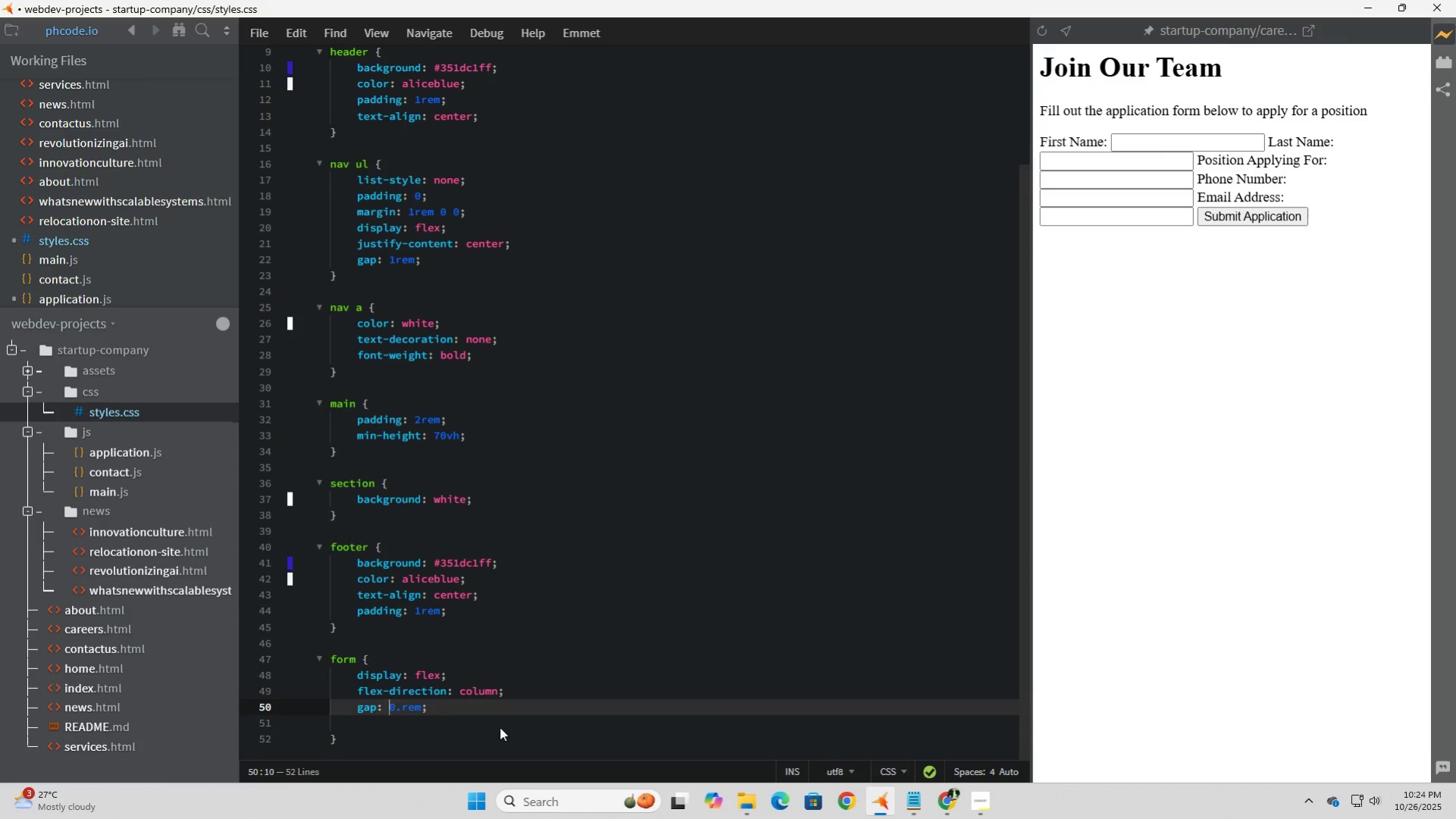 
key(ArrowRight)
 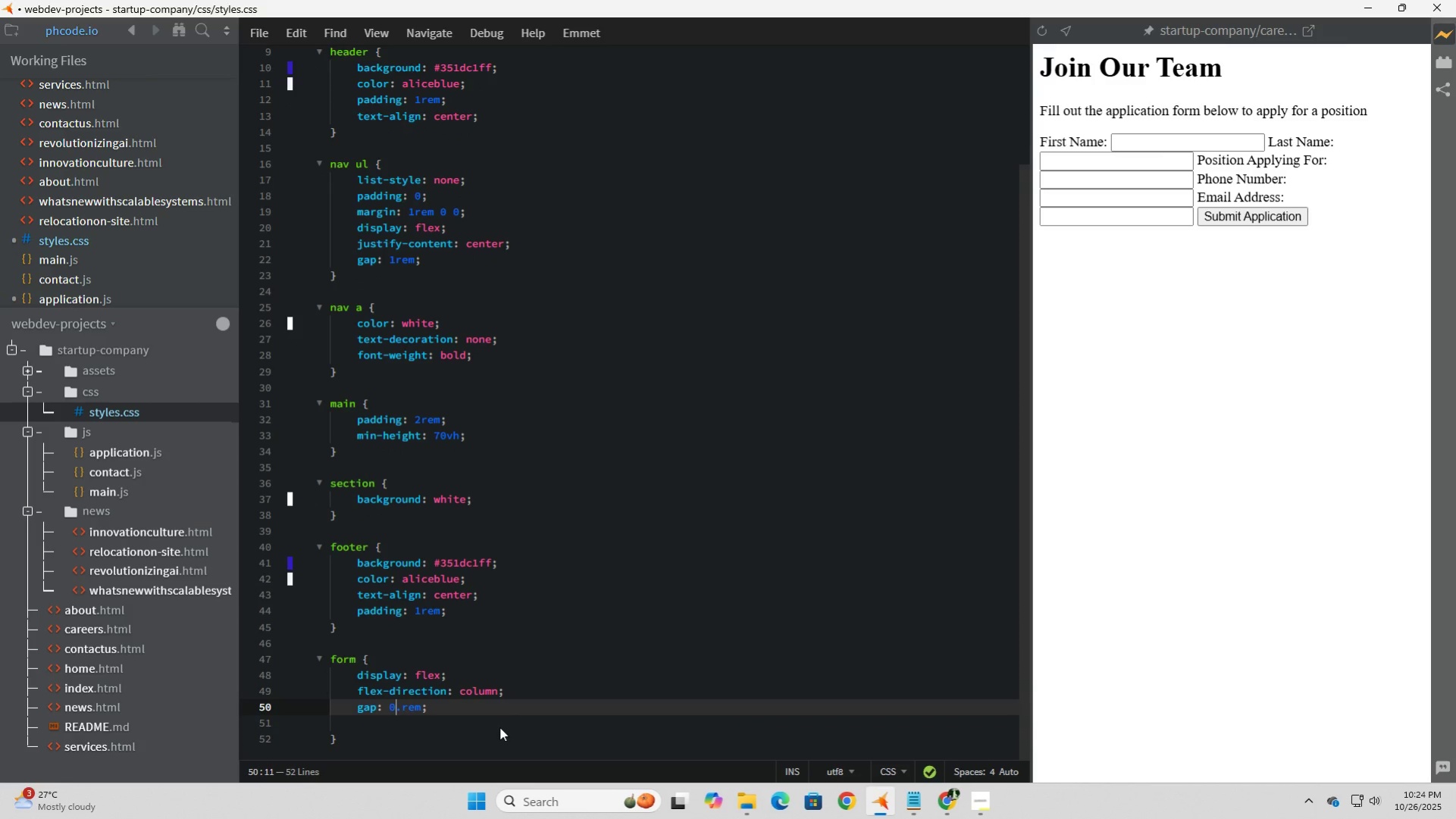 
key(ArrowRight)
 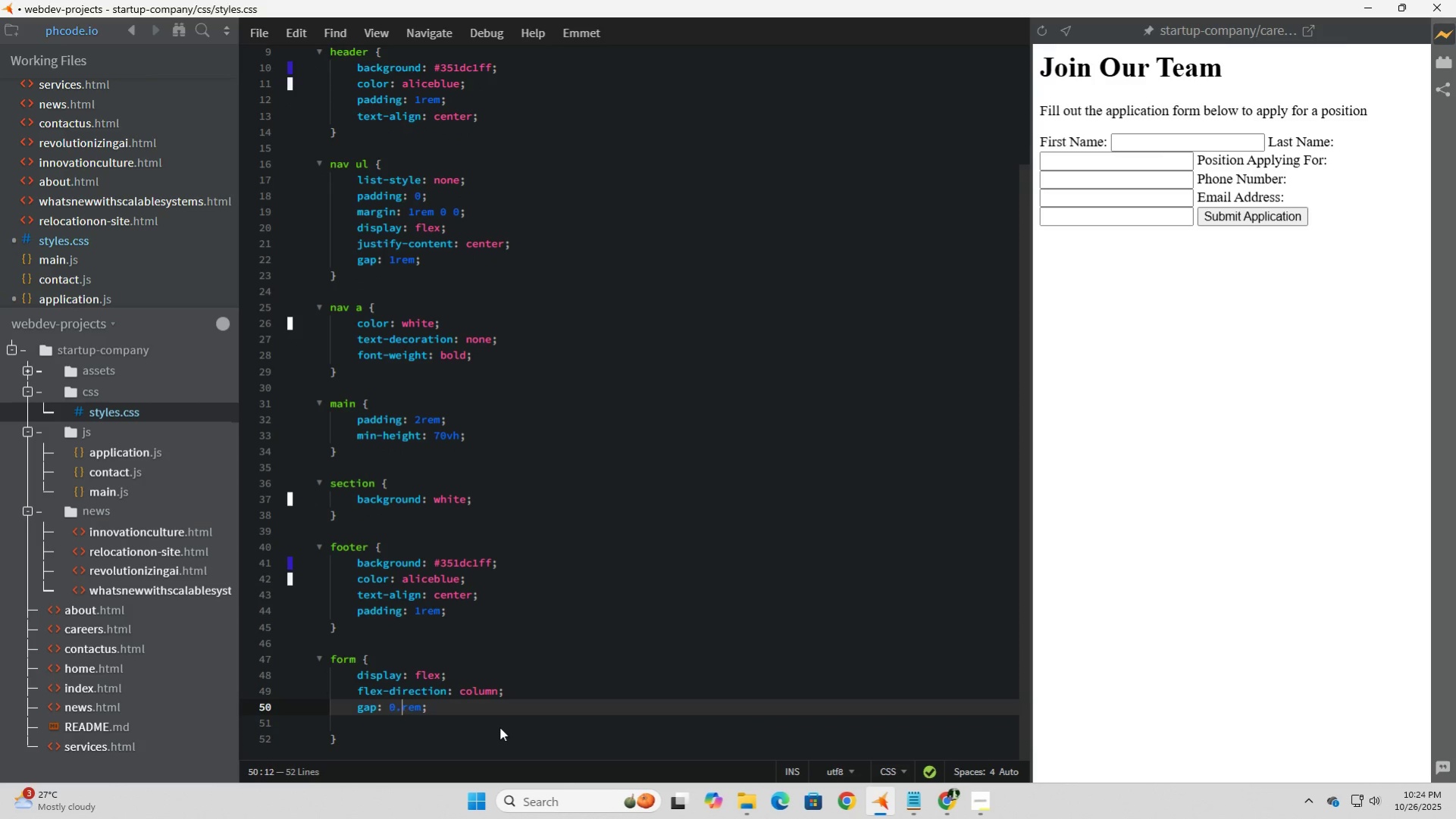 
key(ArrowRight)
 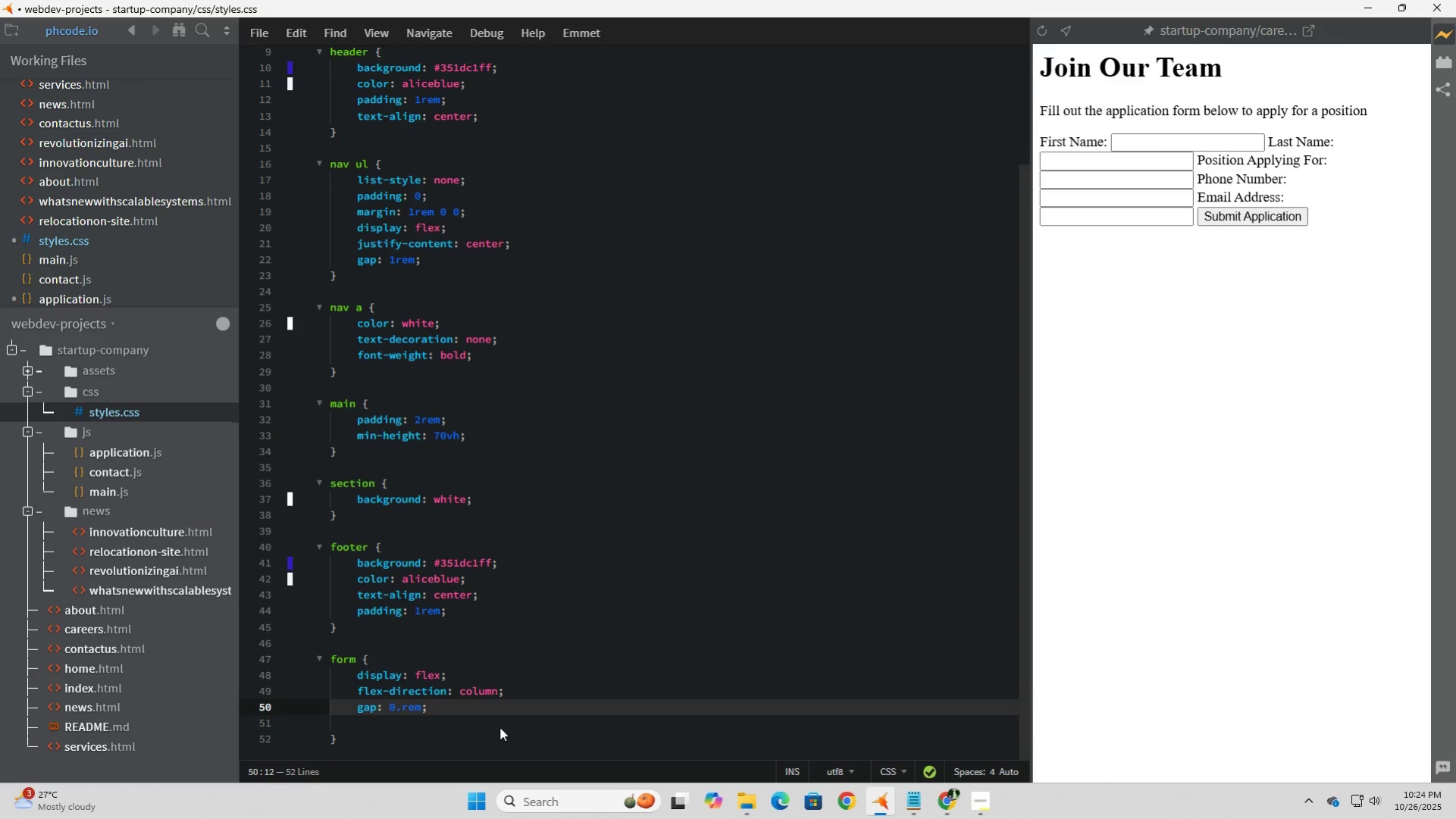 
key(5)
 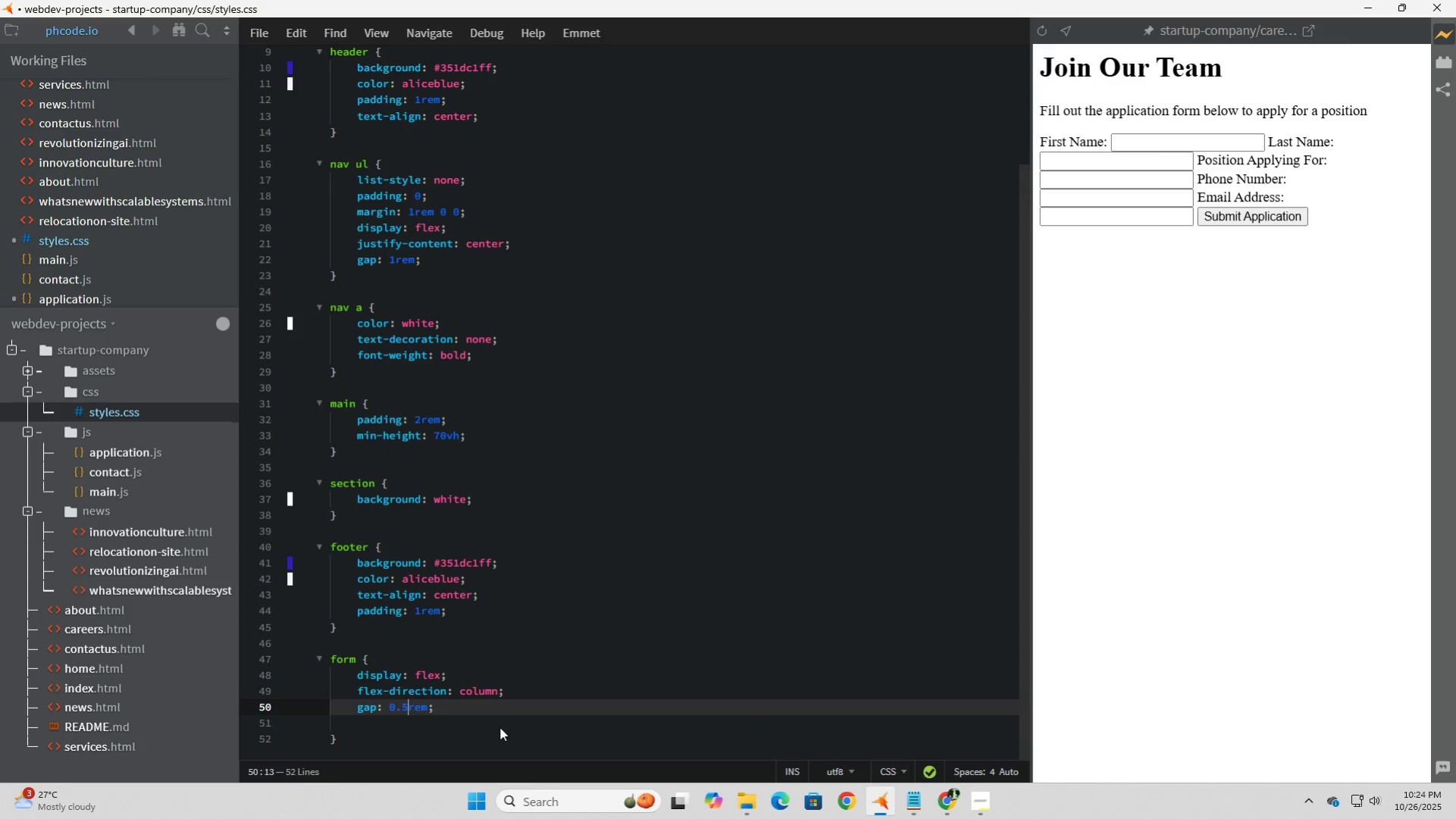 
key(ArrowRight)
 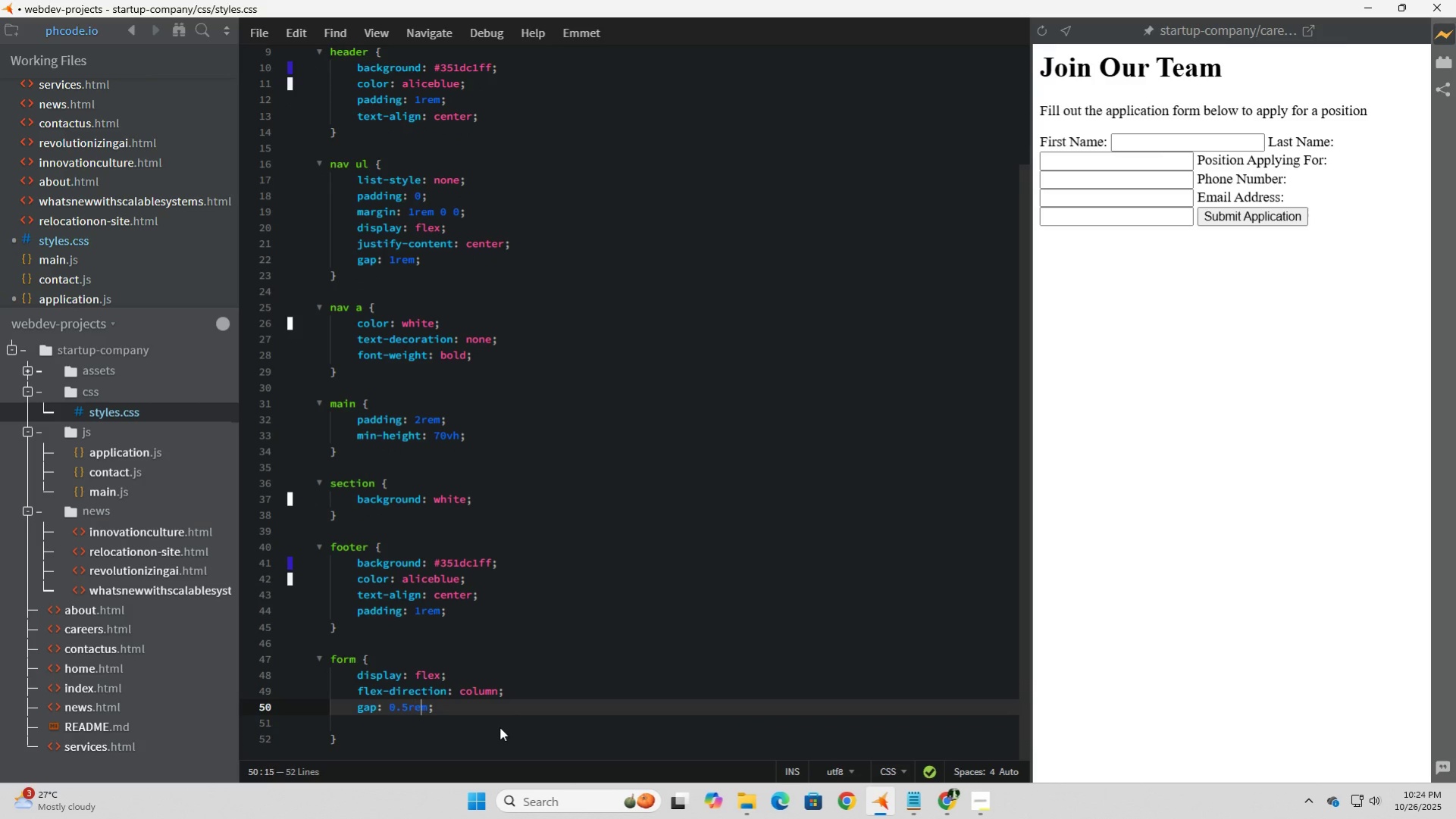 
key(ArrowRight)
 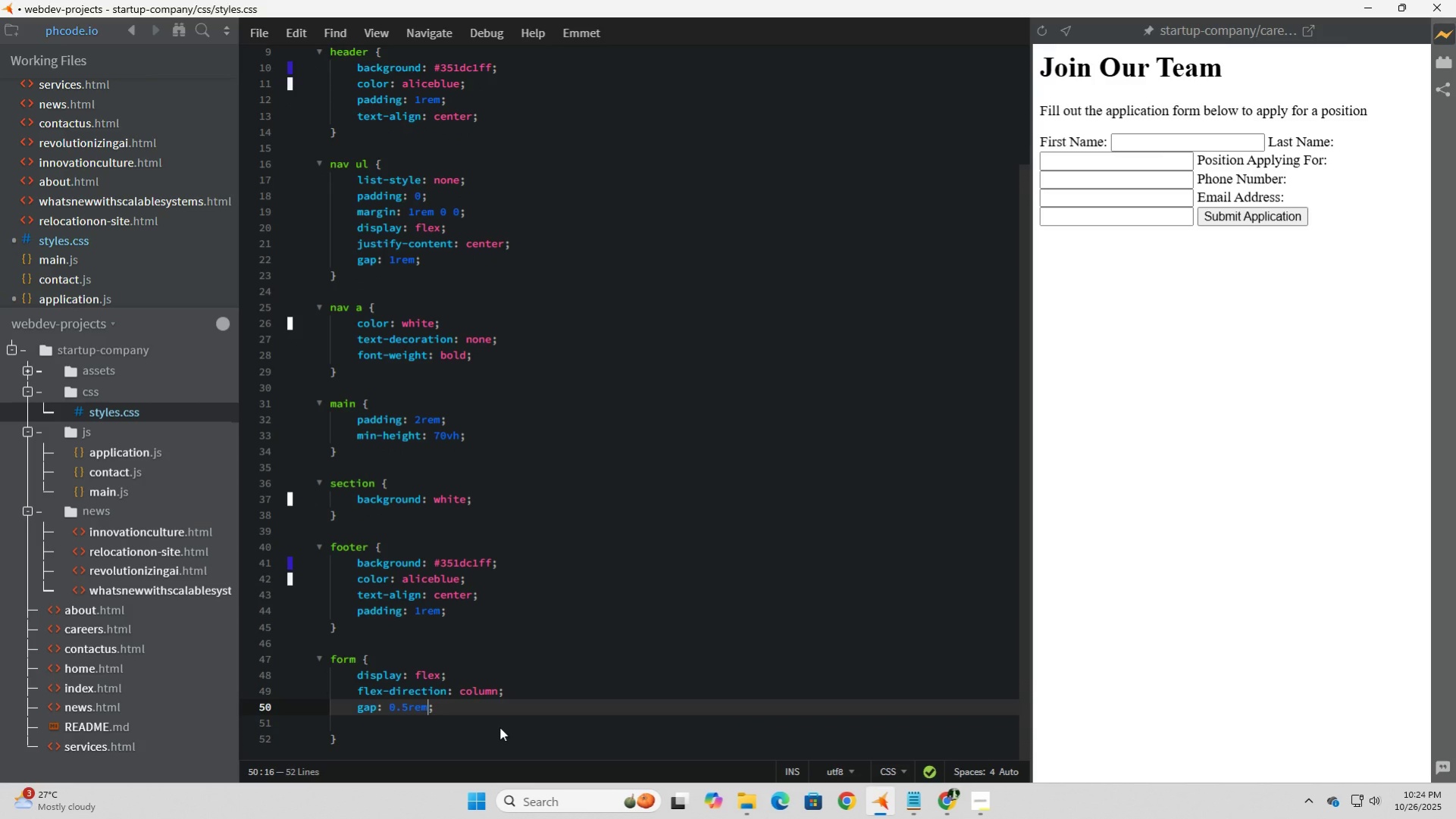 
key(ArrowRight)
 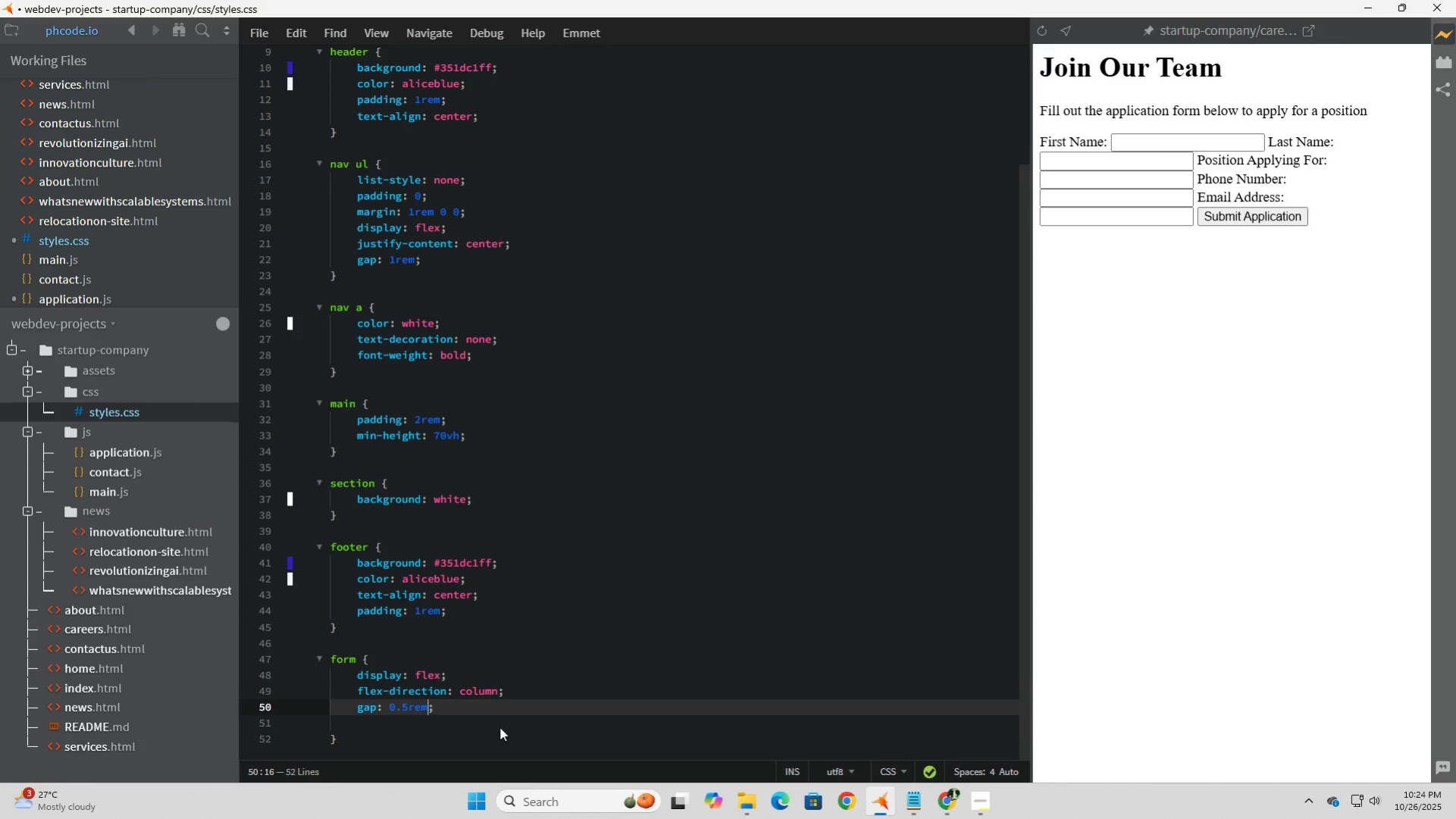 
key(ArrowRight)
 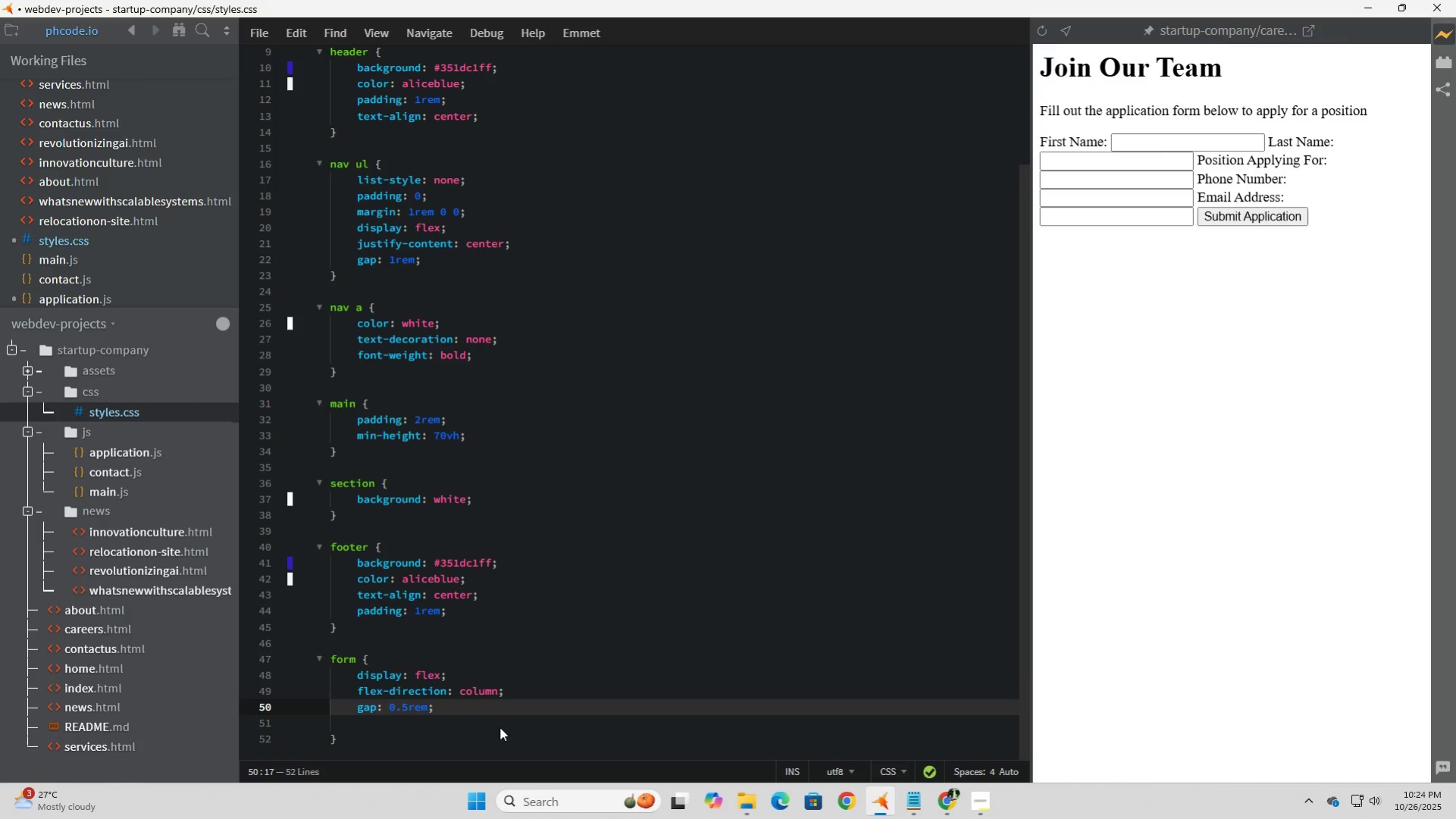 
key(ArrowDown)
 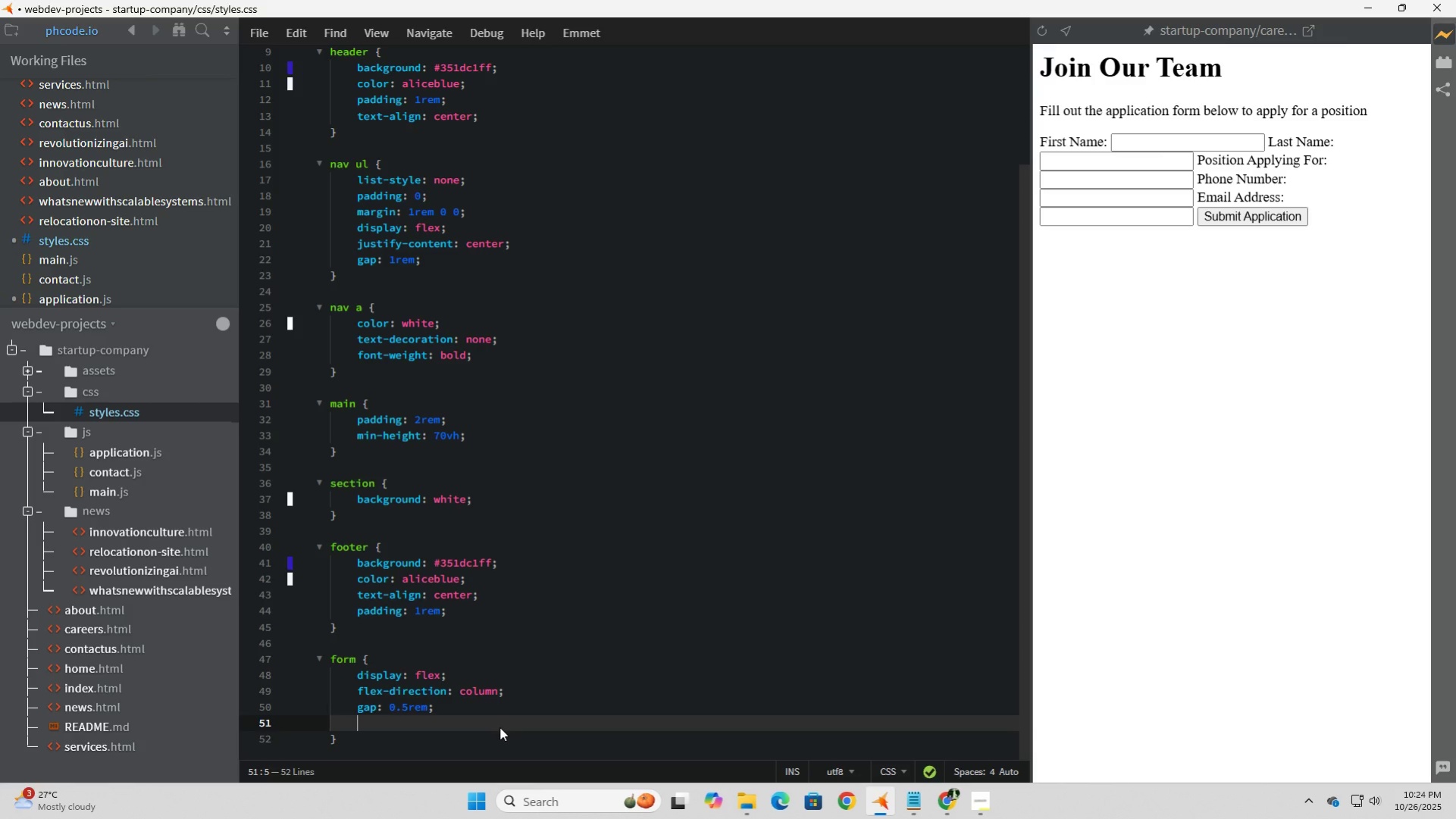 
type(max-width)
 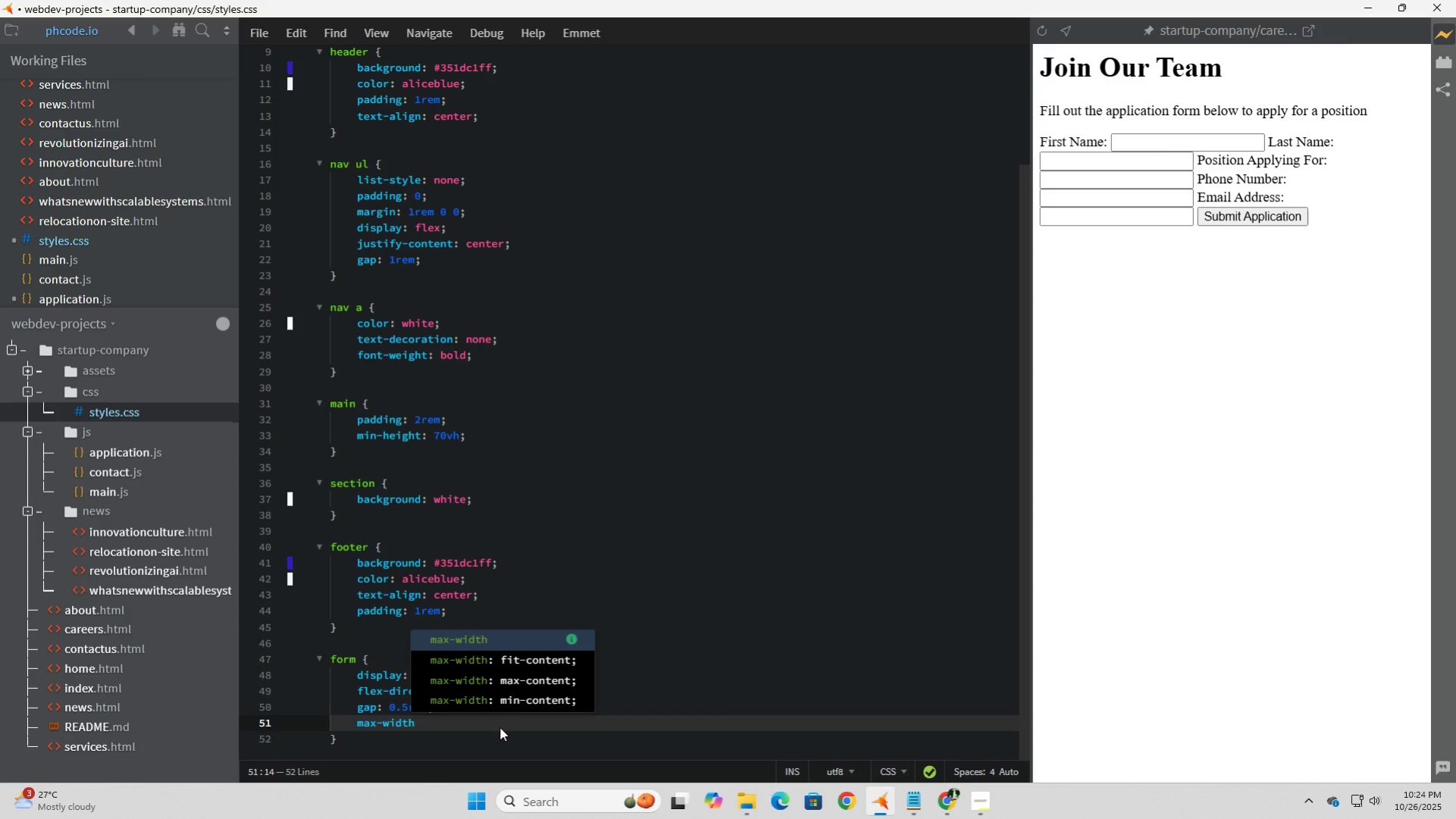 
type(: 400px;)
 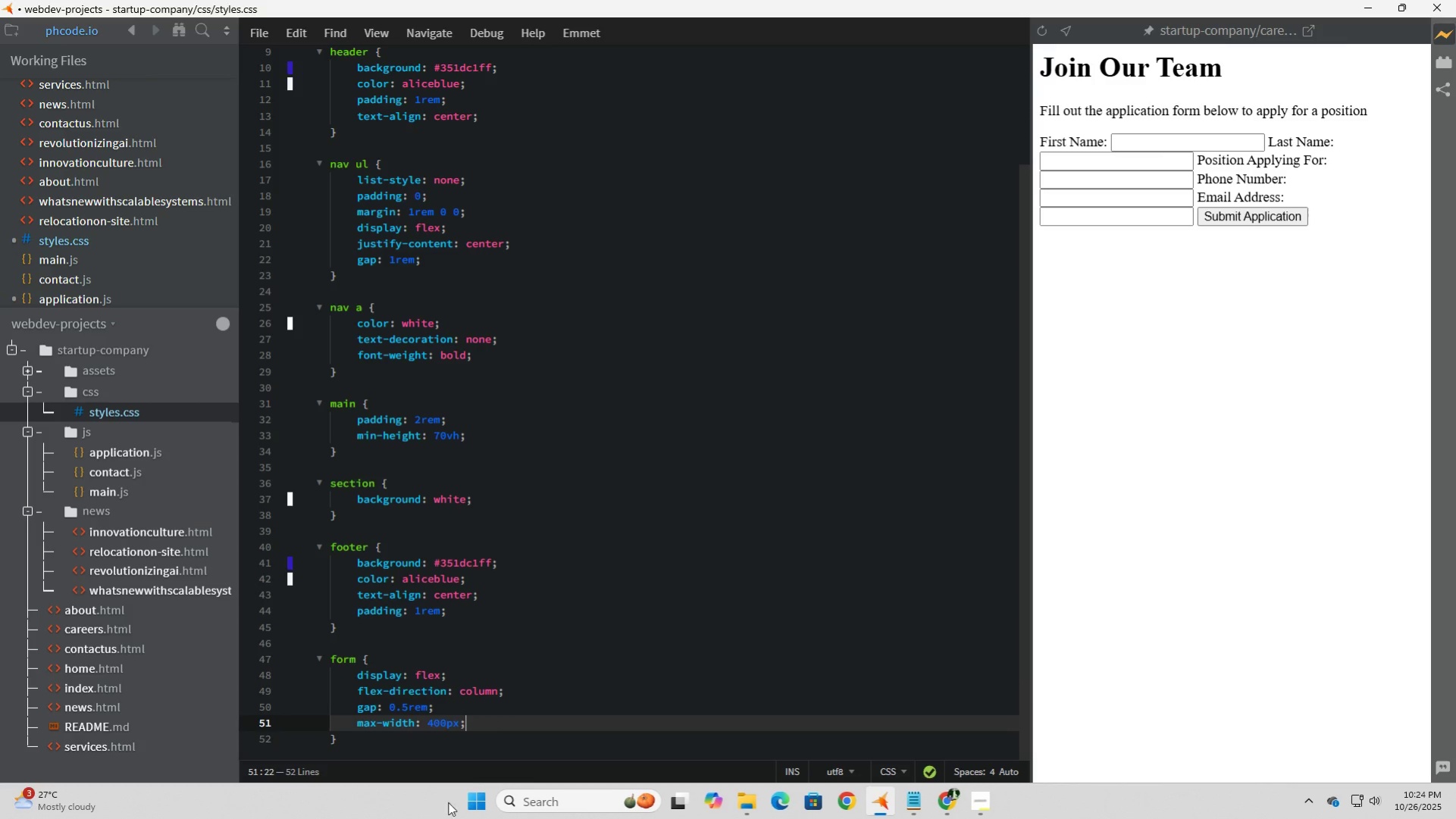 
left_click([499, 711])
 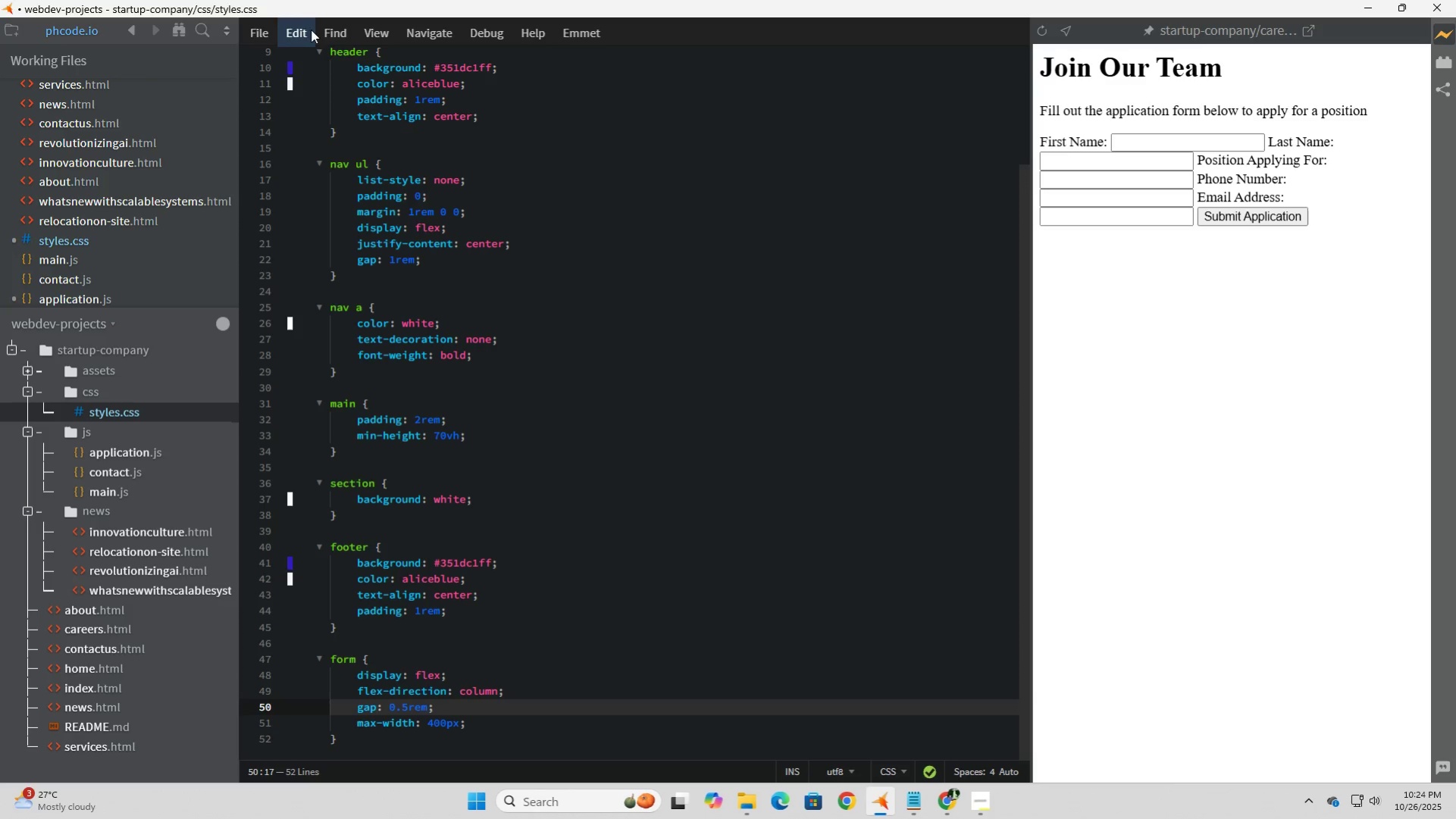 
left_click([258, 33])
 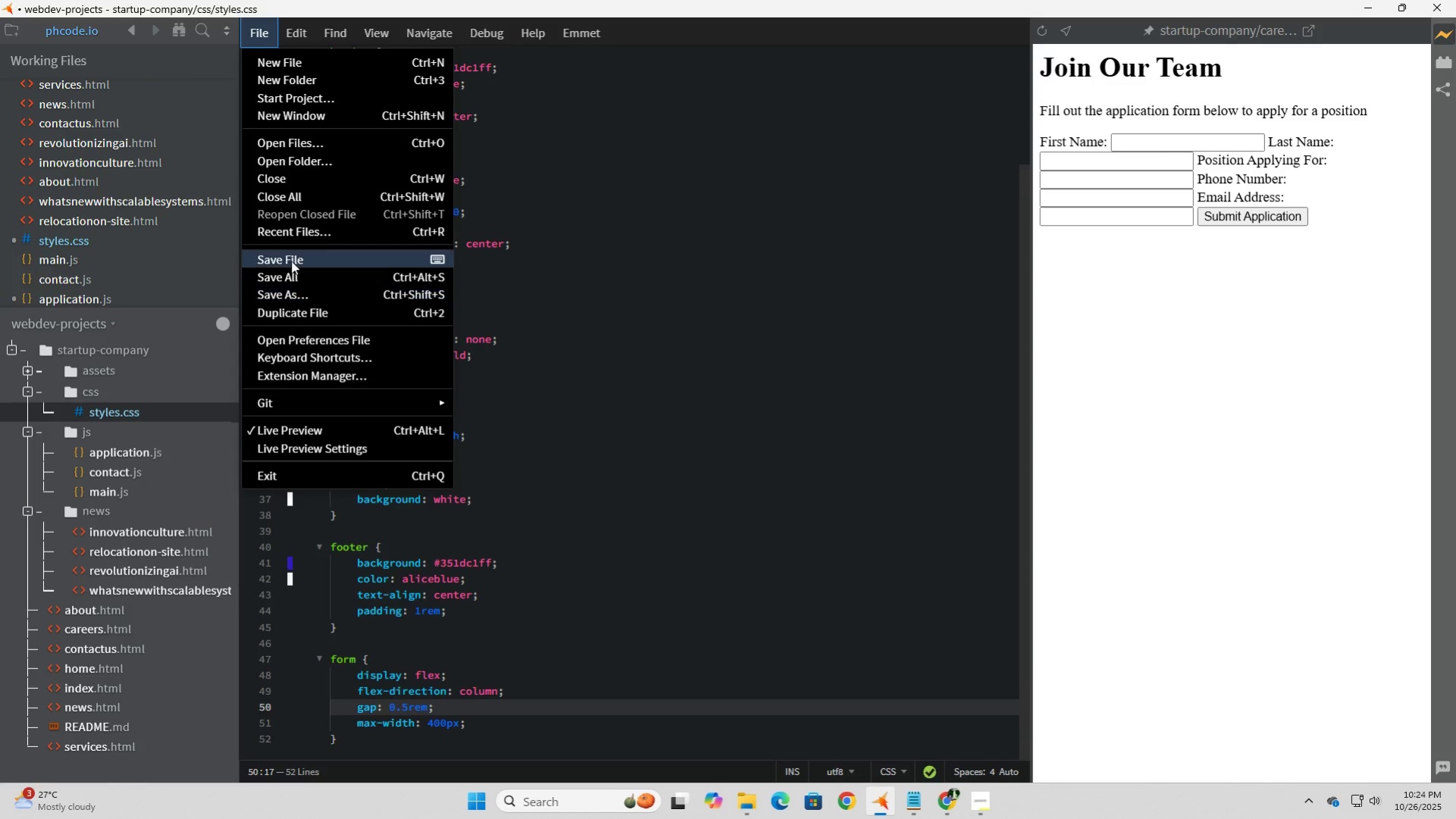 
left_click([291, 261])
 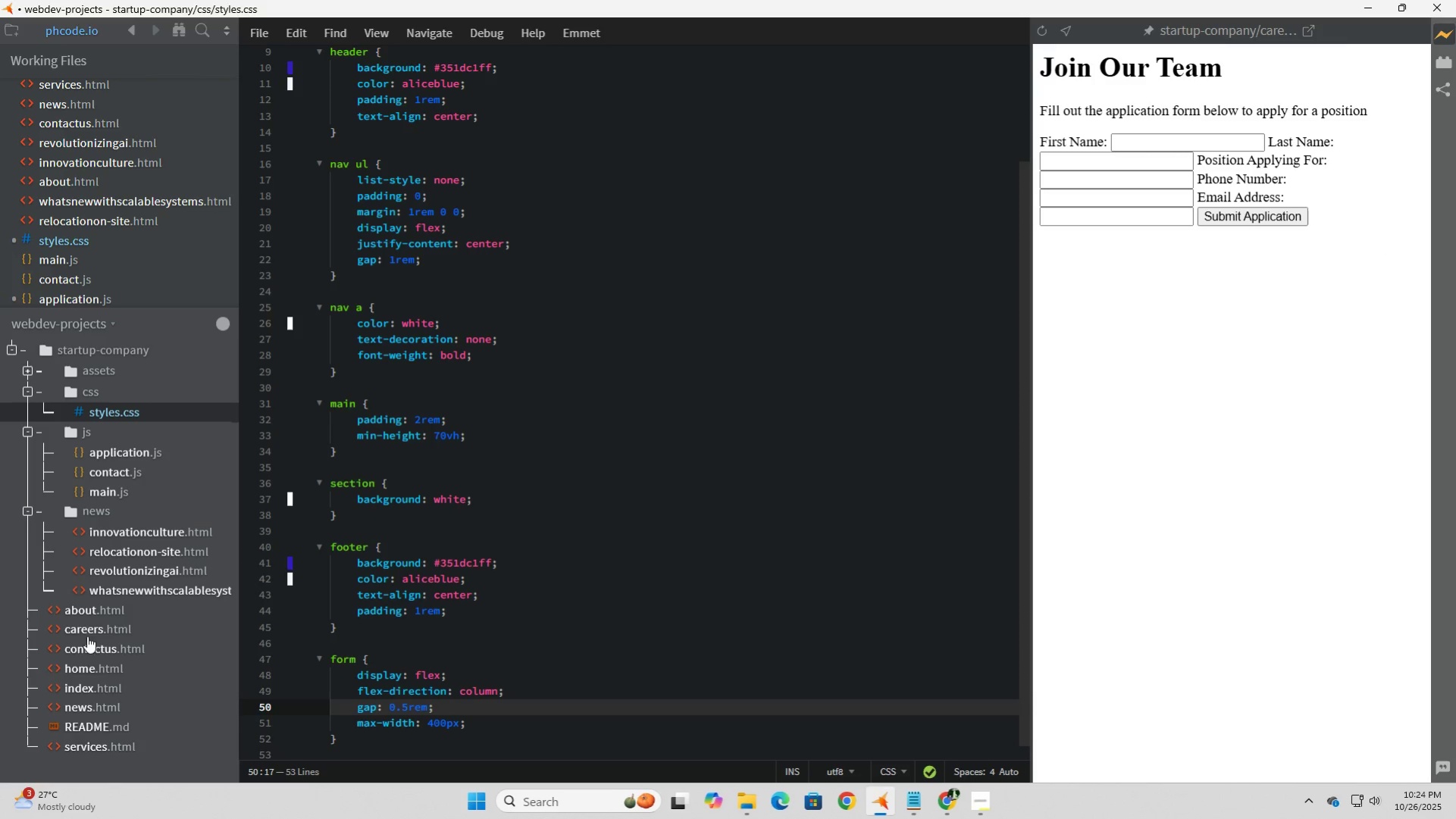 
left_click([94, 649])
 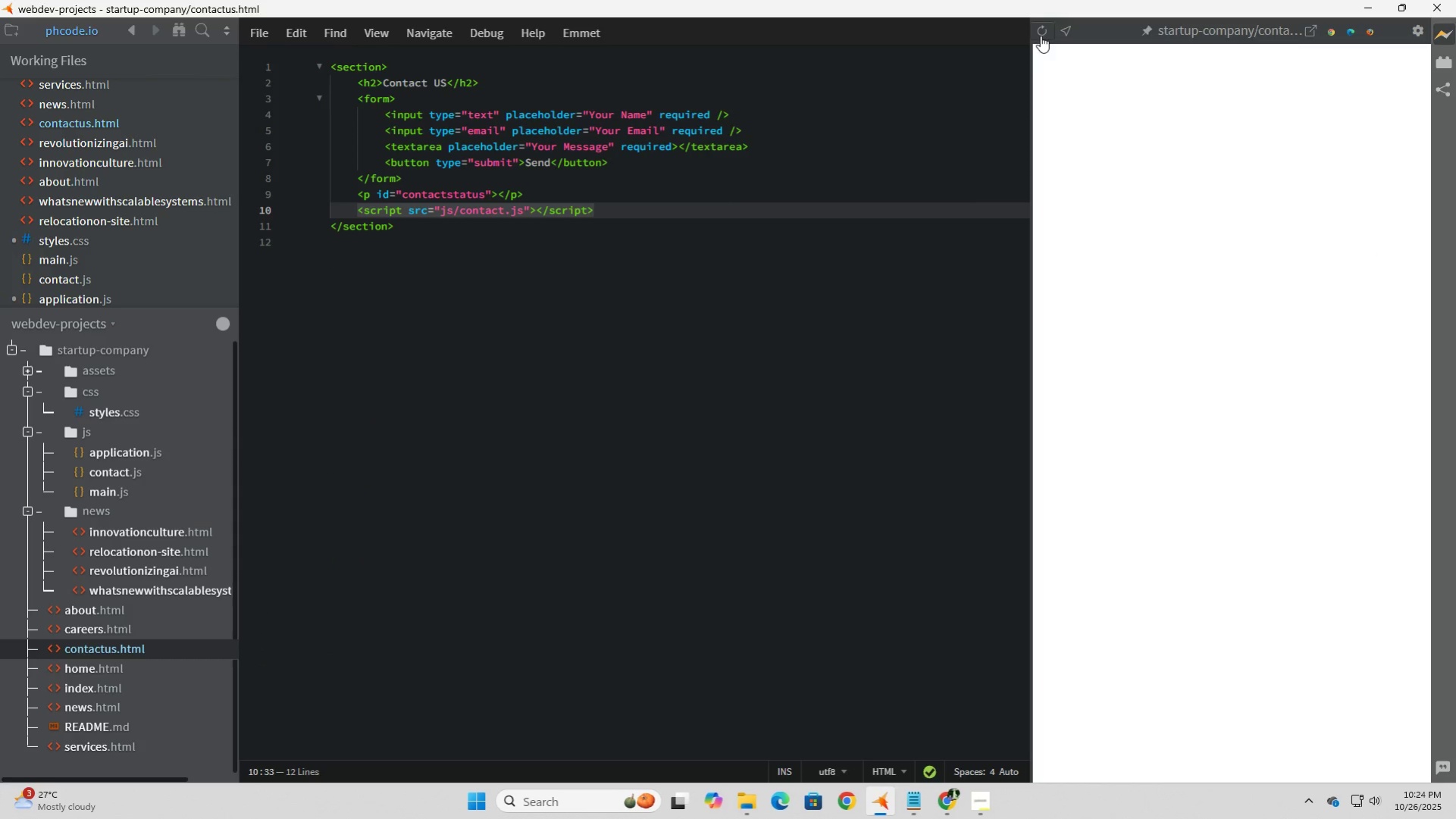 
double_click([1040, 33])
 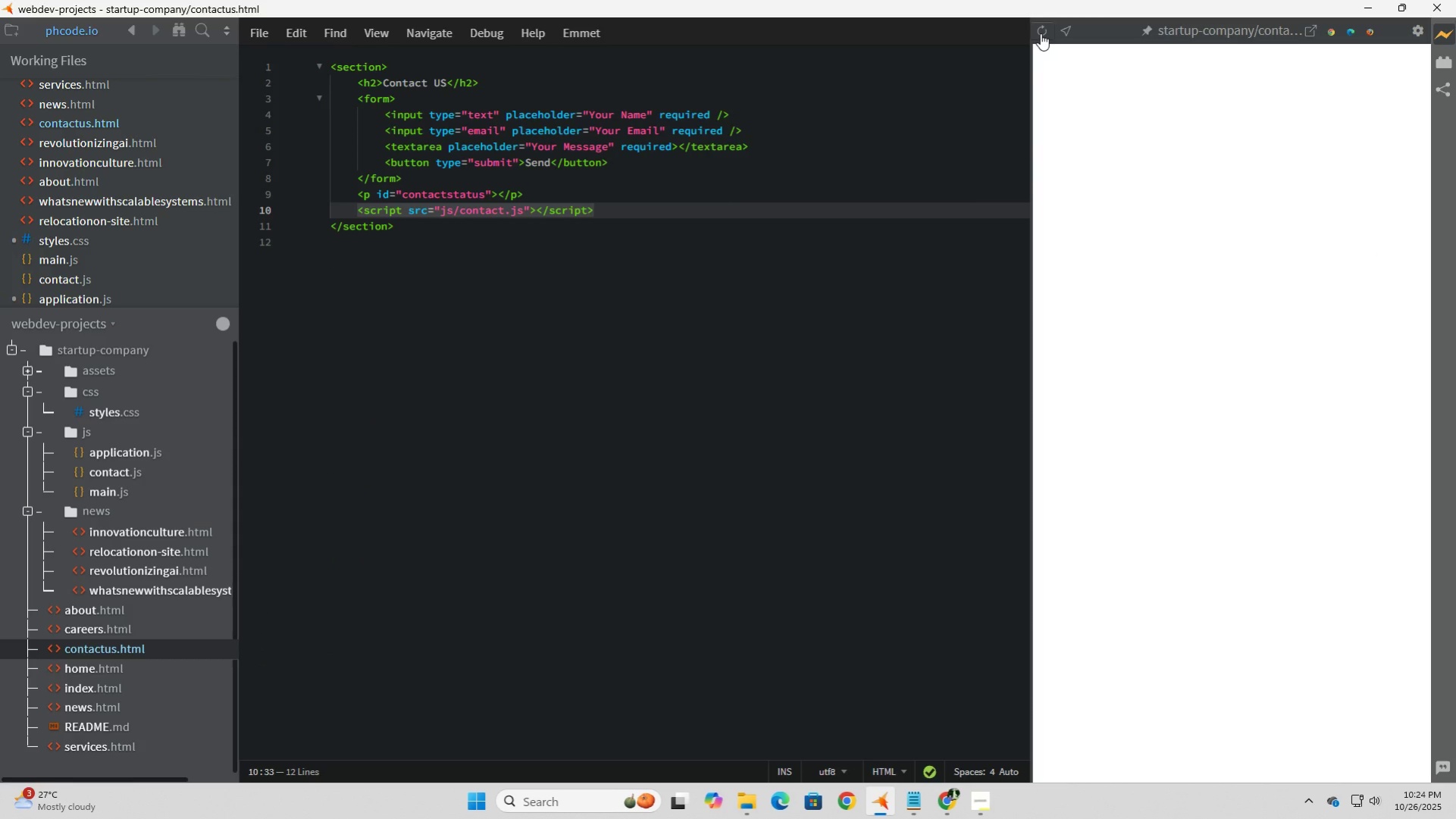 
triple_click([1040, 33])
 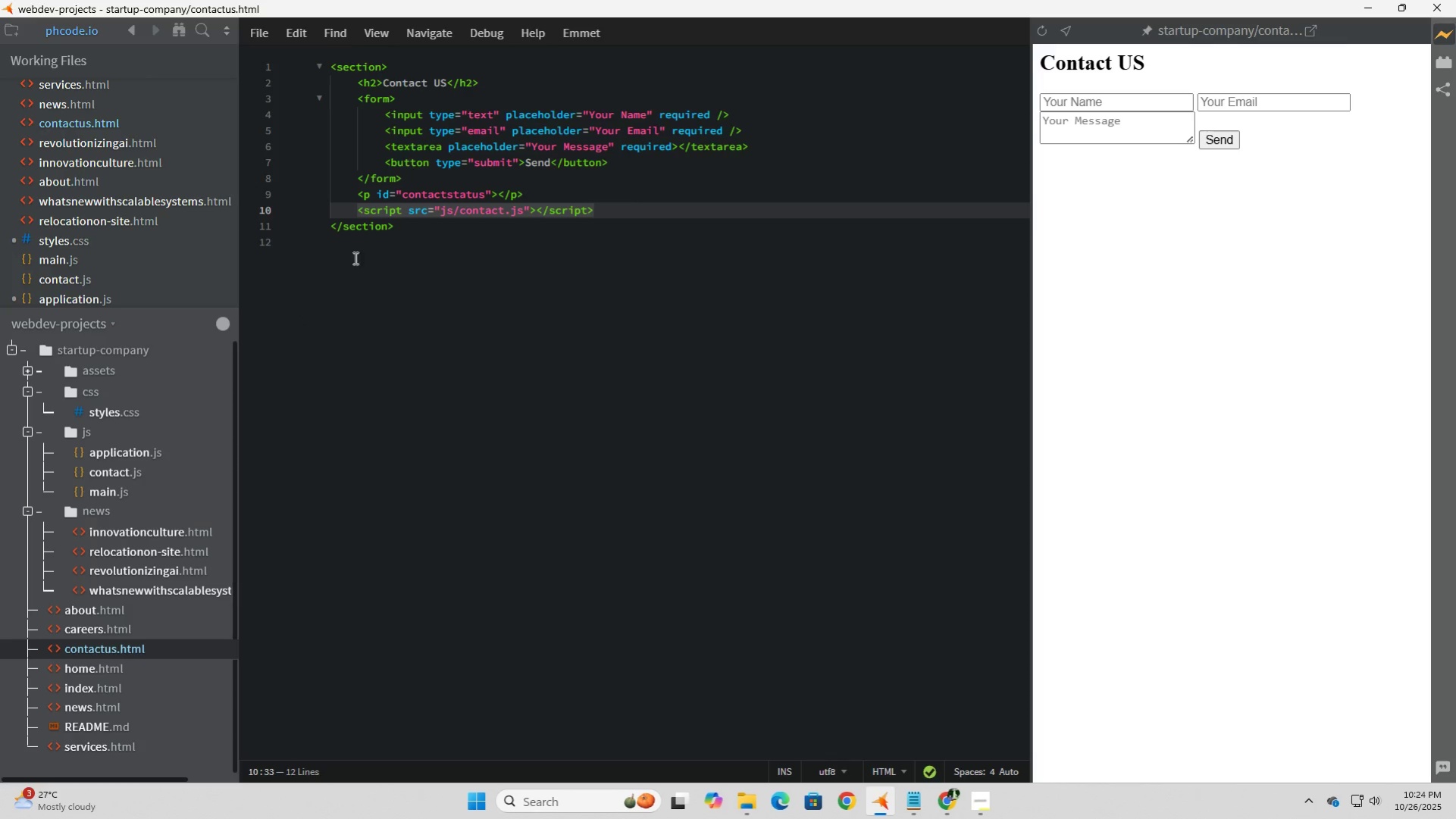 
wait(6.17)
 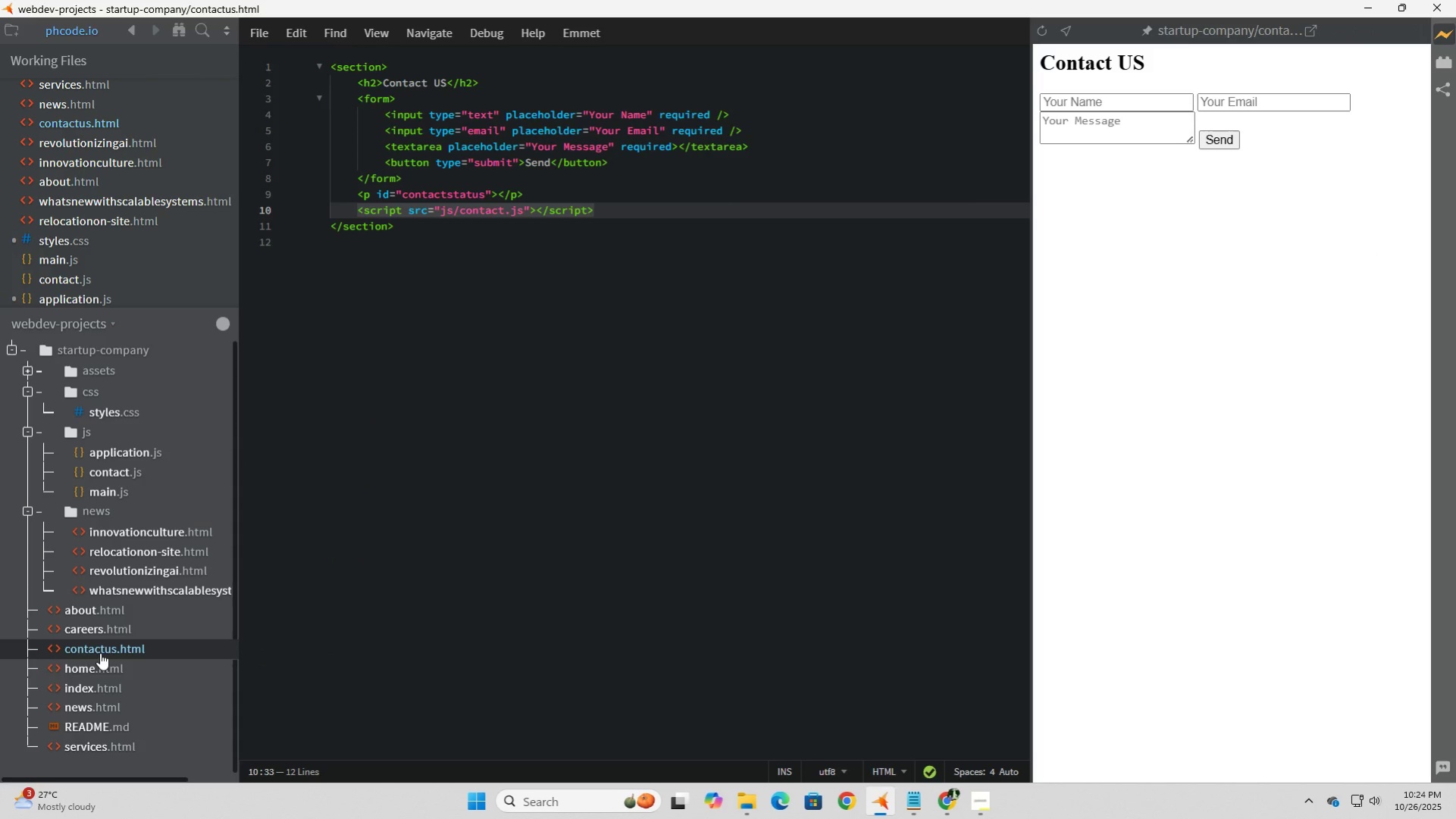 
left_click([89, 627])
 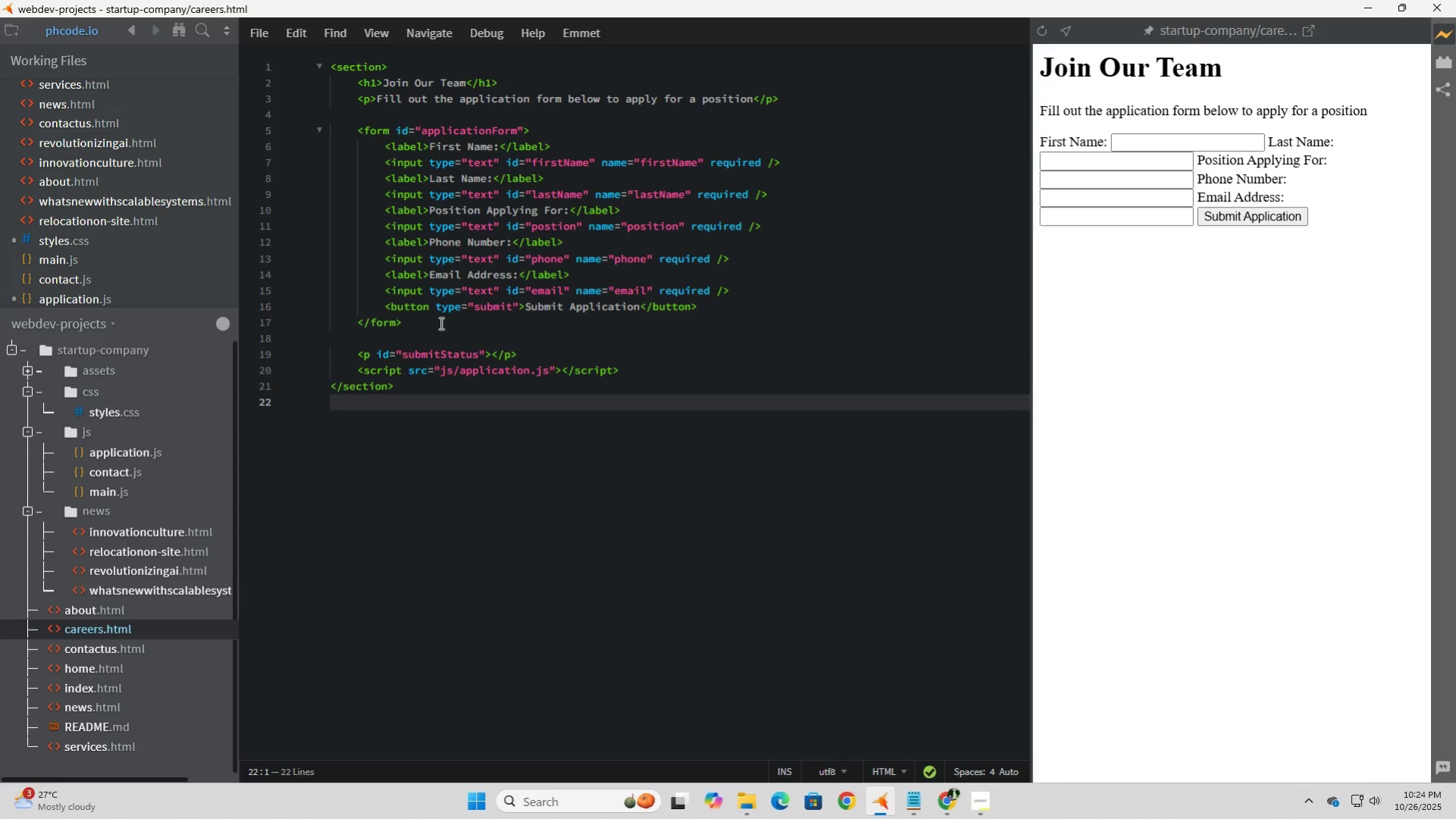 
left_click([441, 321])
 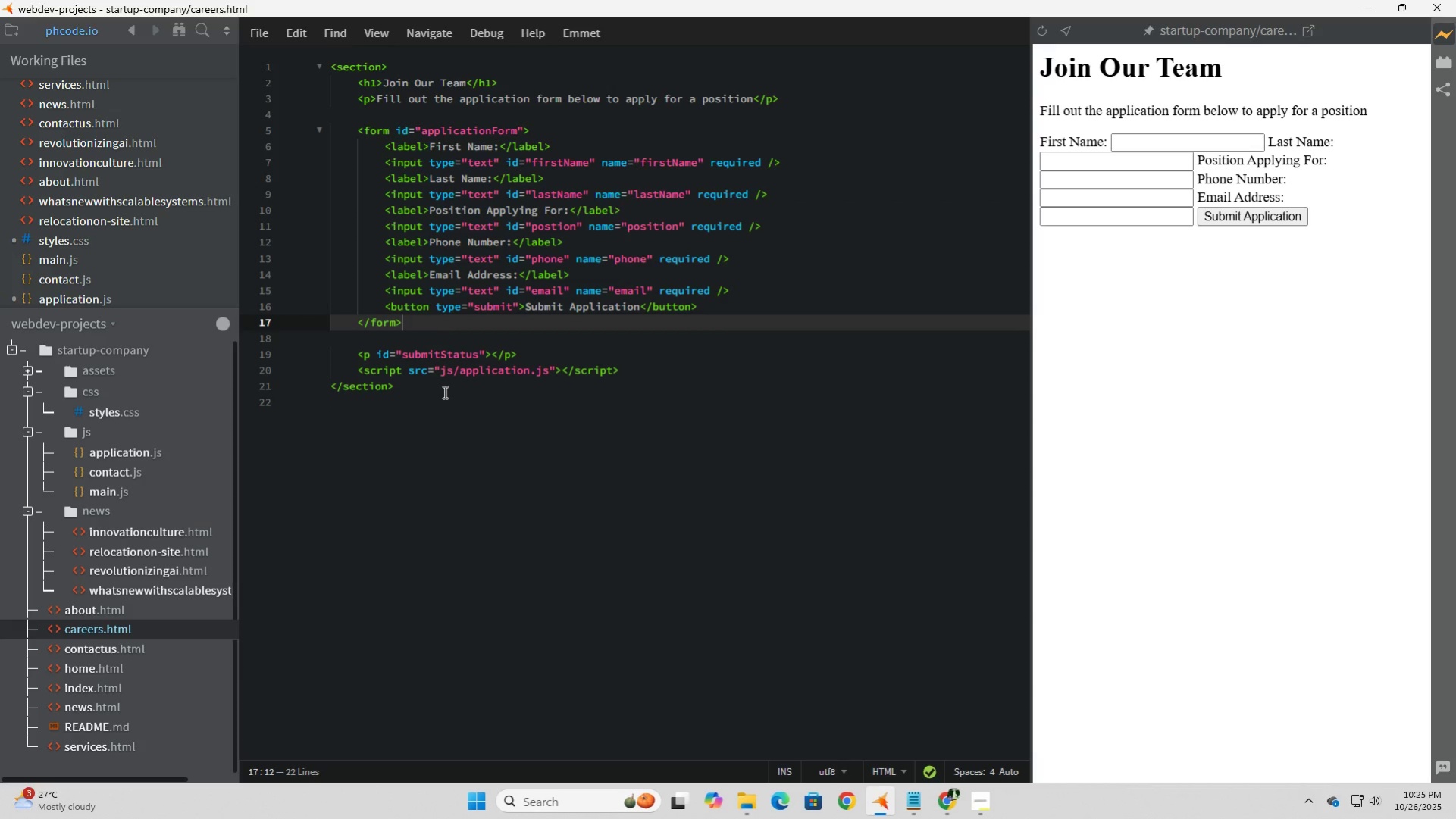 
left_click([443, 395])
 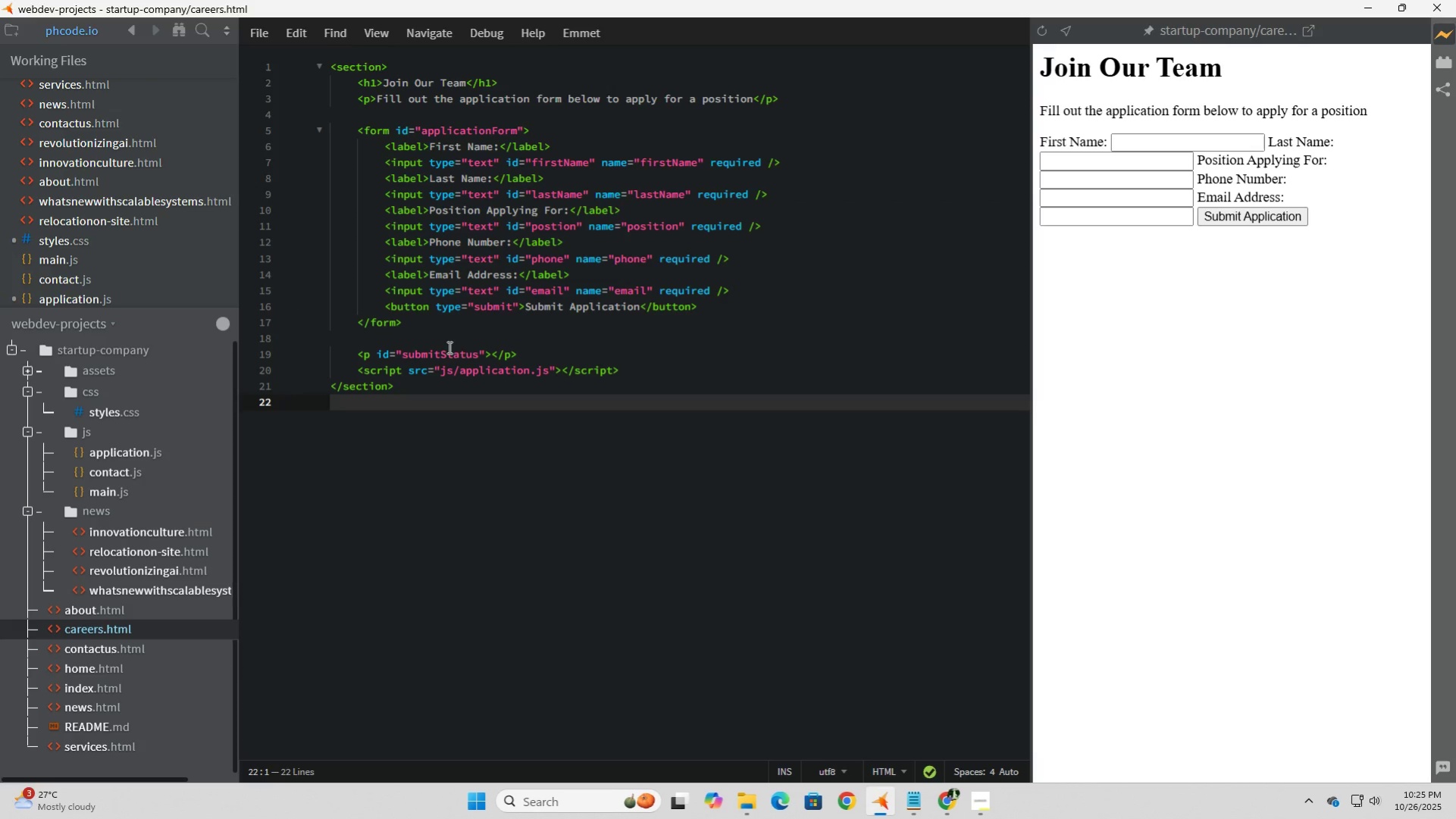 
left_click([449, 336])
 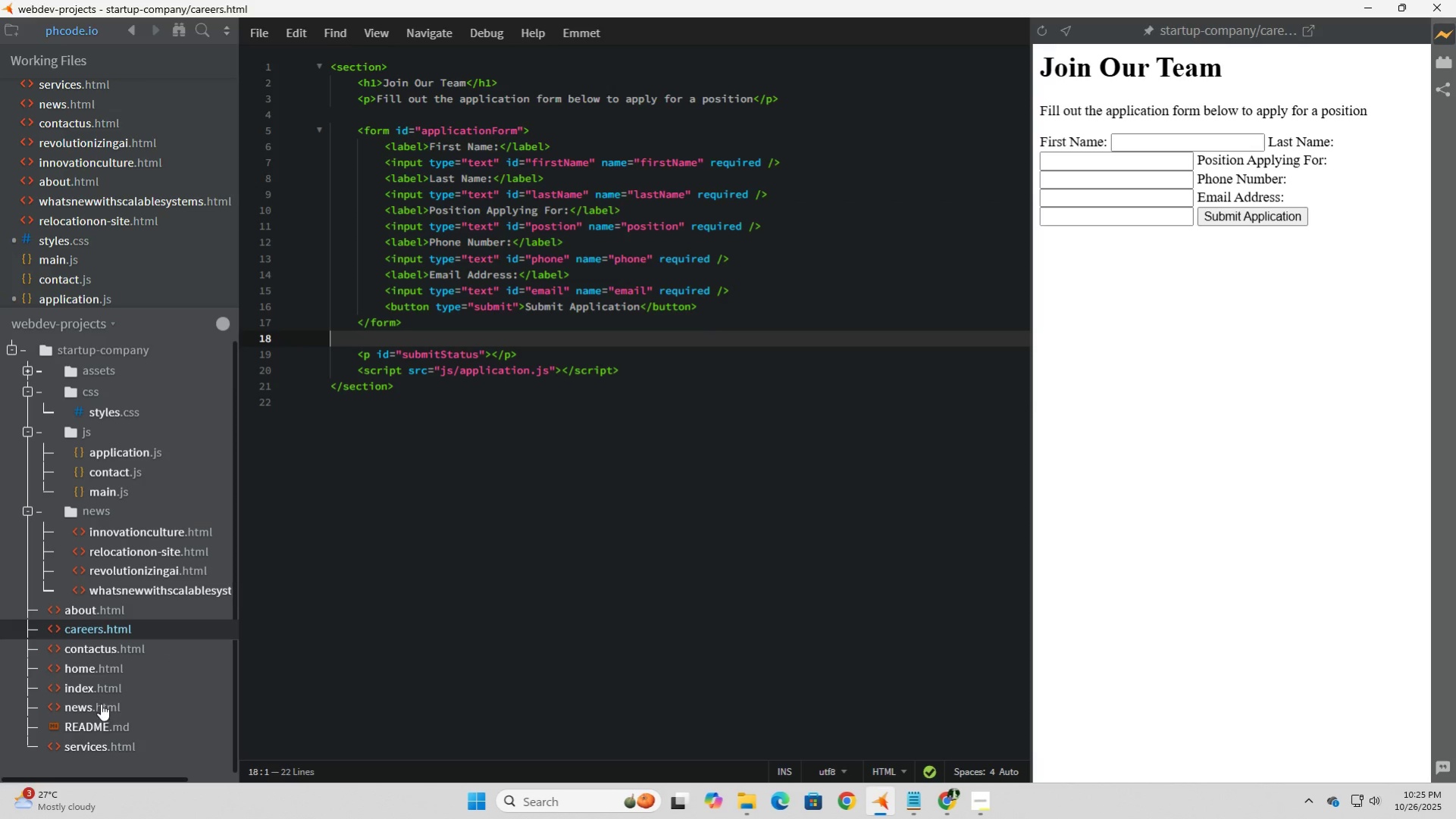 
left_click([89, 690])
 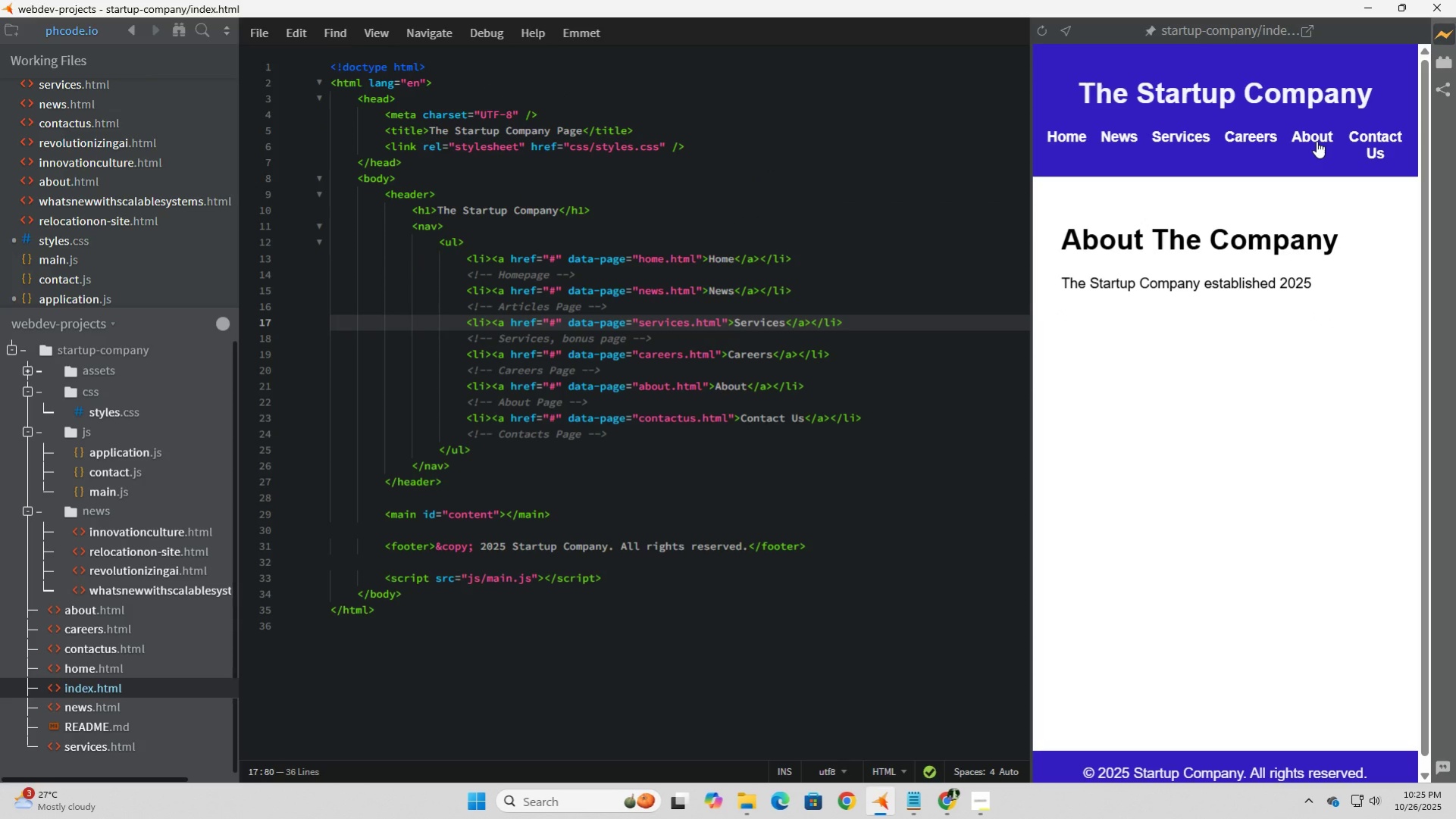 
left_click([1359, 138])
 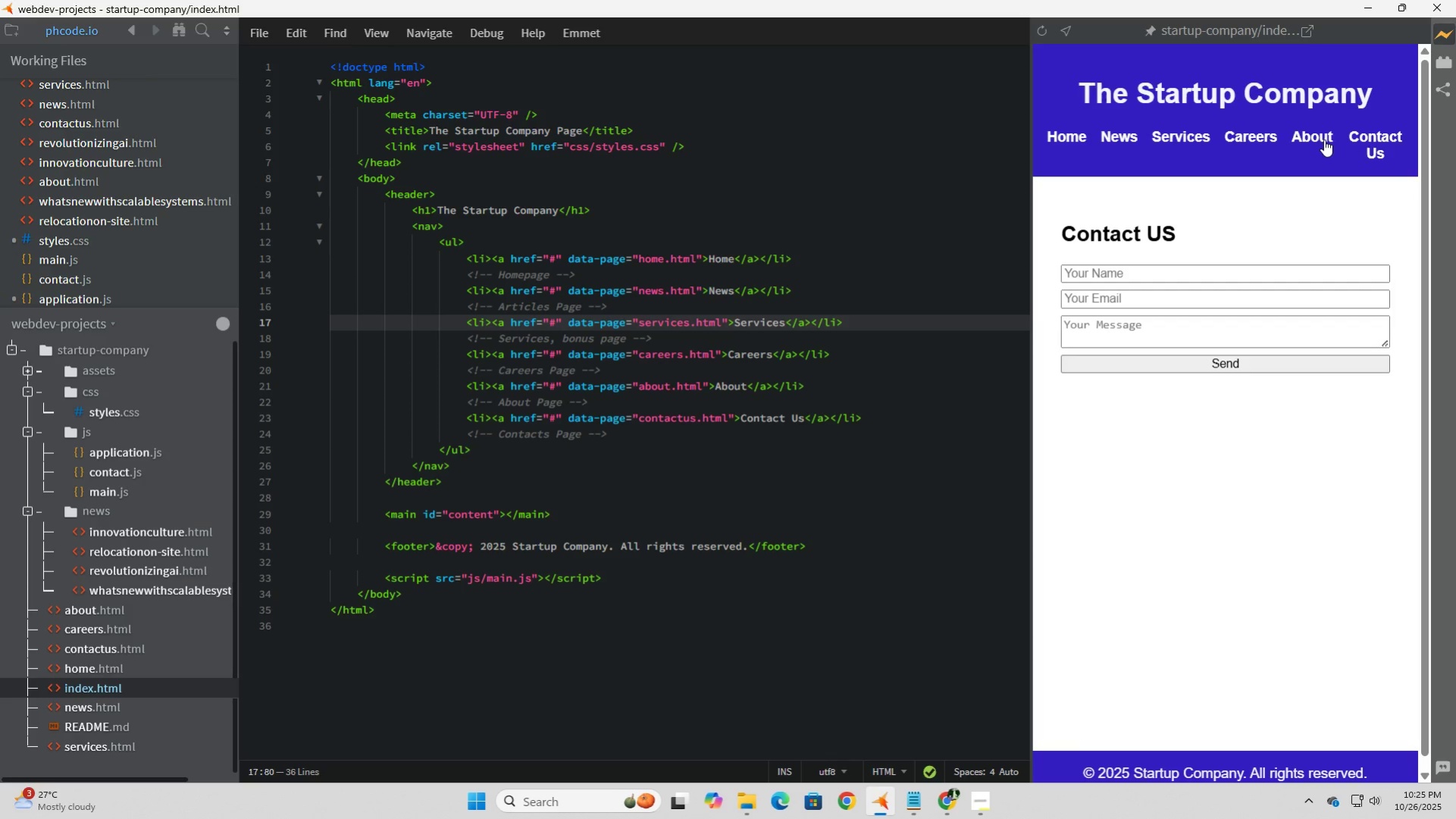 
left_click([1320, 139])
 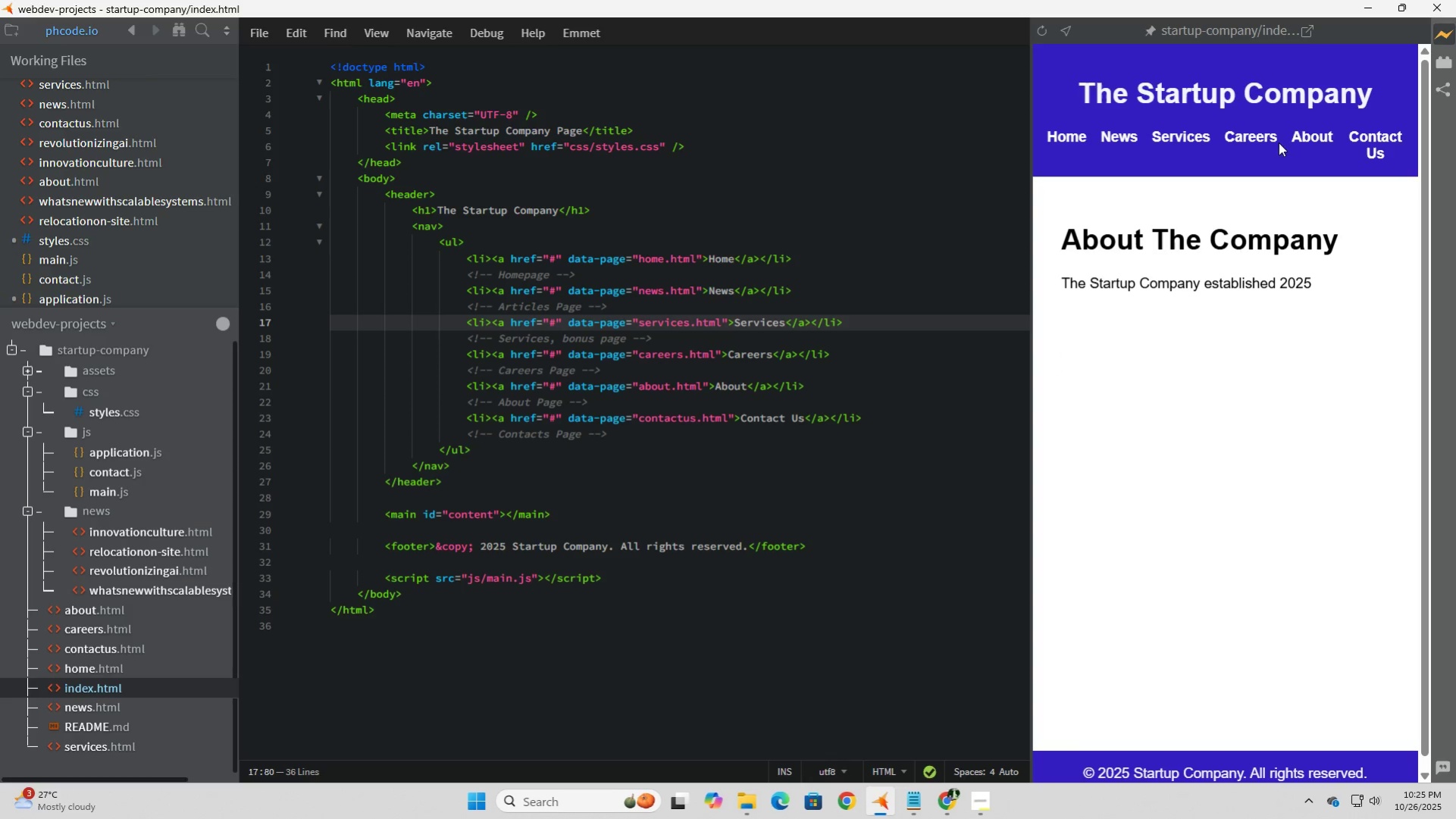 
left_click([1270, 142])
 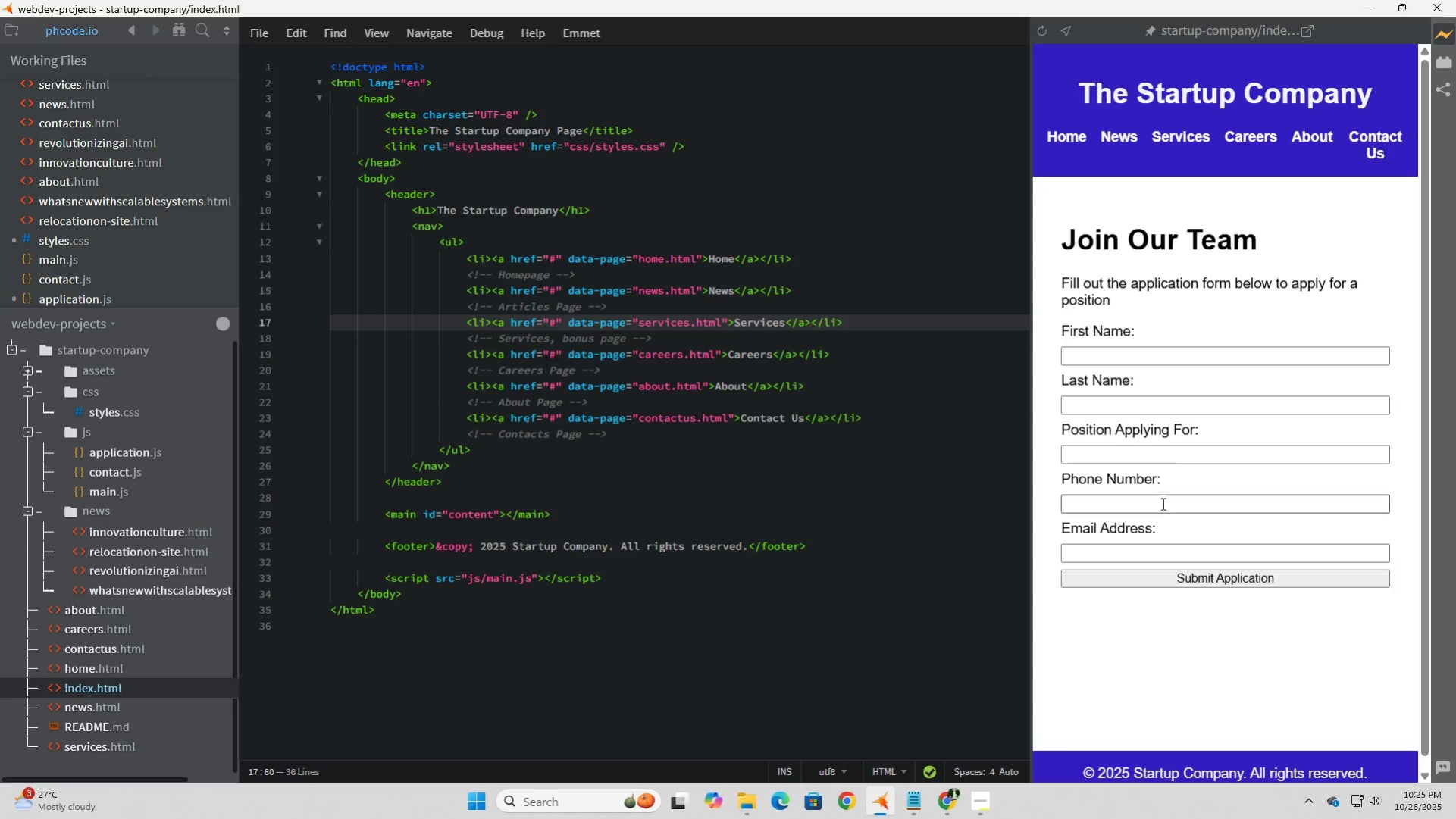 
left_click([1148, 547])
 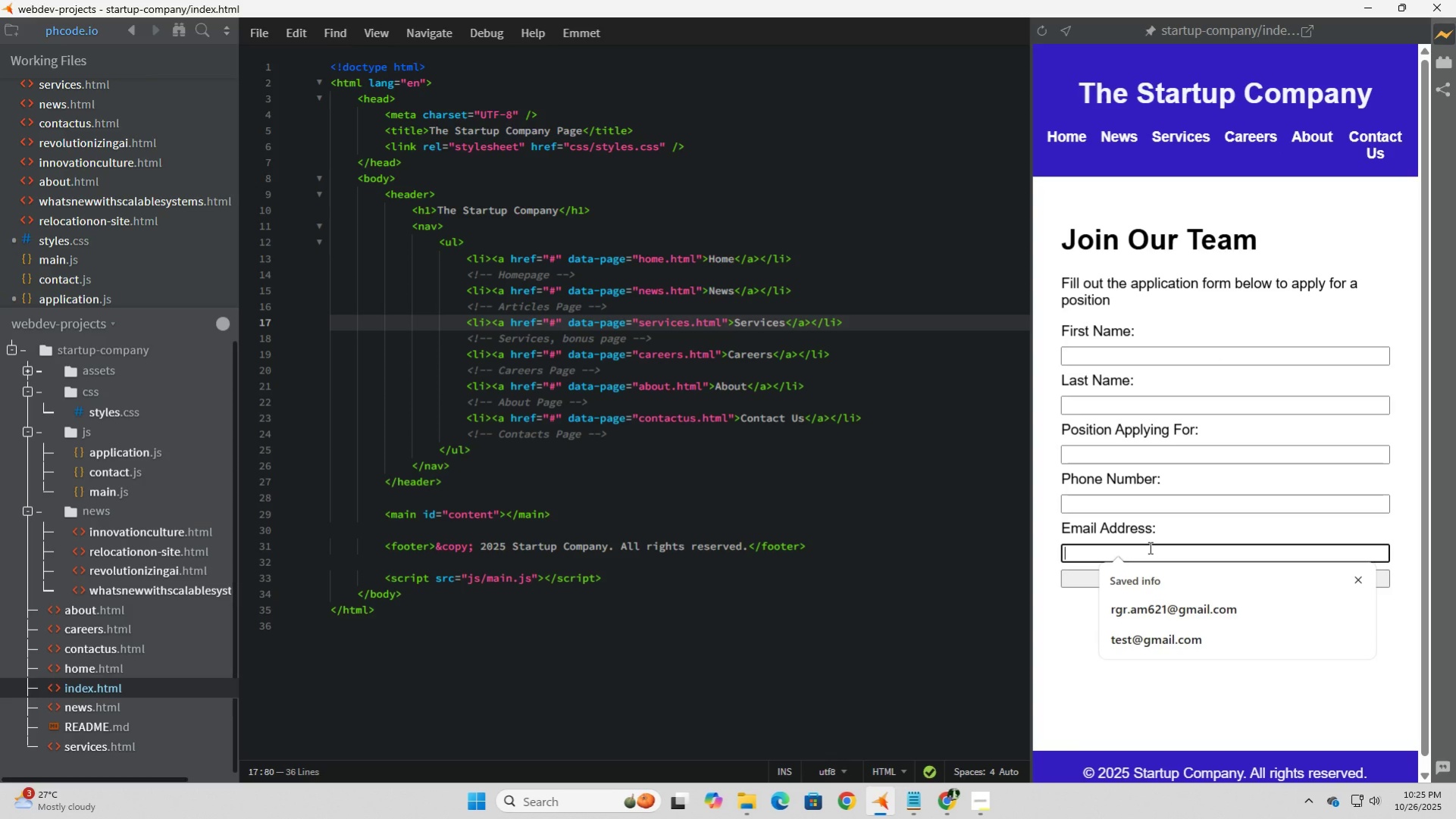 
left_click([1148, 547])
 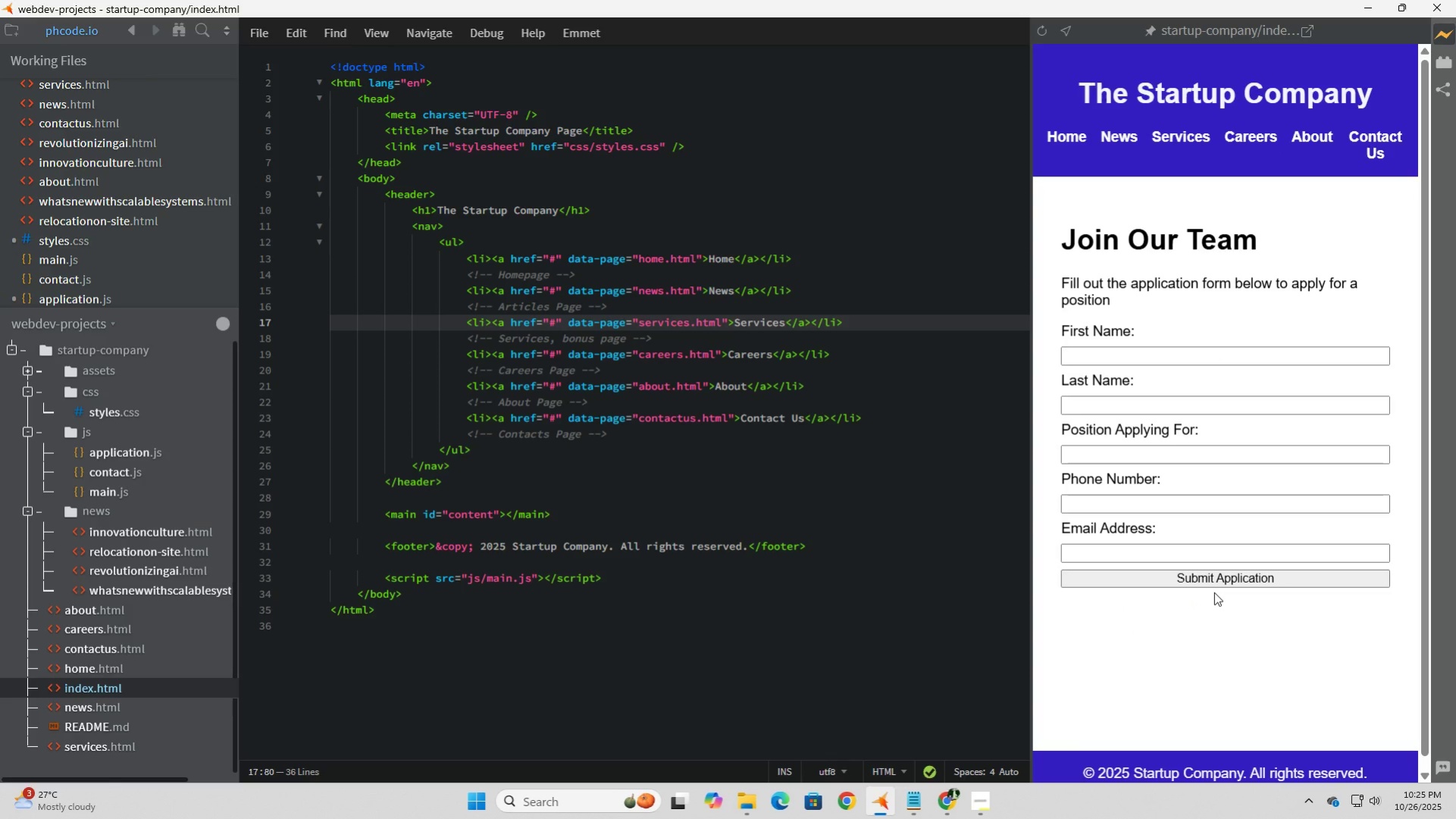 
scroll: coordinate [1213, 592], scroll_direction: down, amount: 4.0
 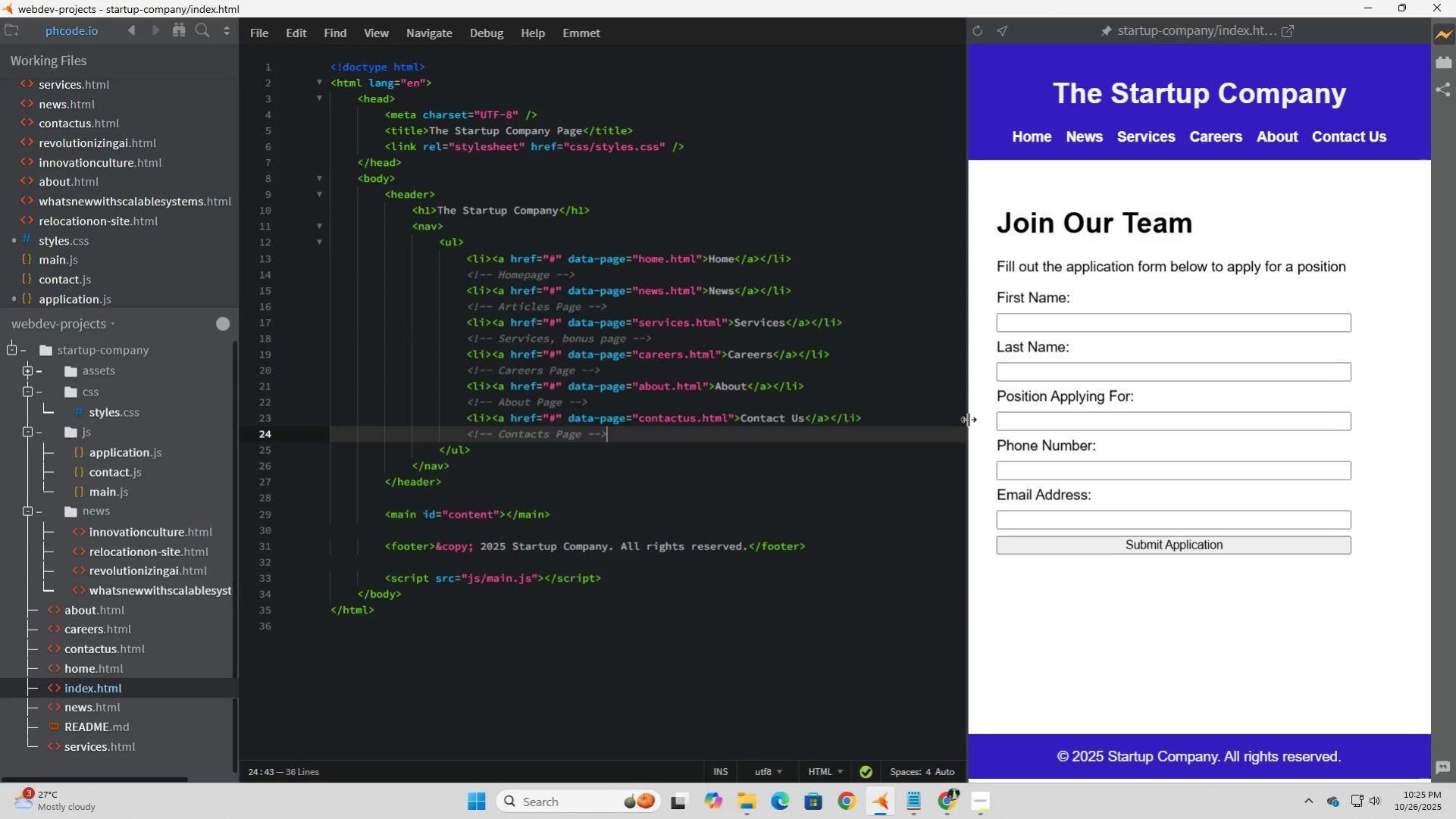 
wait(6.68)
 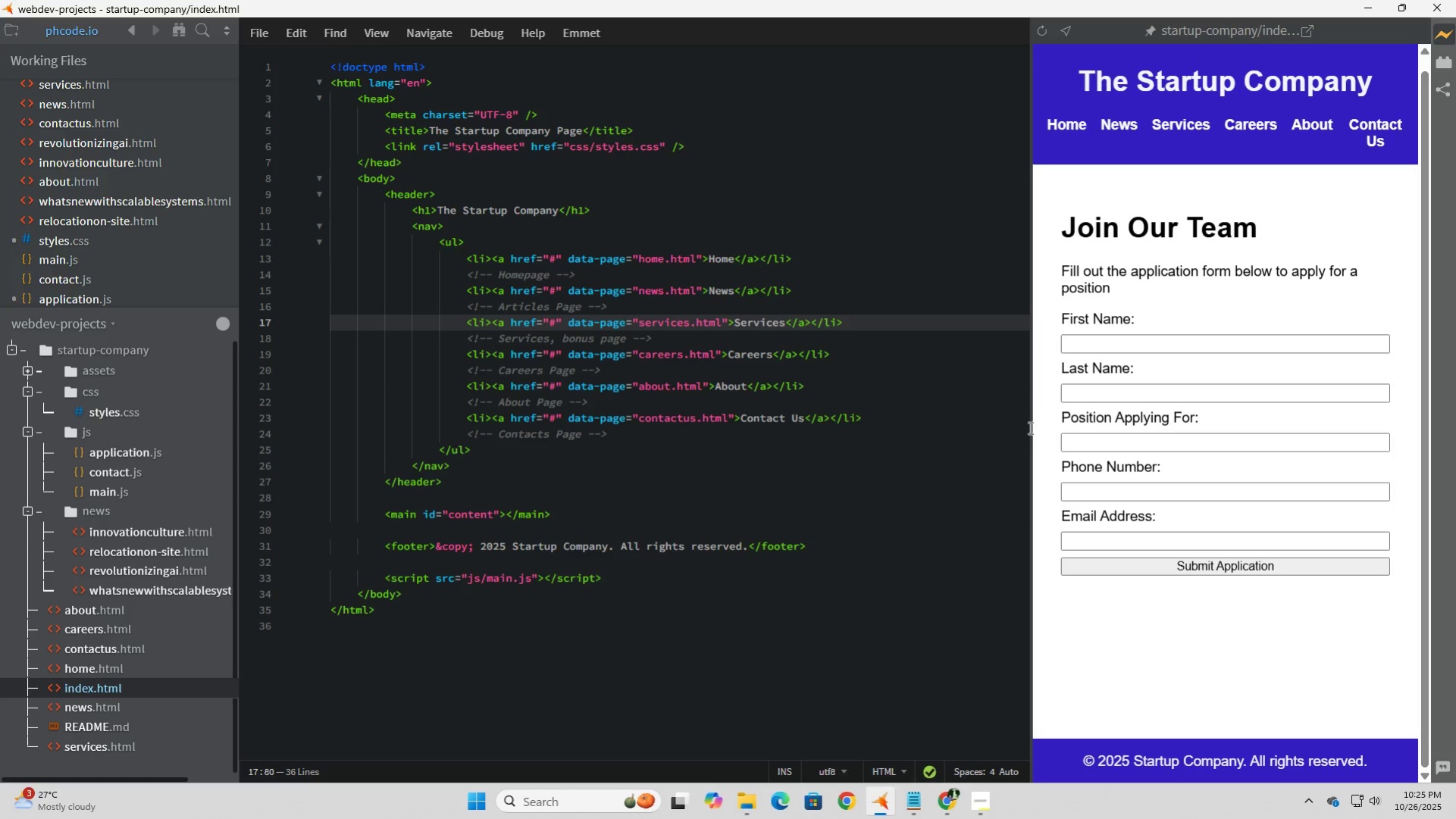 
left_click([1384, 207])
 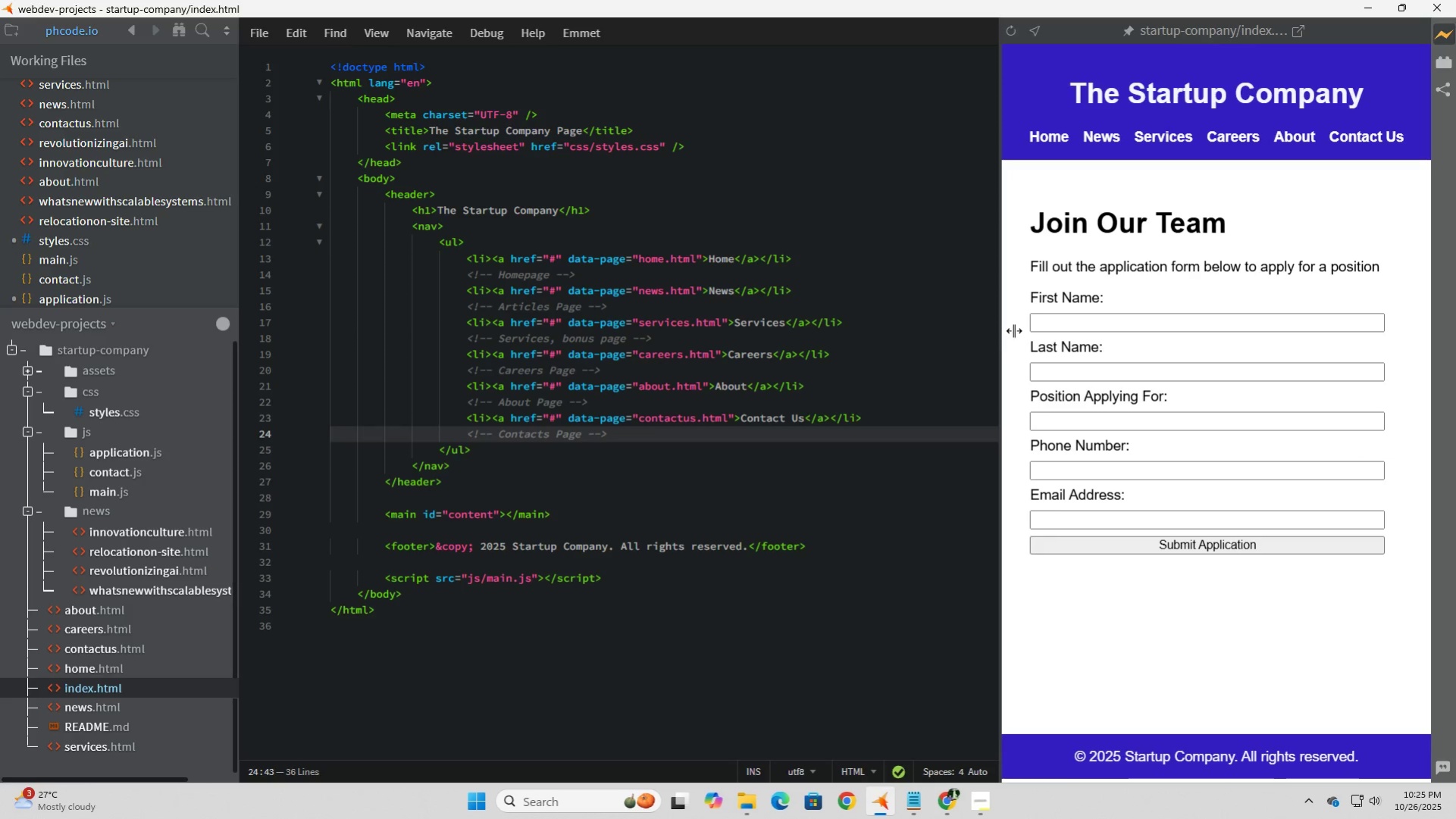 
left_click([1371, 138])
 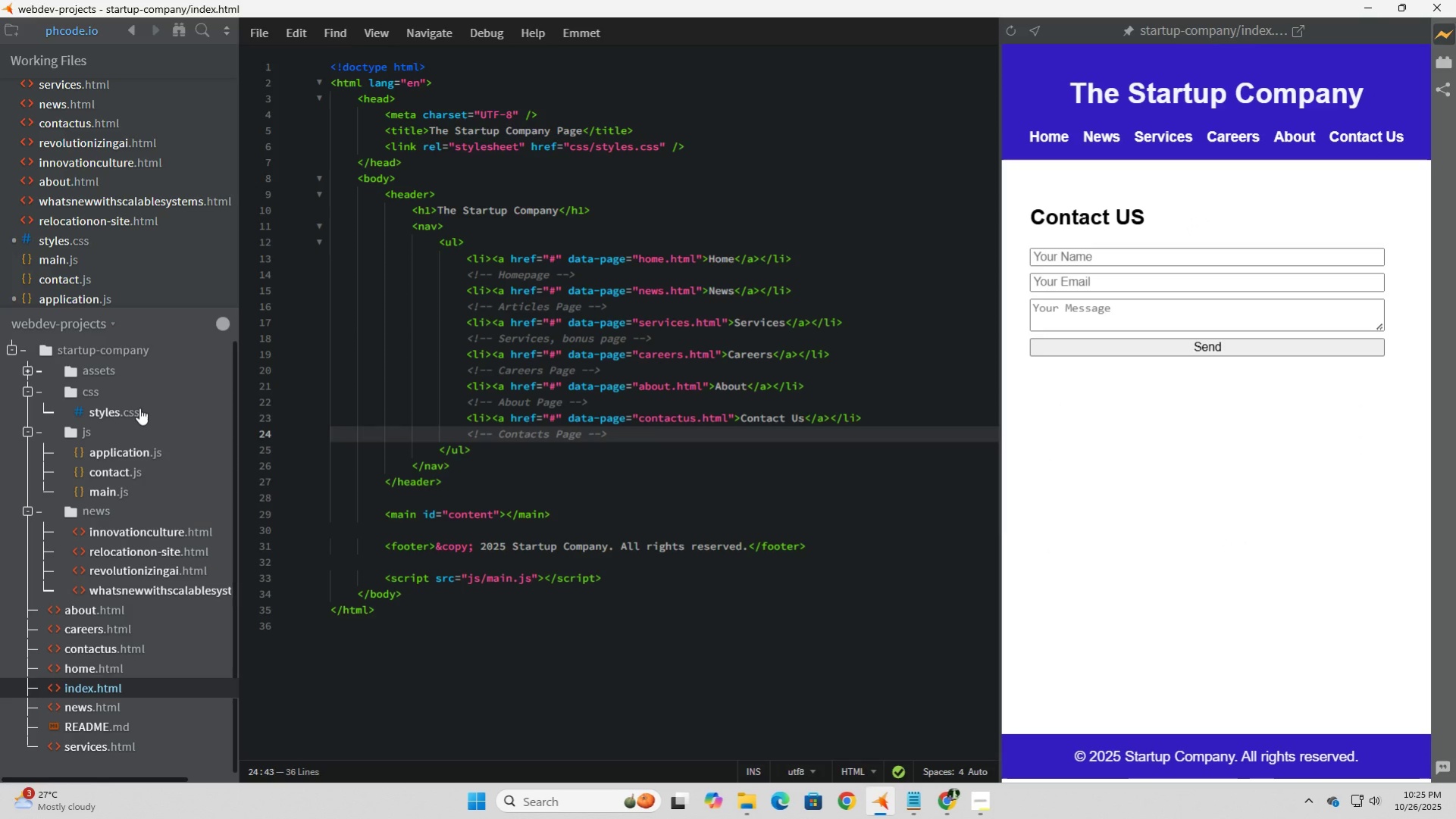 
left_click([139, 407])
 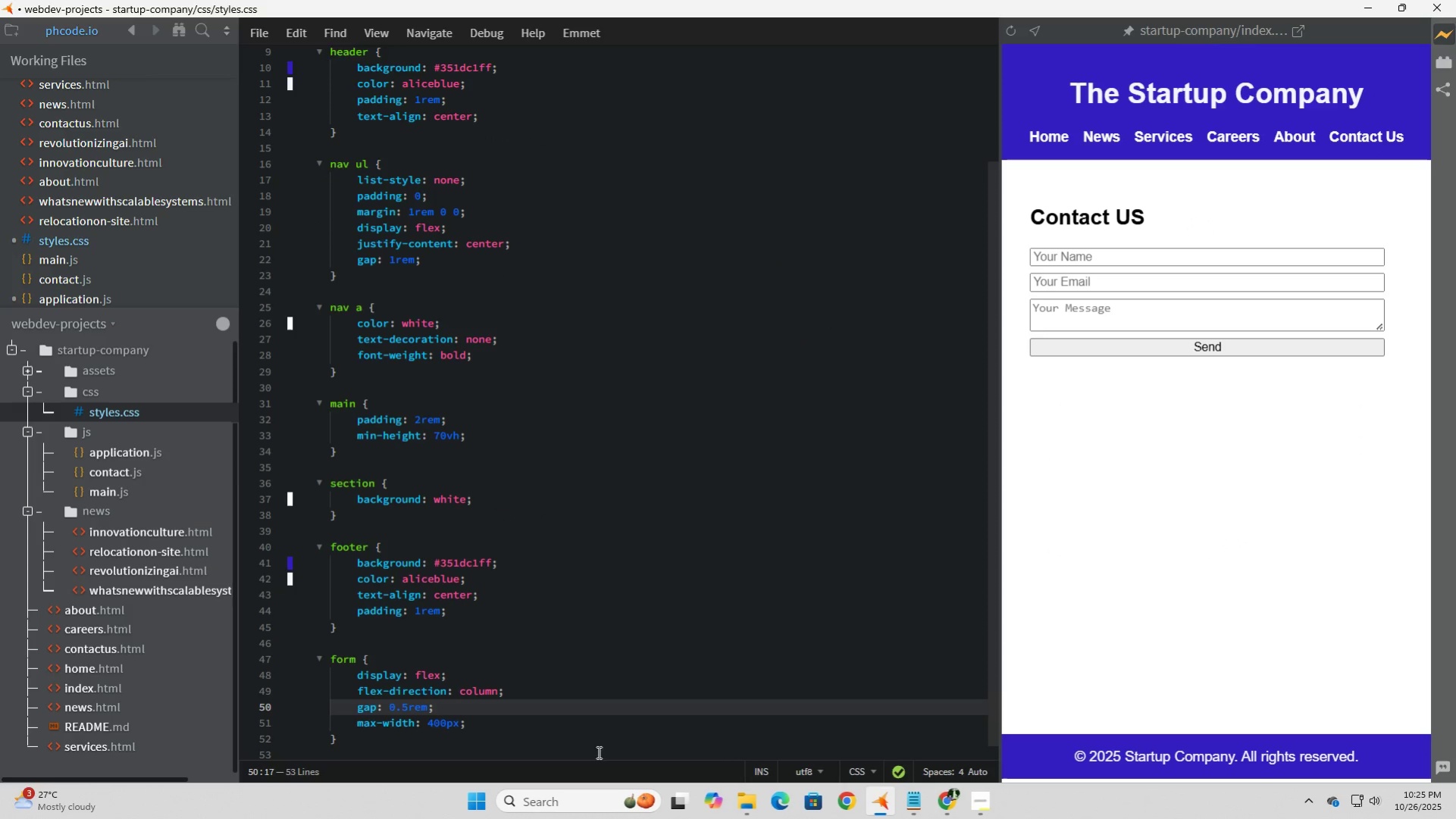 
scroll: coordinate [601, 736], scroll_direction: down, amount: 3.0
 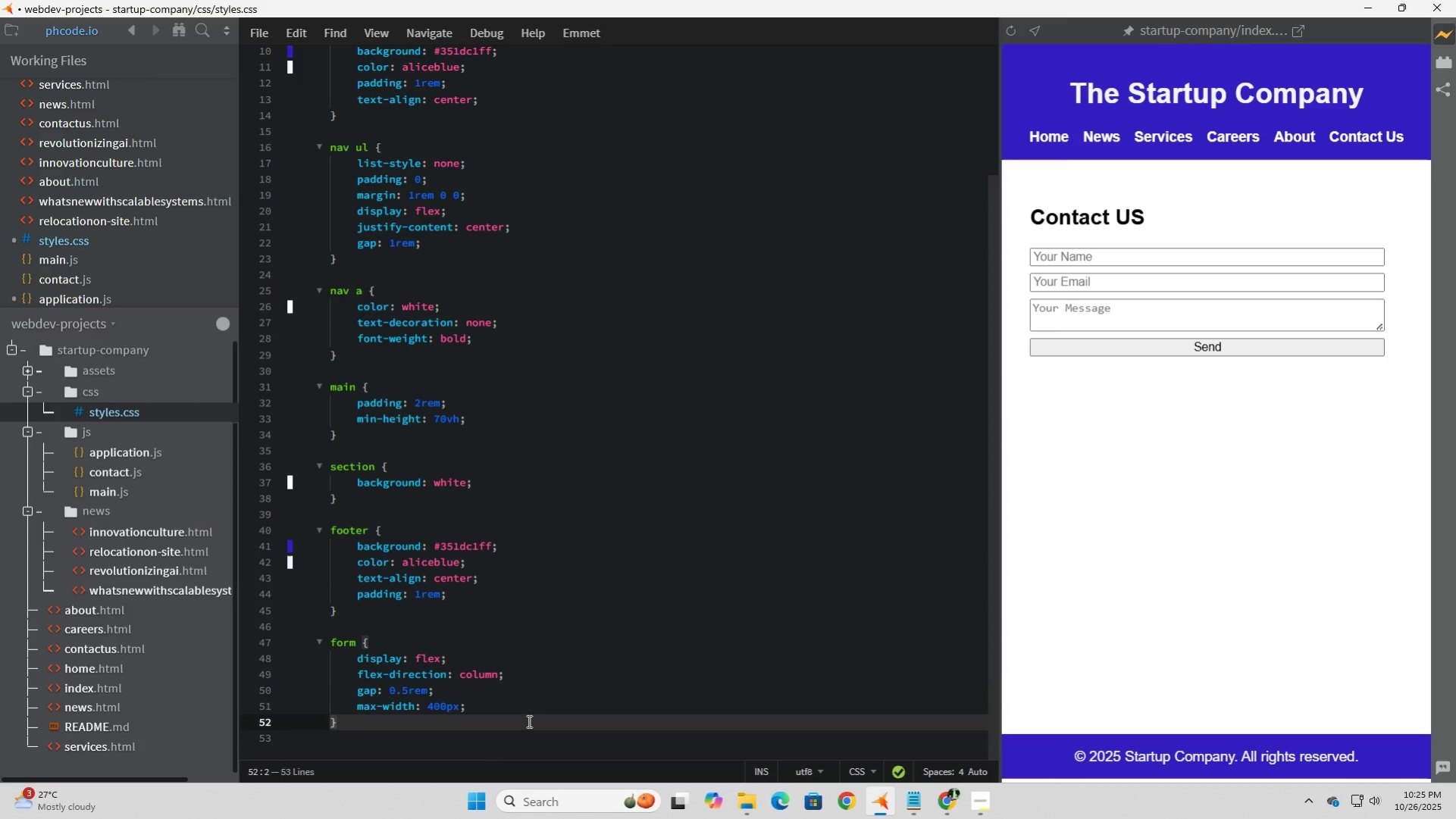 
key(Enter)
 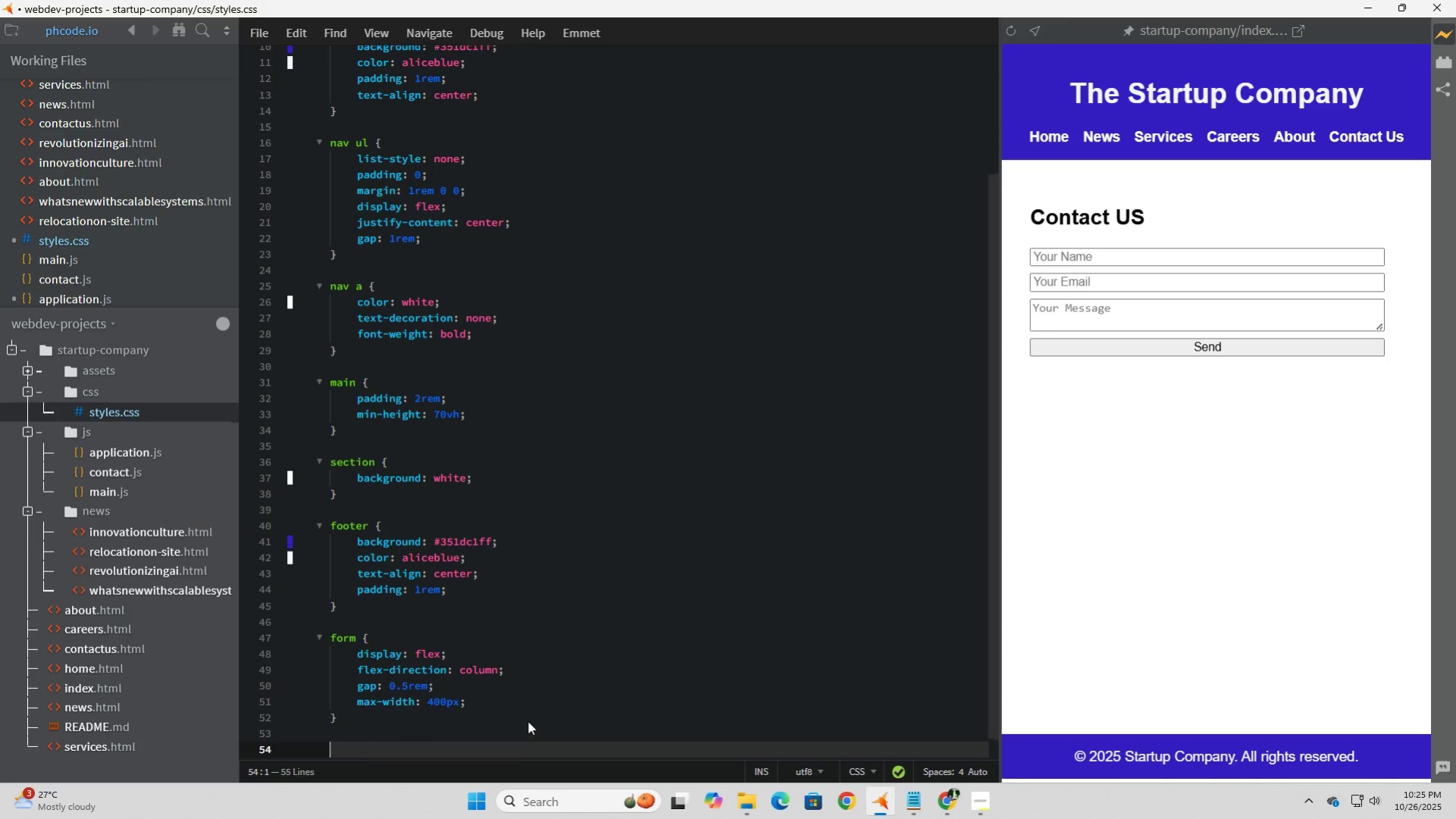 
key(Enter)
 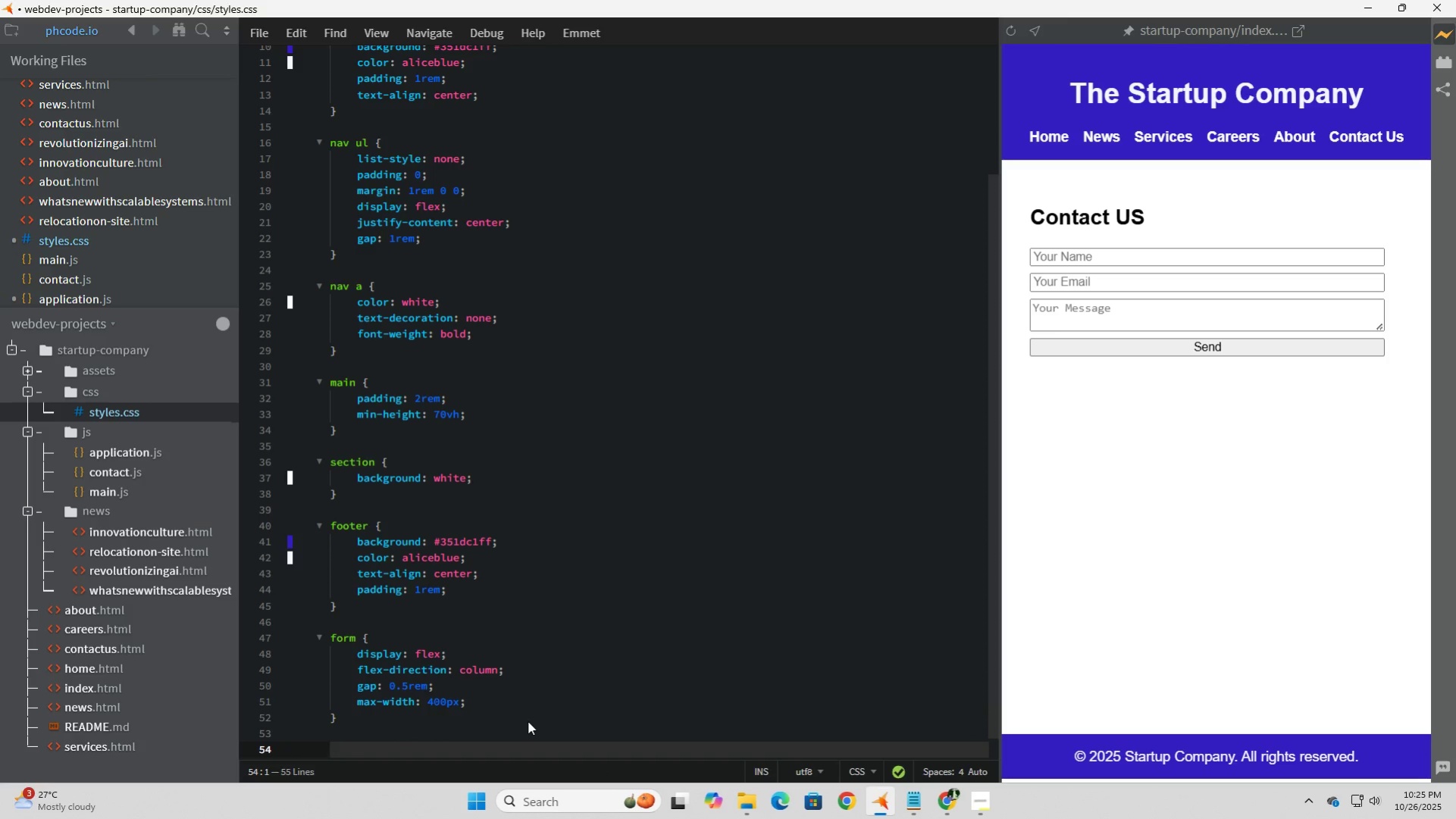 
type(inoput)
key(Backspace)
key(Backspace)
key(Backspace)
key(Backspace)
type(put, textarea, button {)
 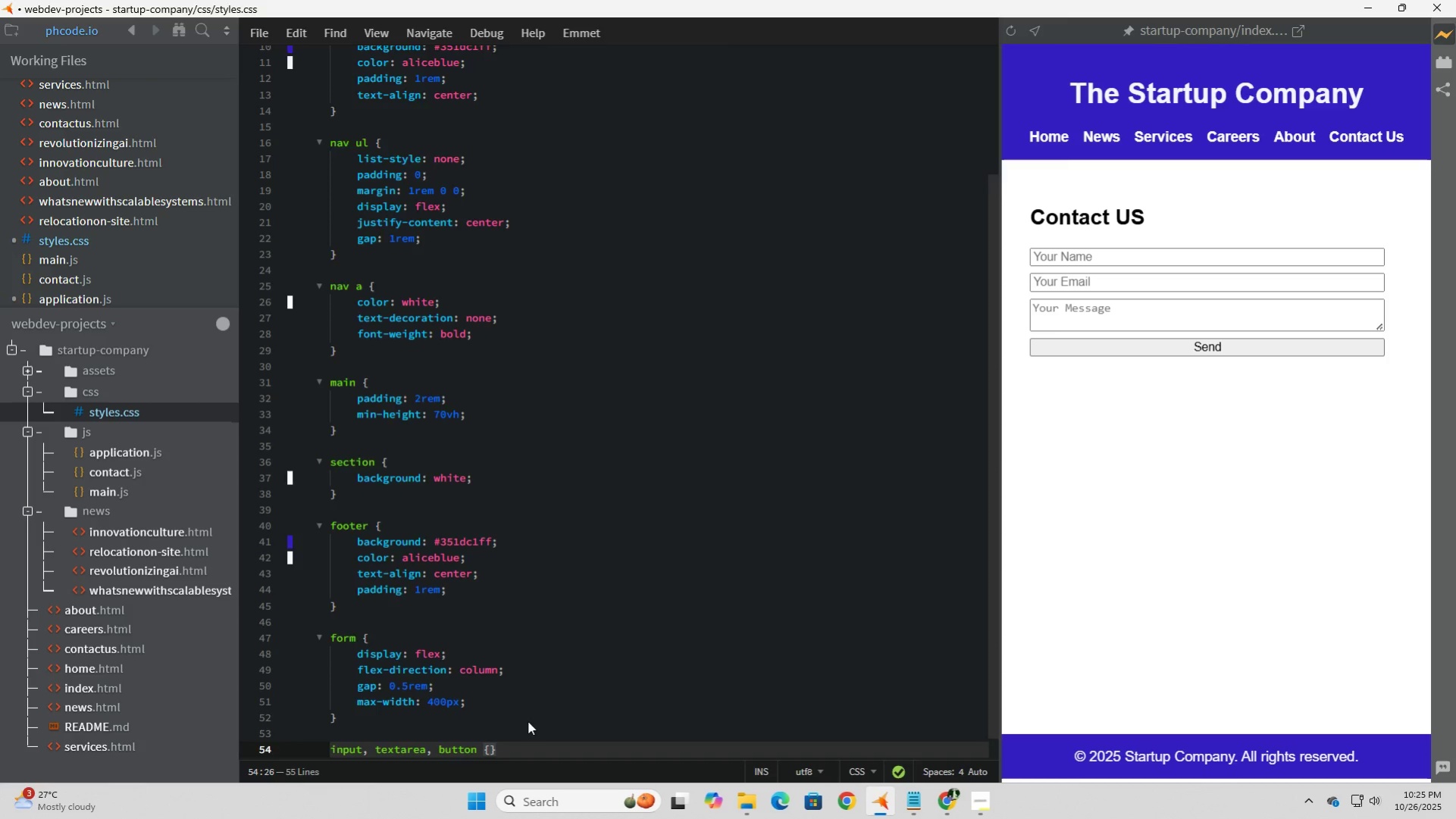 
key(Enter)
 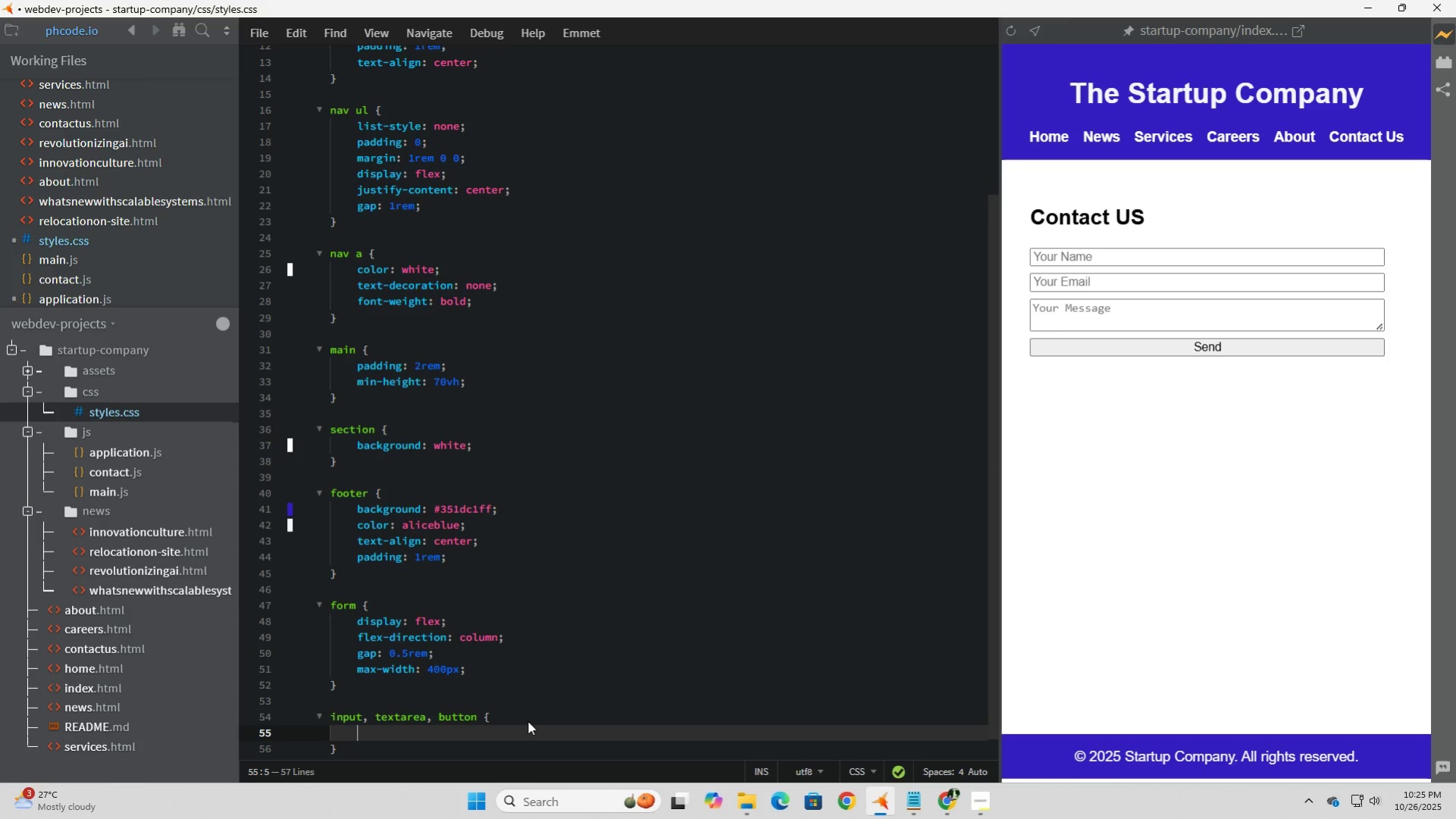 
scroll: coordinate [528, 721], scroll_direction: down, amount: 5.0
 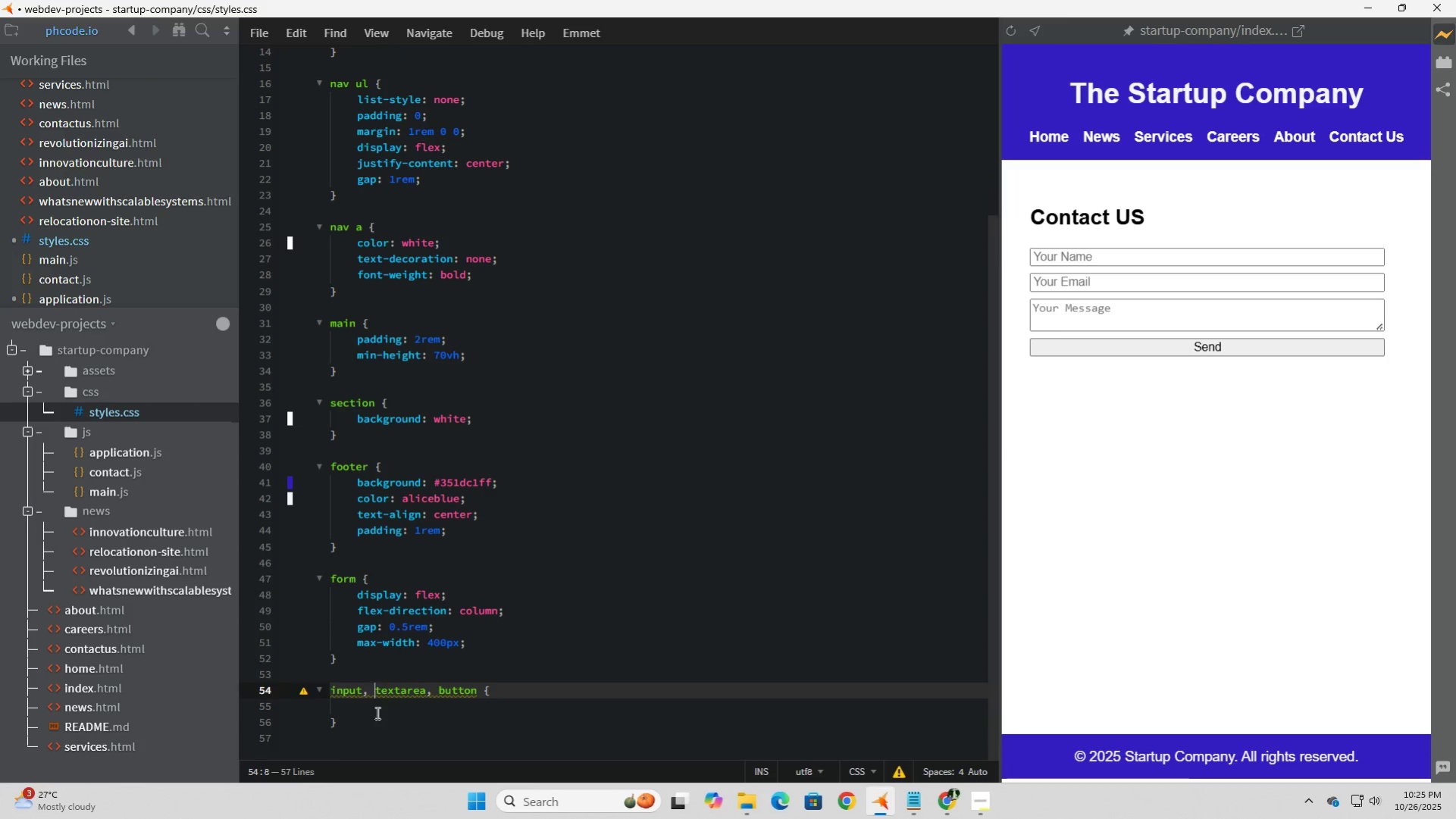 
left_click([378, 714])
 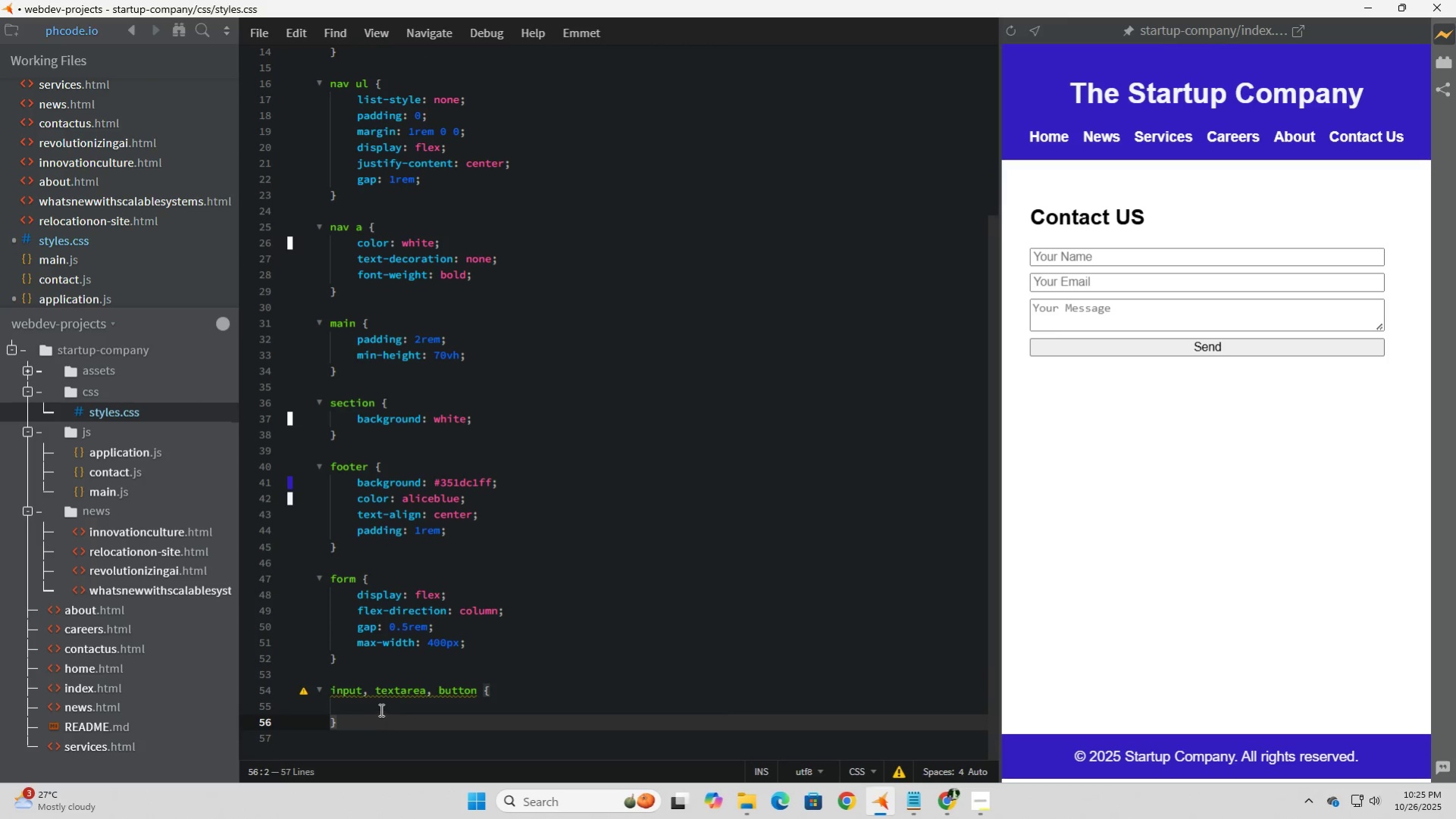 
left_click([380, 709])
 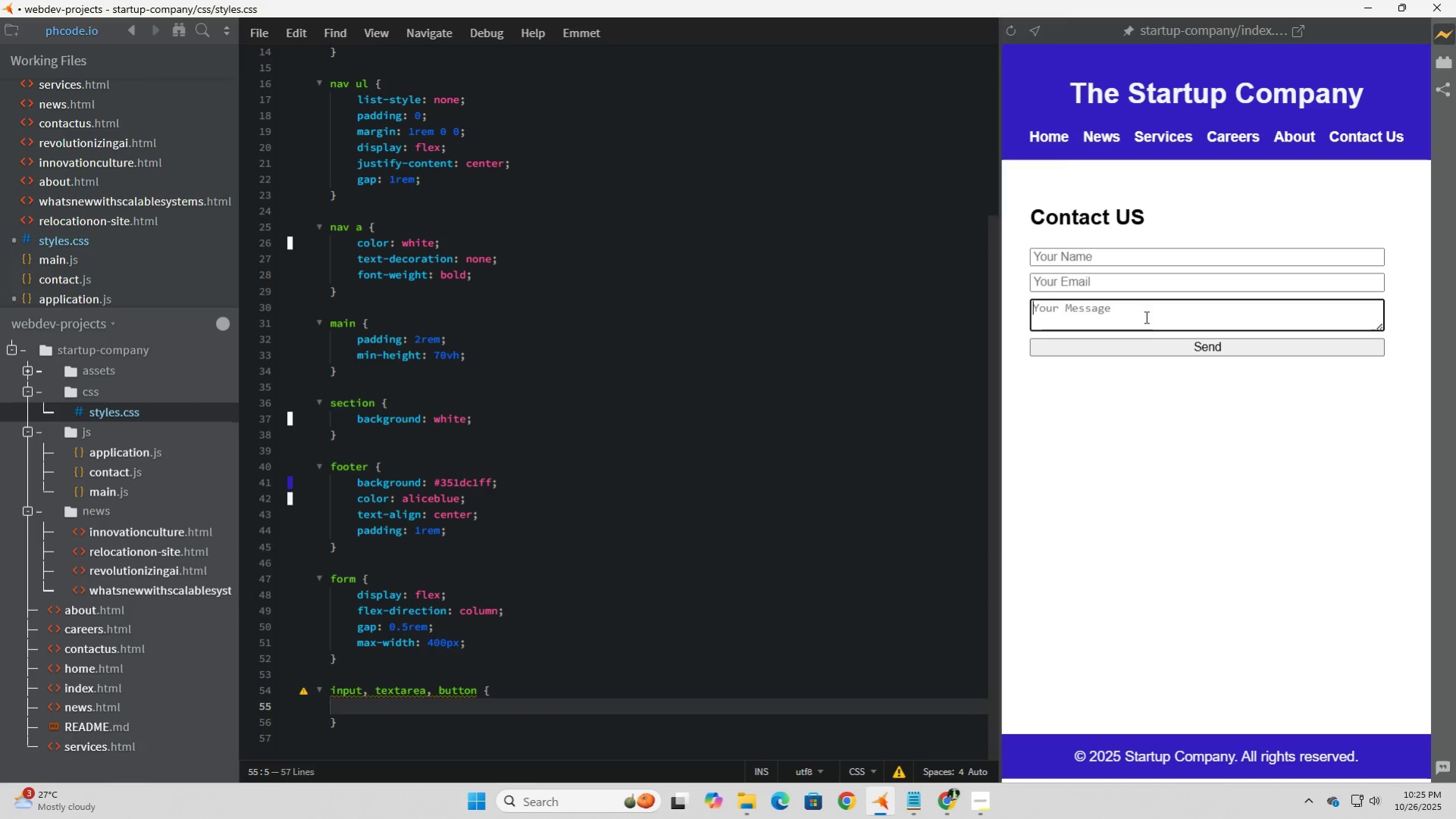 
left_click([1154, 345])
 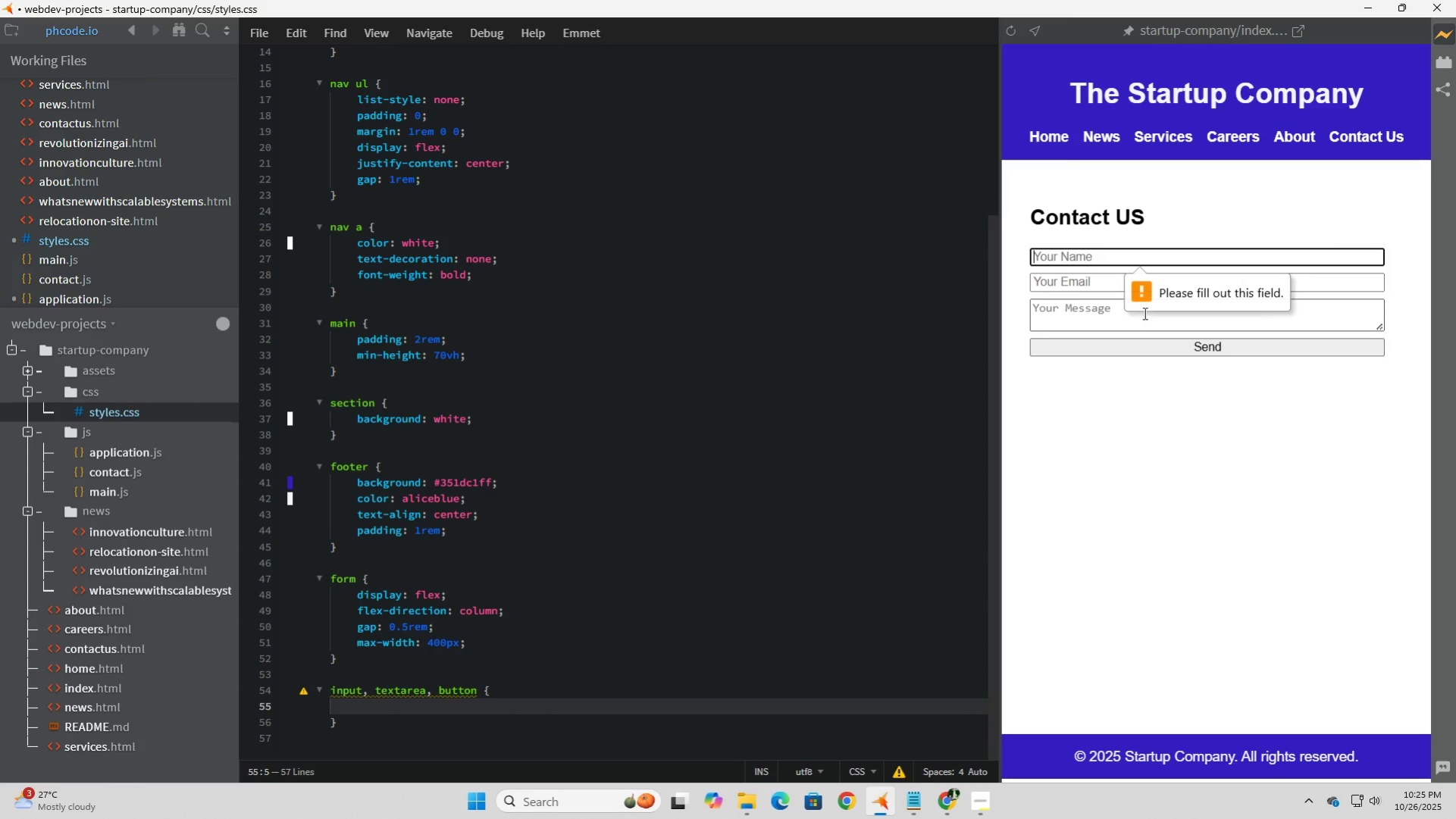 
left_click([1143, 313])
 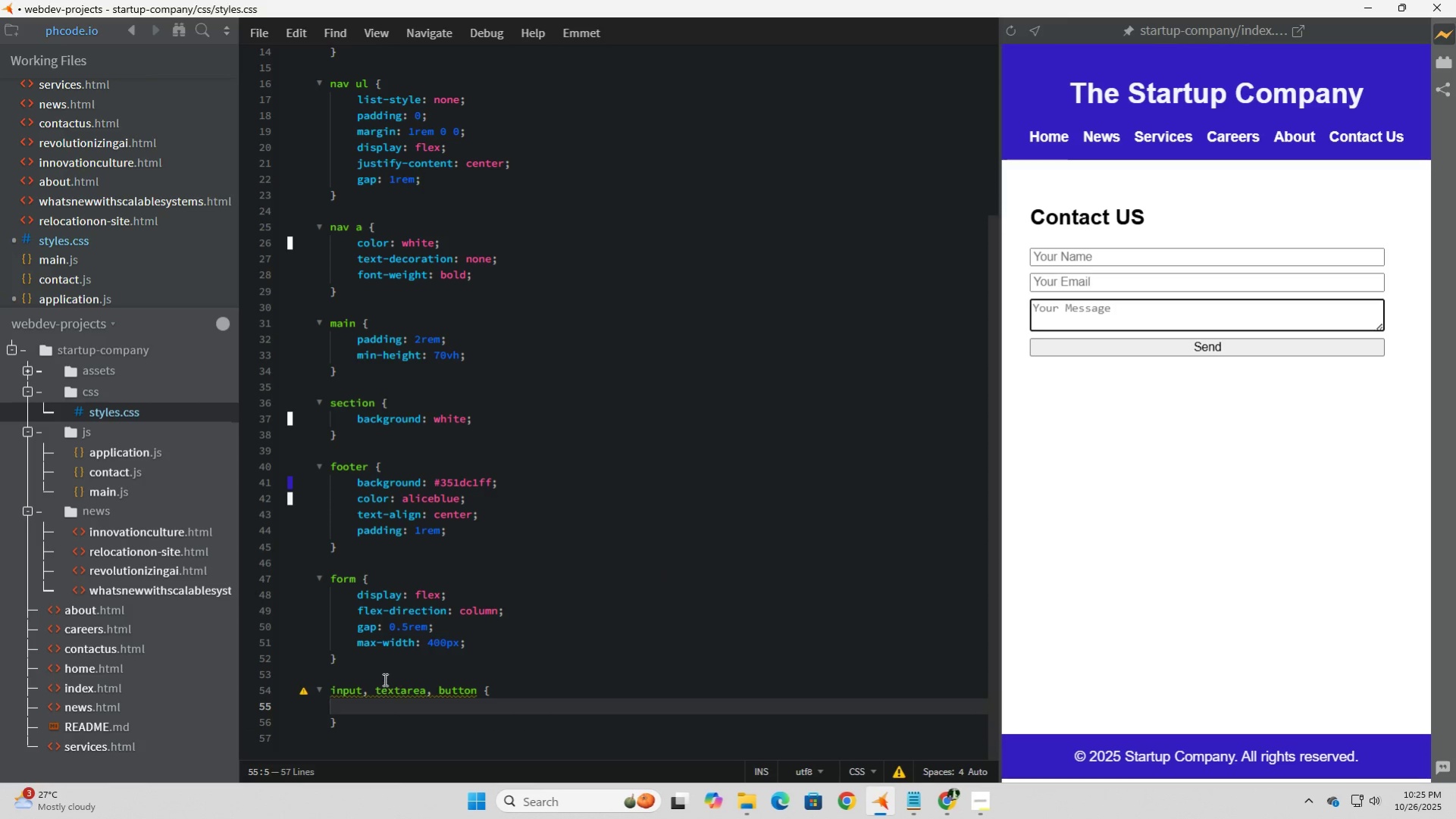 
left_click([377, 690])
 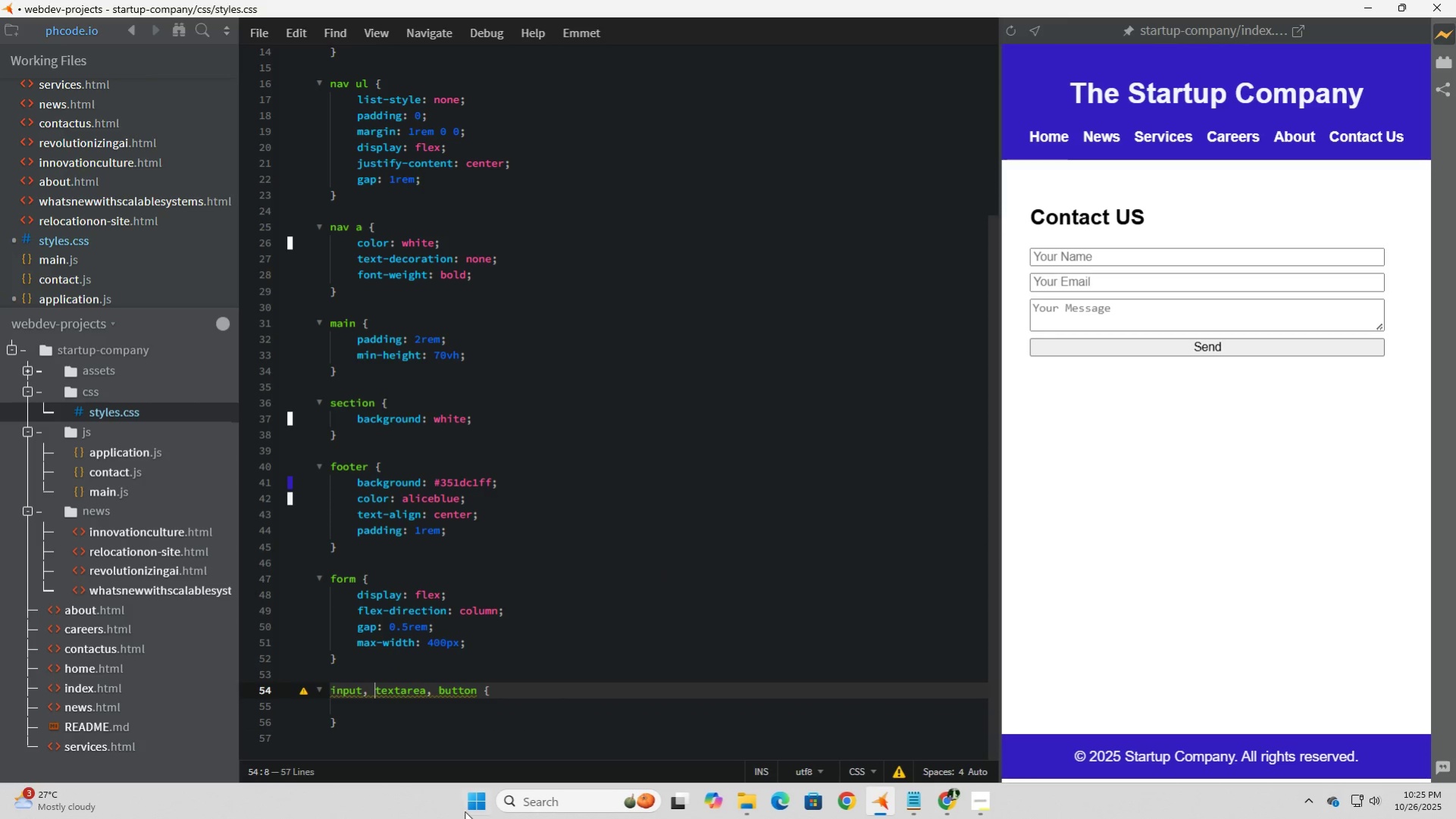 
mouse_move([468, 814])
 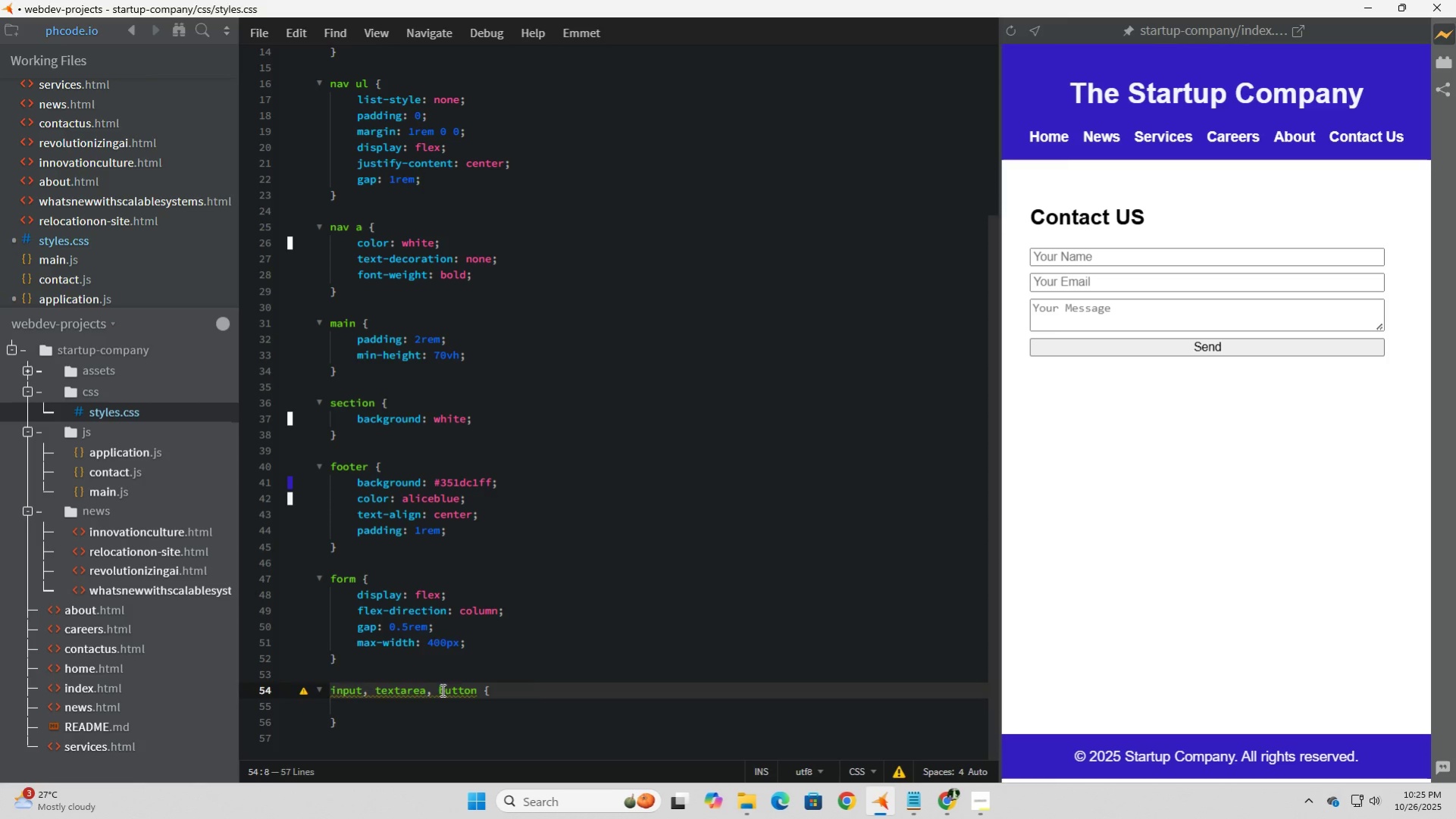 
left_click([441, 689])
 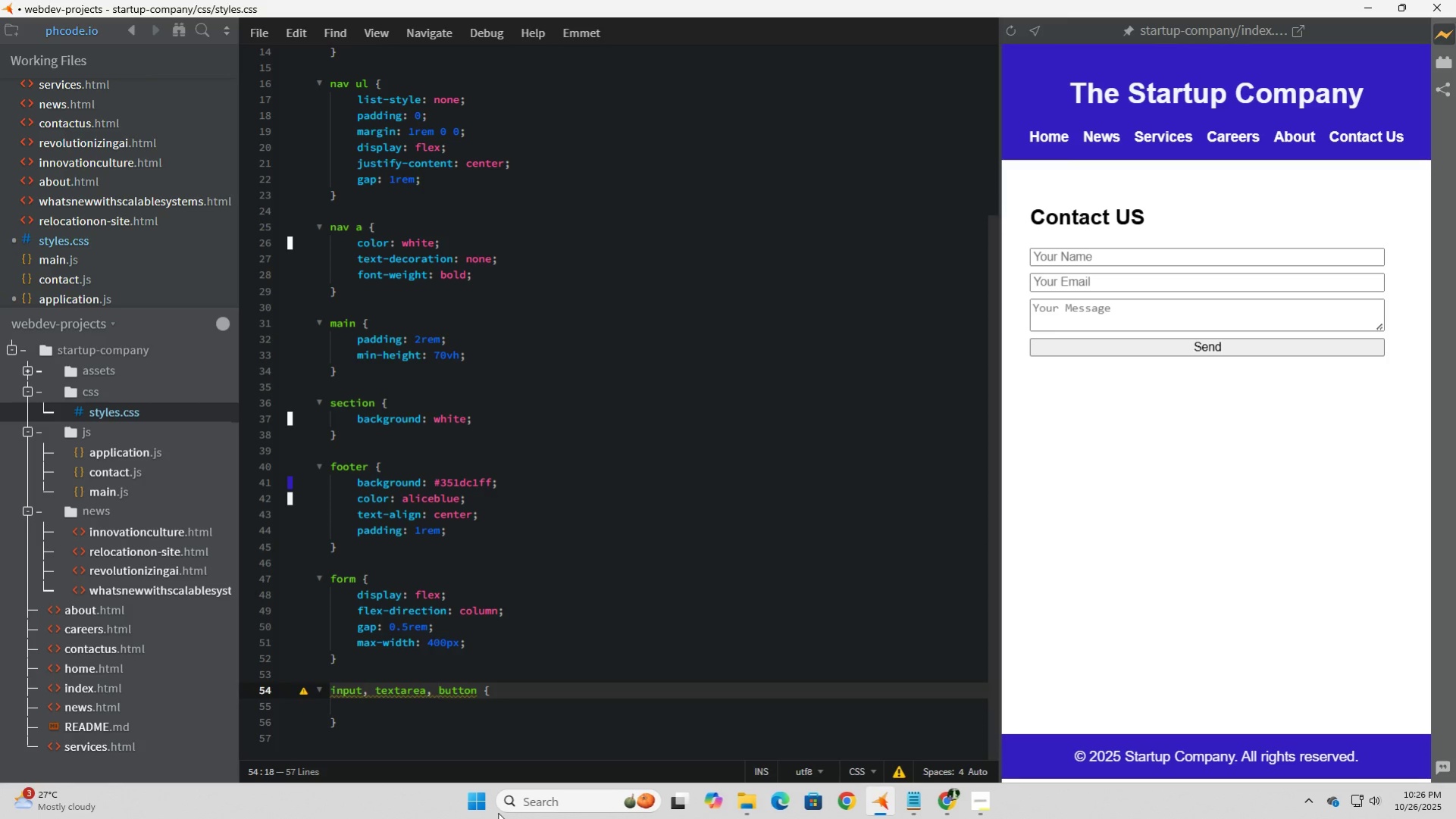 
key(Enter)
 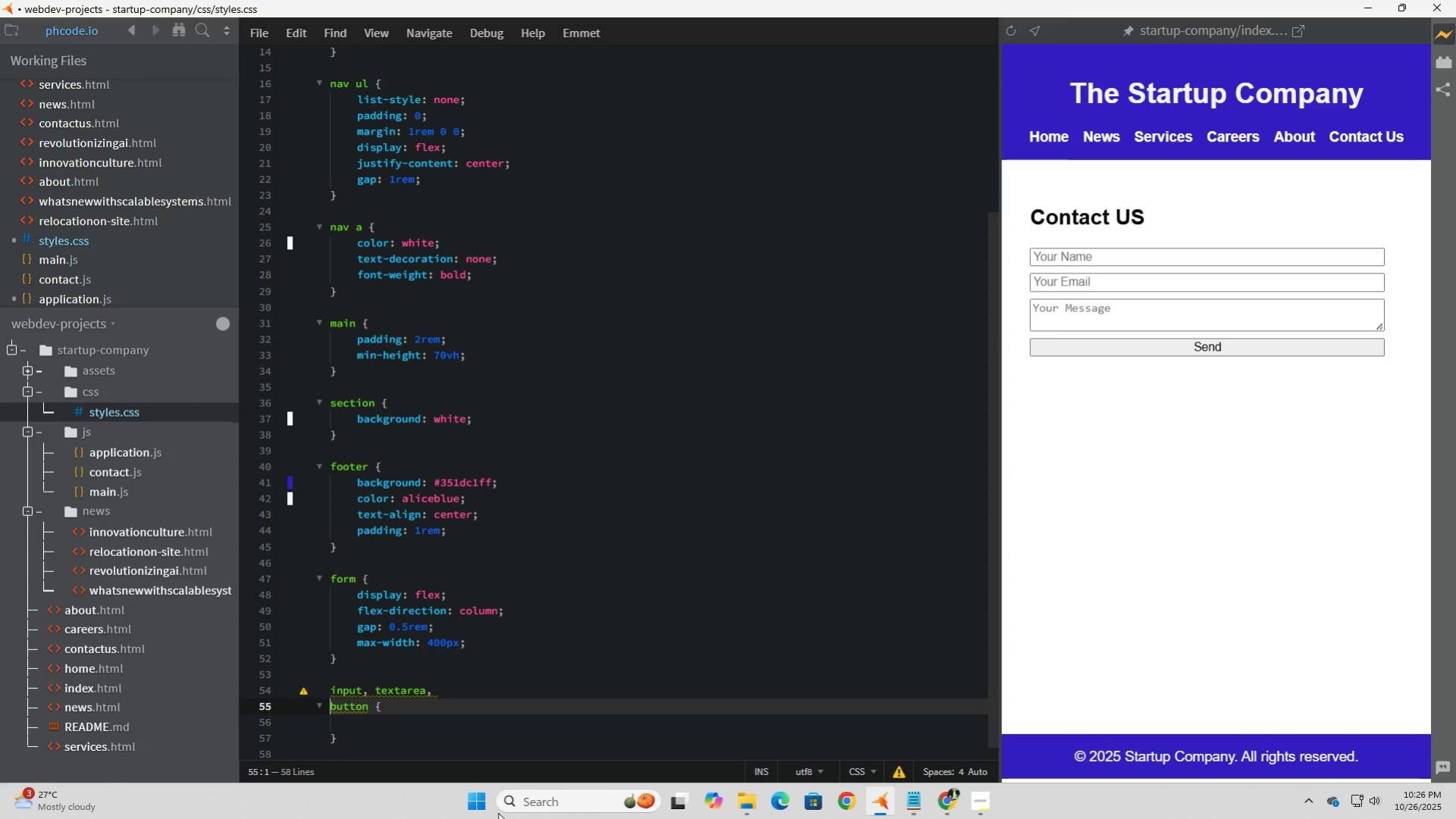 
key(Enter)
 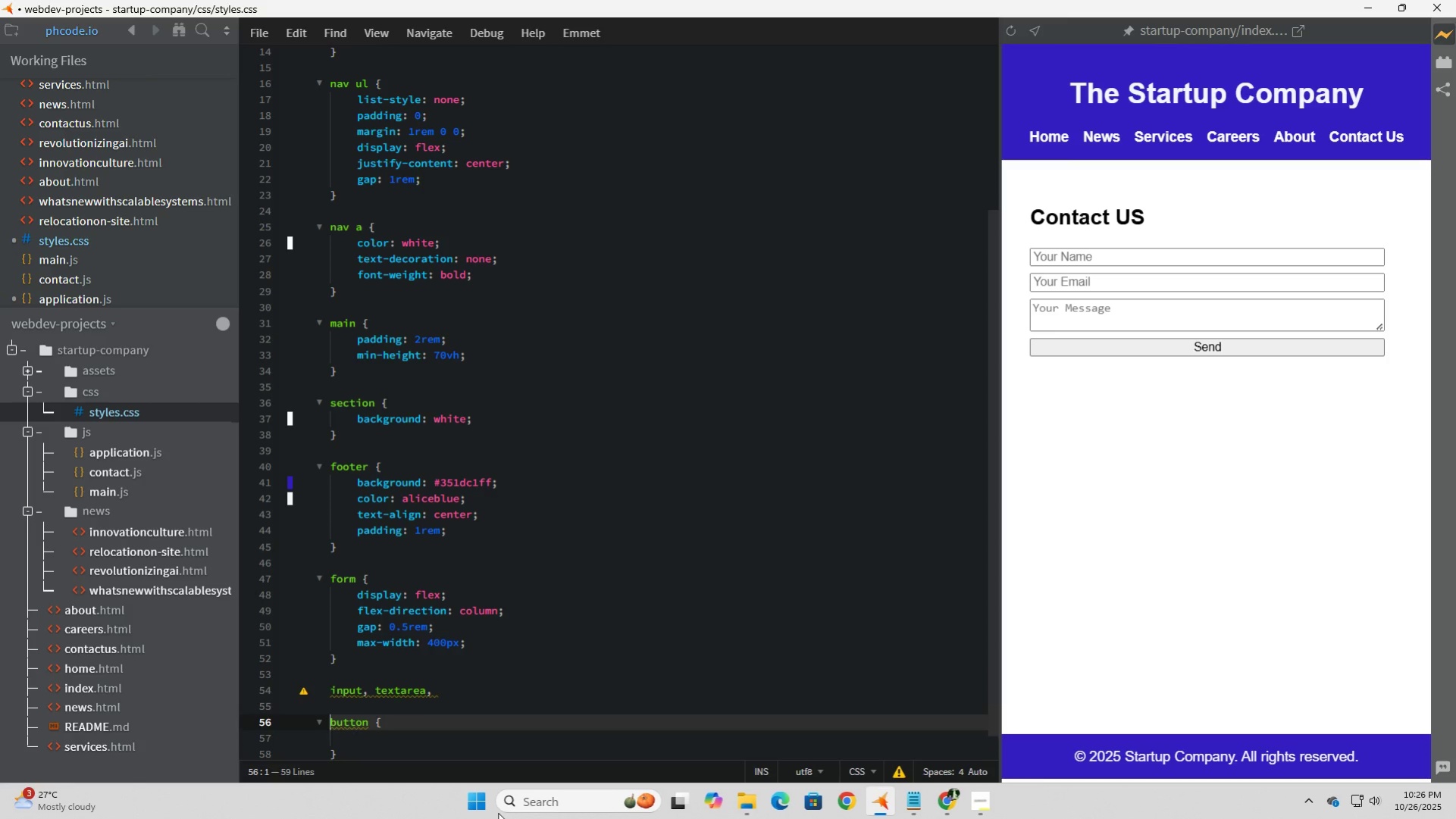 
key(ArrowUp)
 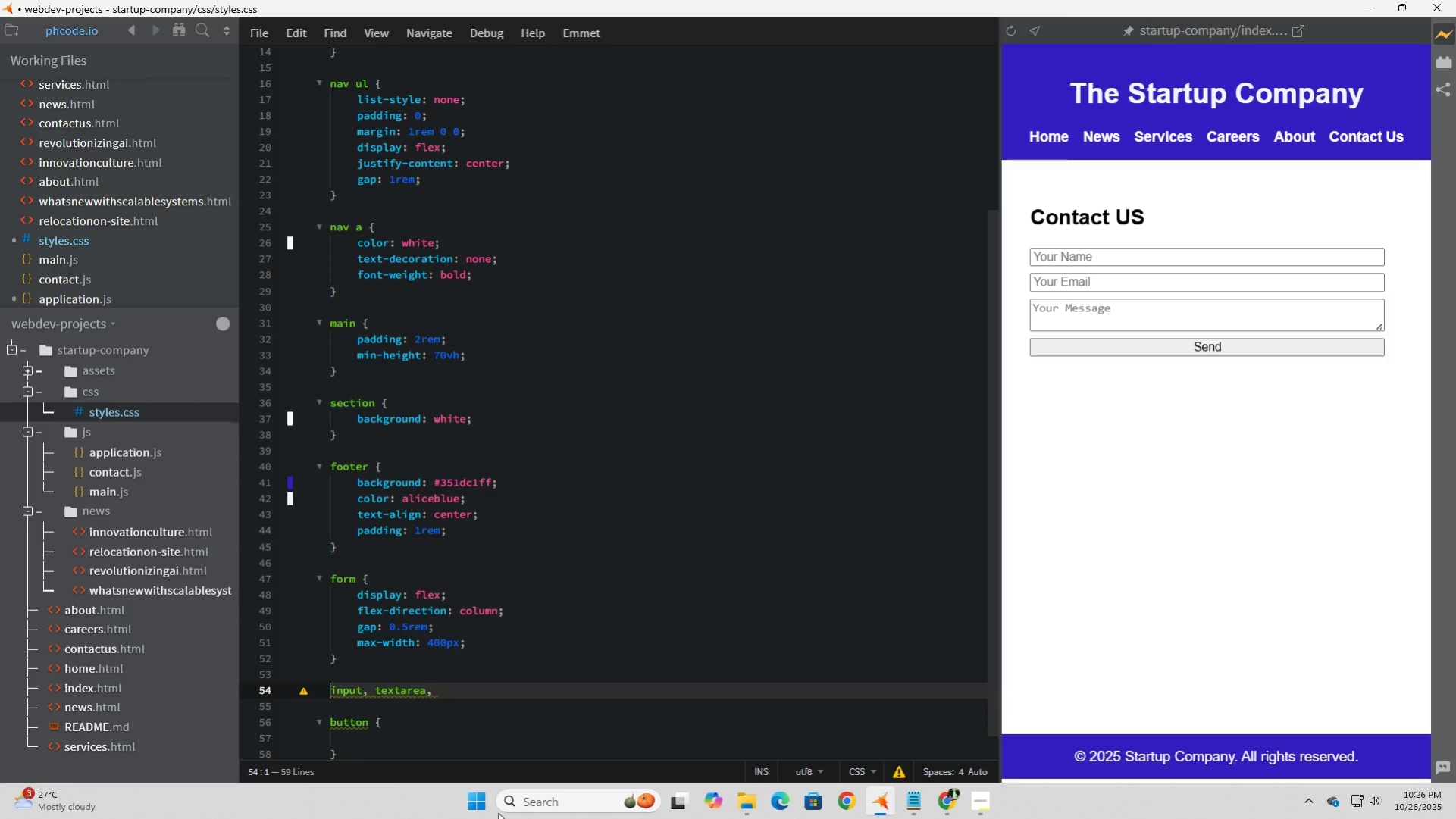 
key(ArrowUp)
 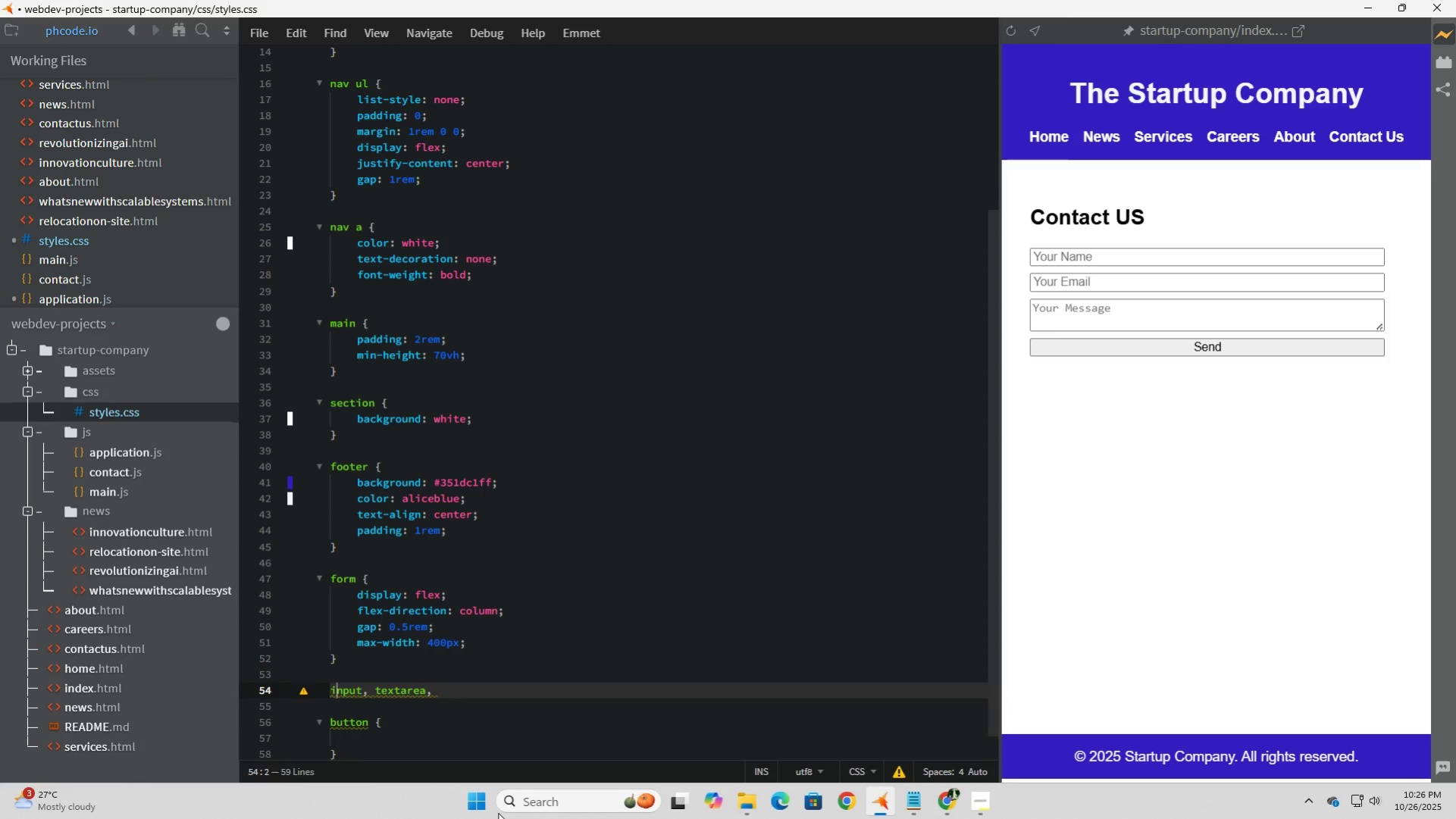 
key(ArrowRight)
 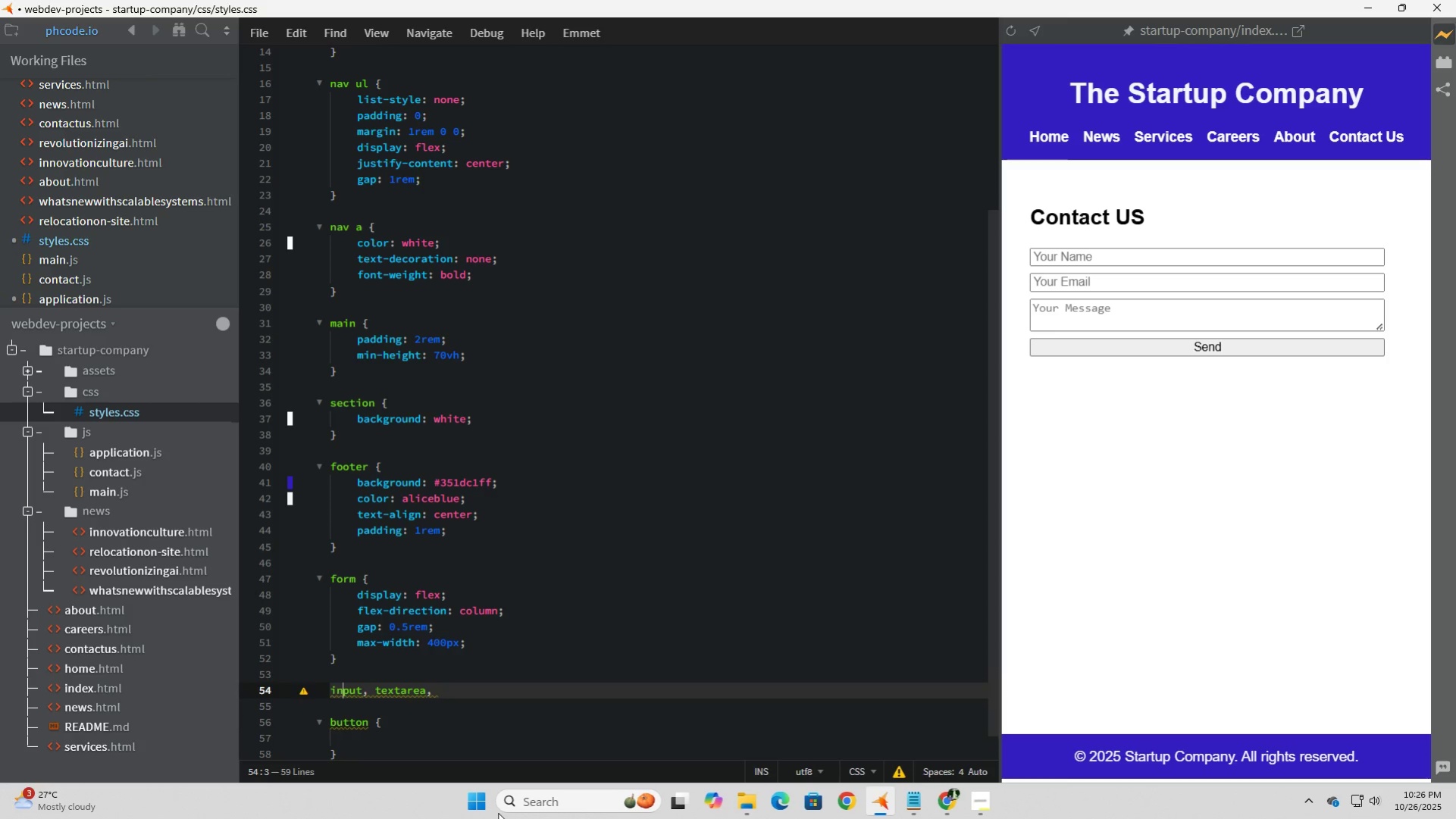 
key(ArrowRight)
 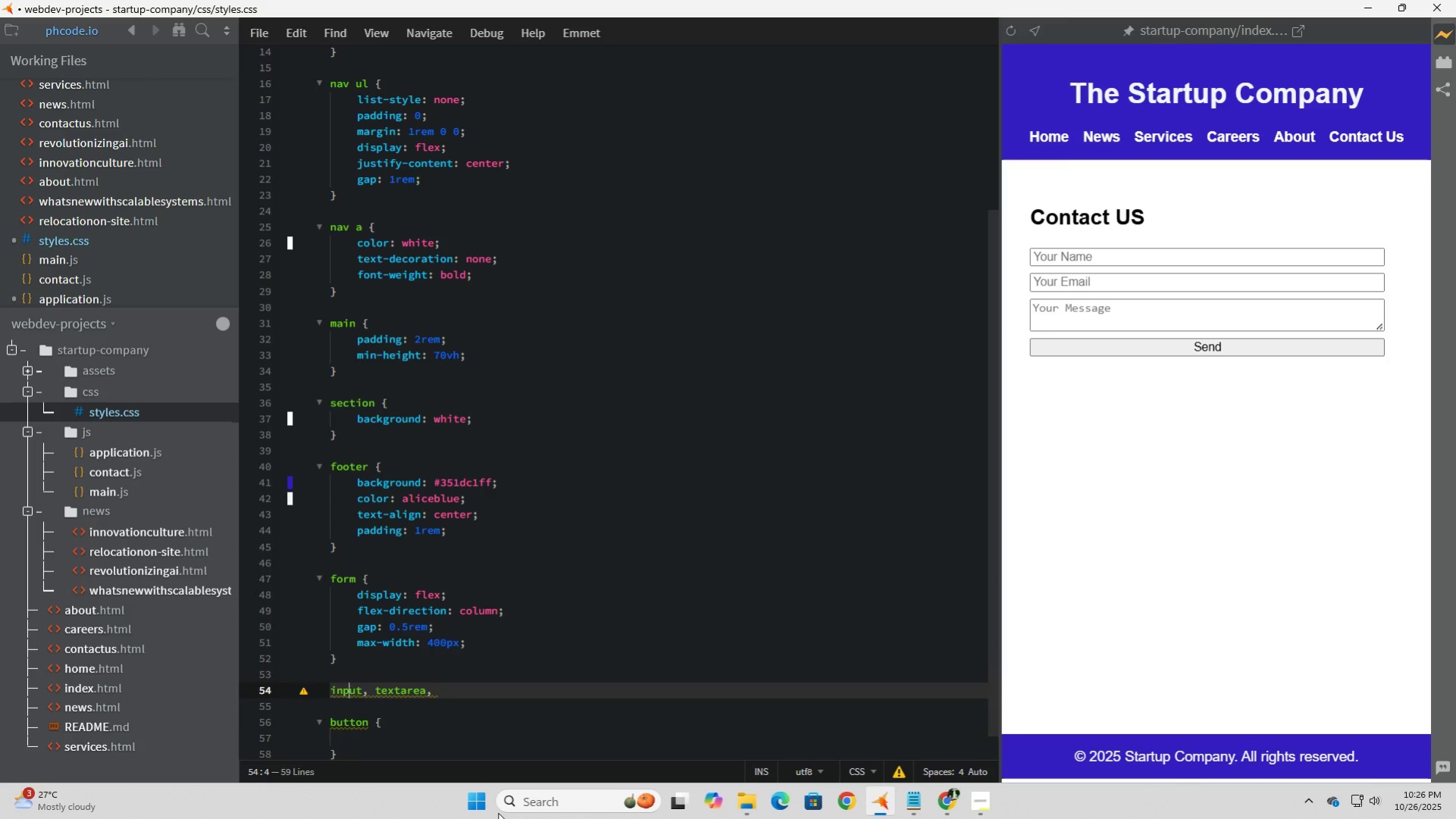 
key(ArrowRight)
 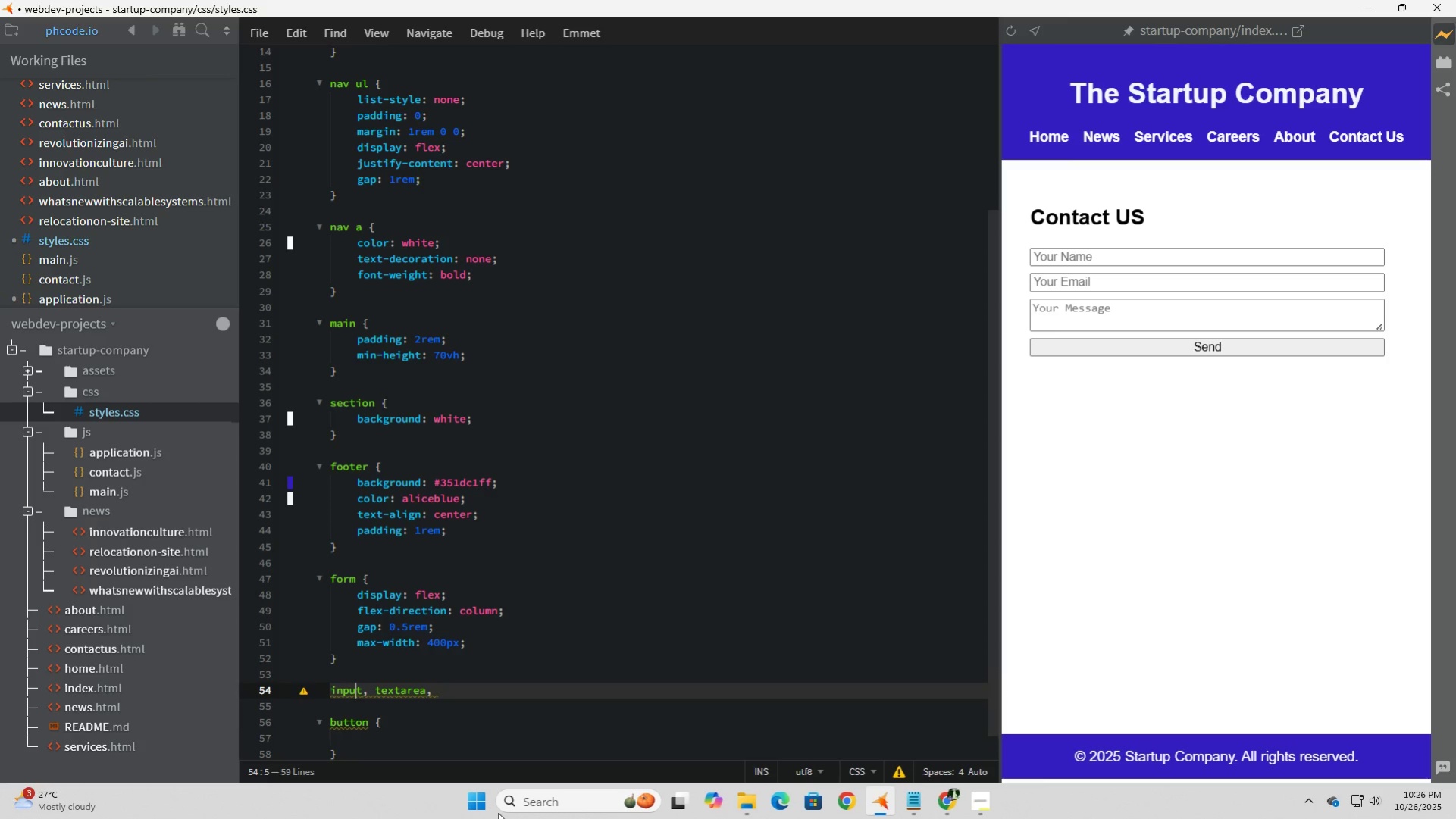 
key(ArrowRight)
 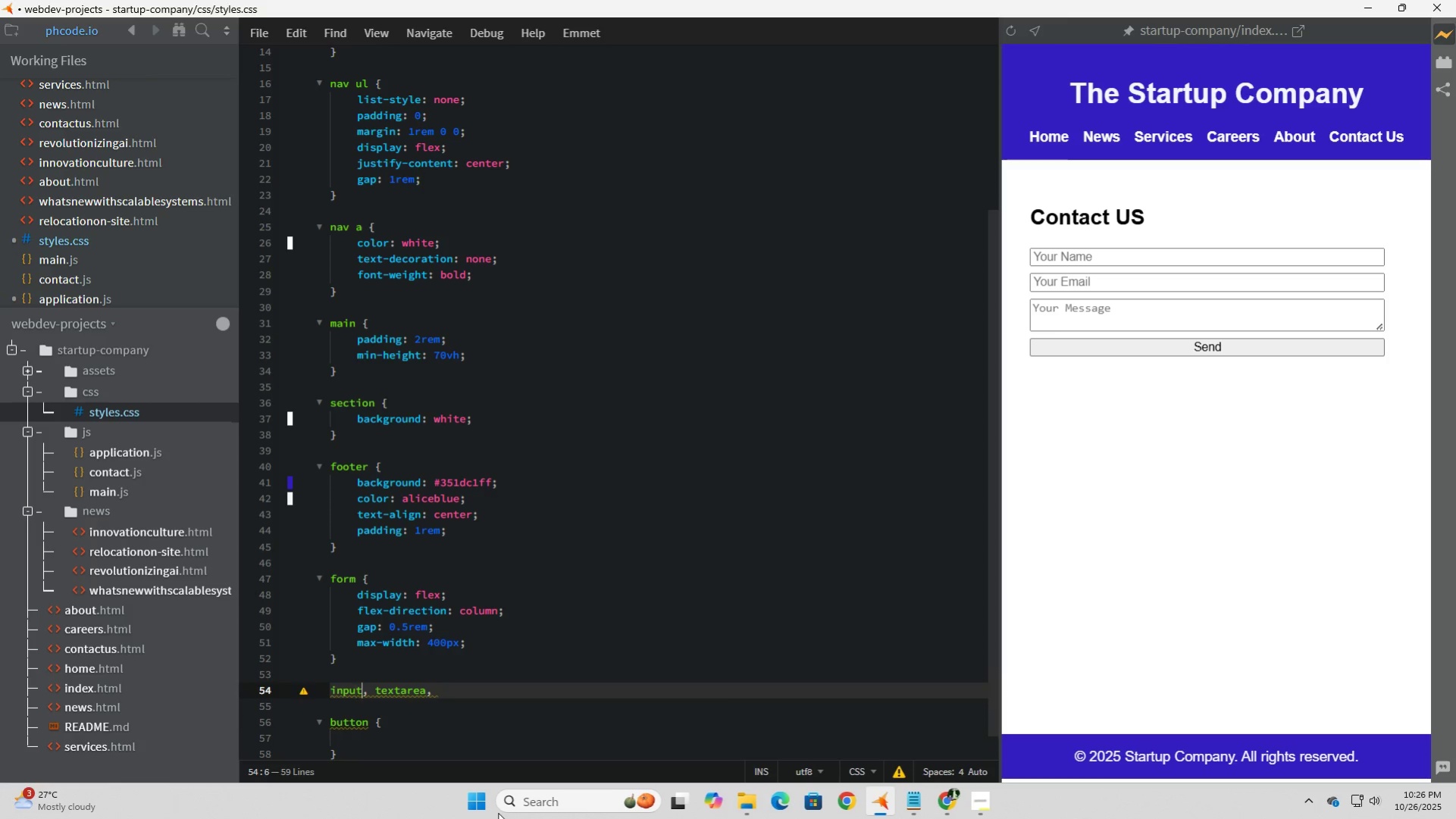 
key(ArrowRight)
 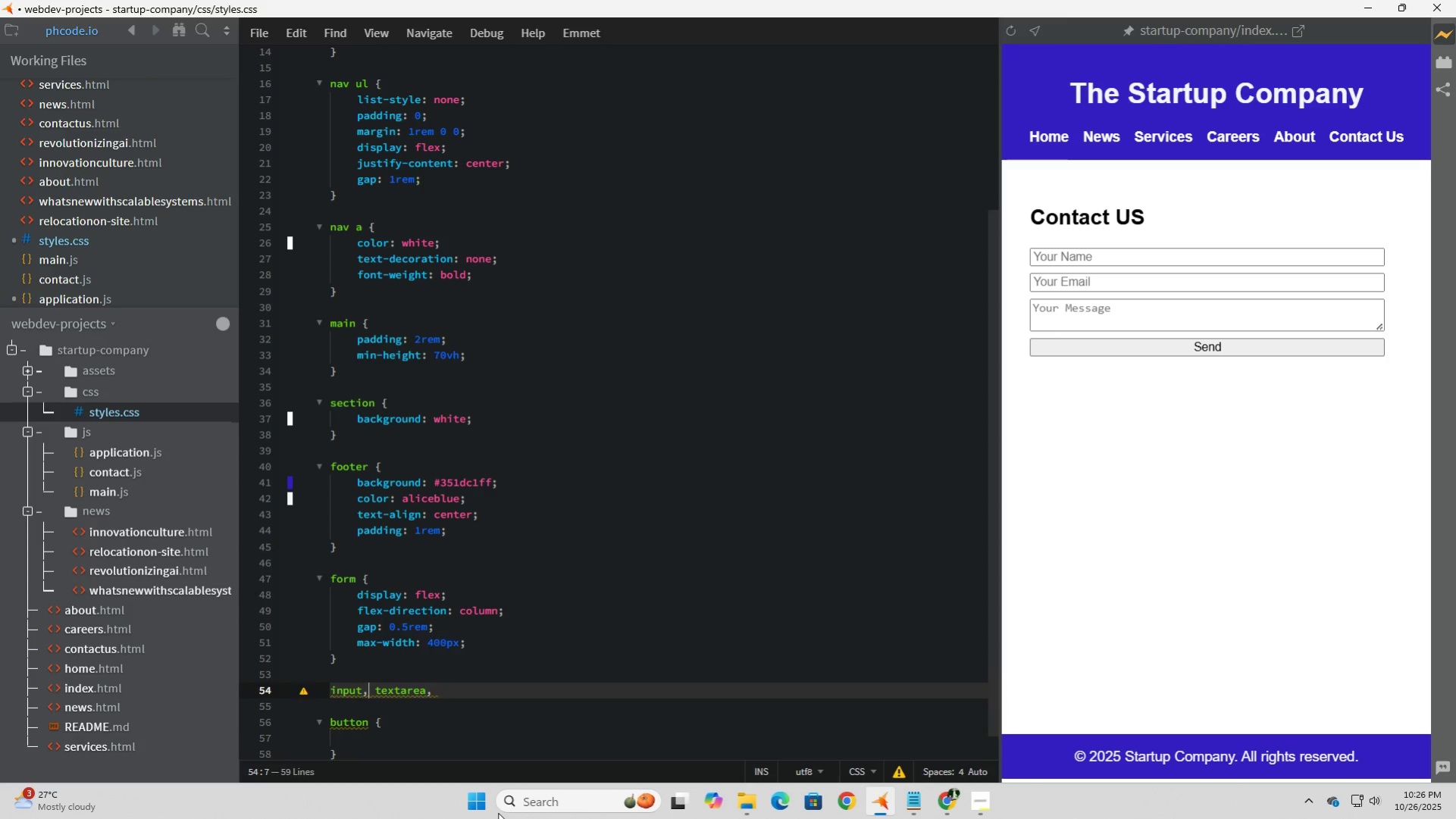 
key(ArrowRight)
 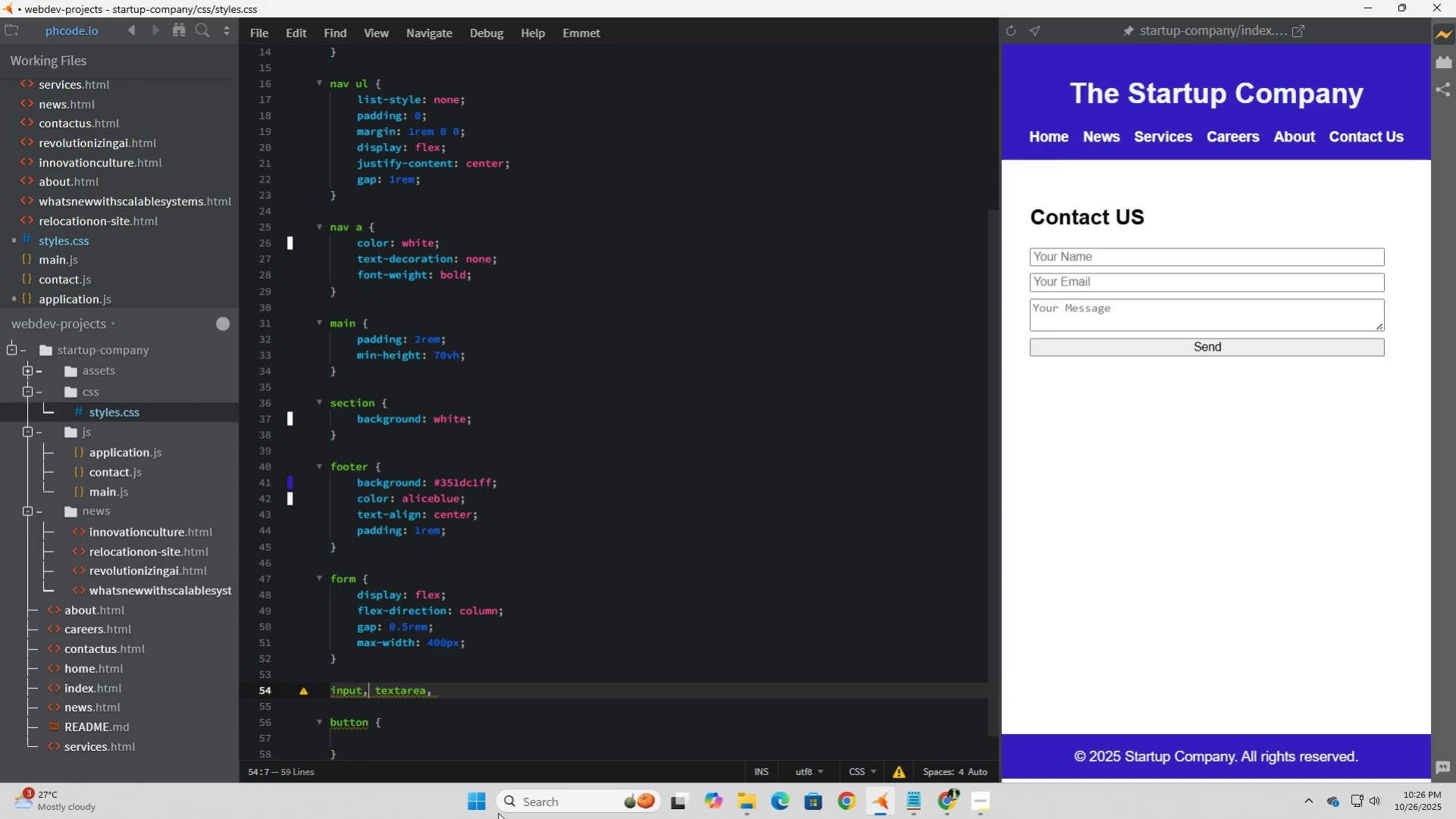 
key(Backspace)
 